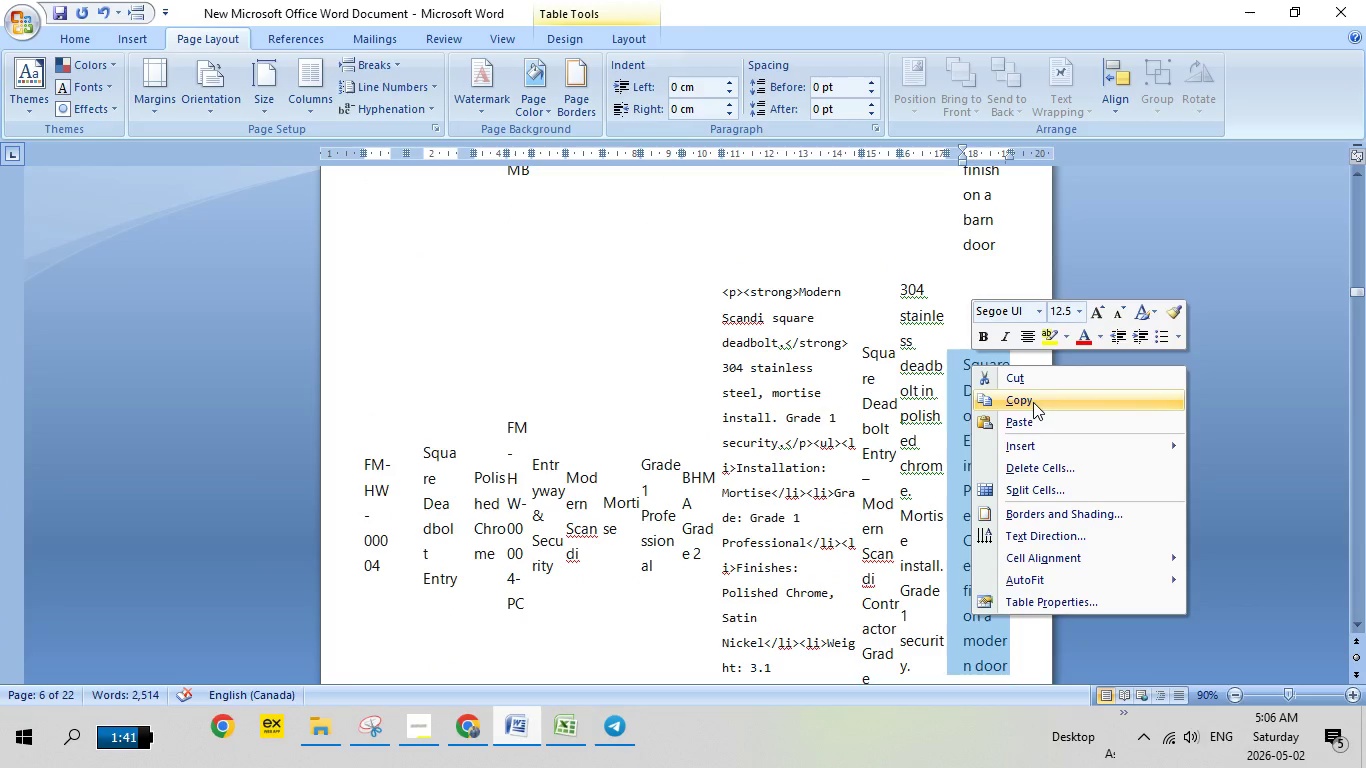 
left_click([1033, 402])
 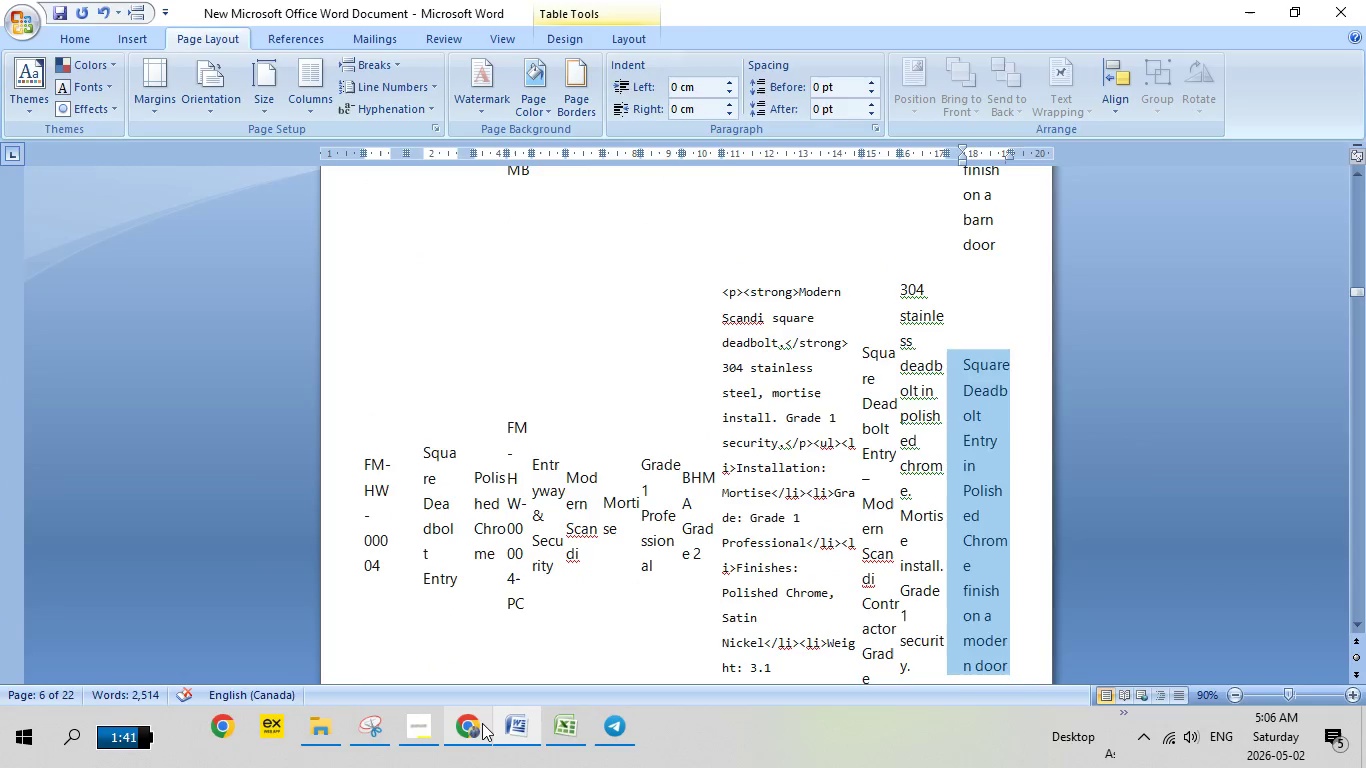 
left_click([481, 723])
 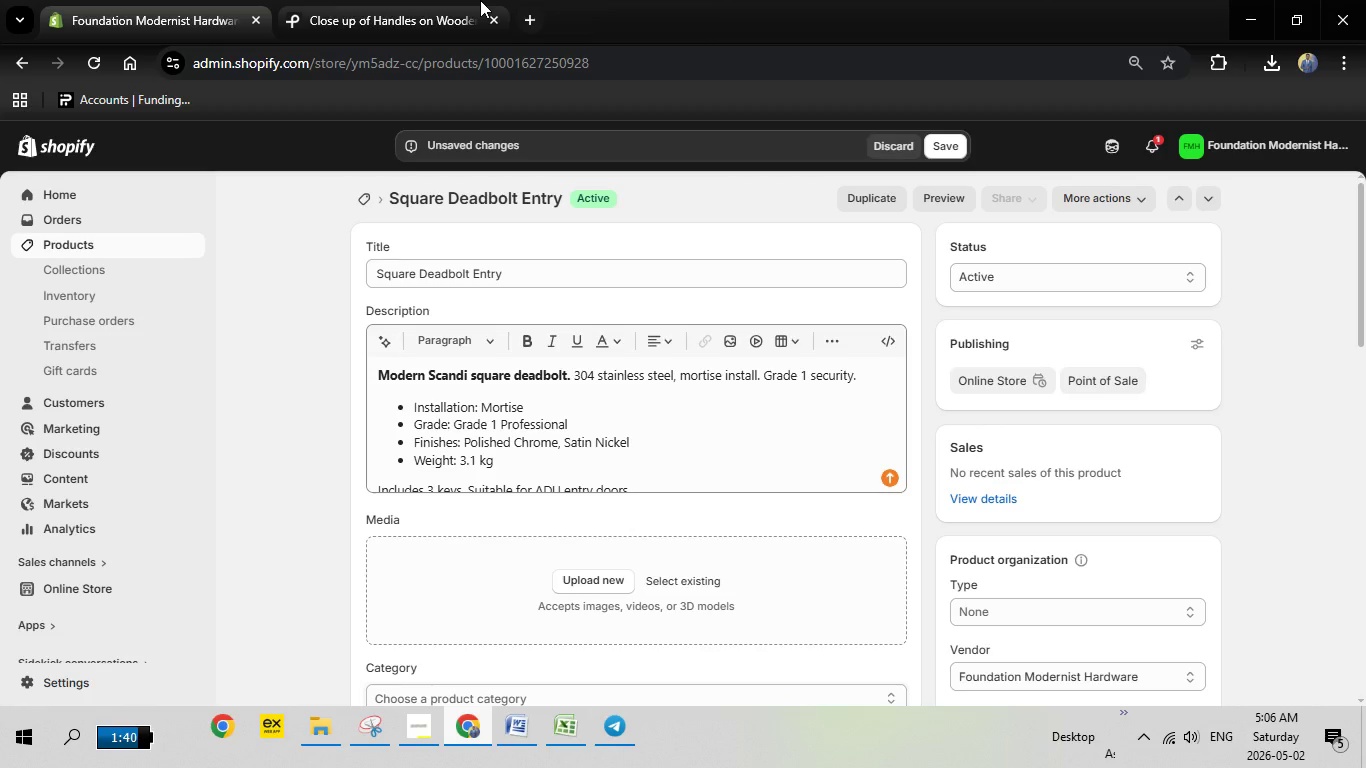 
left_click([480, 0])
 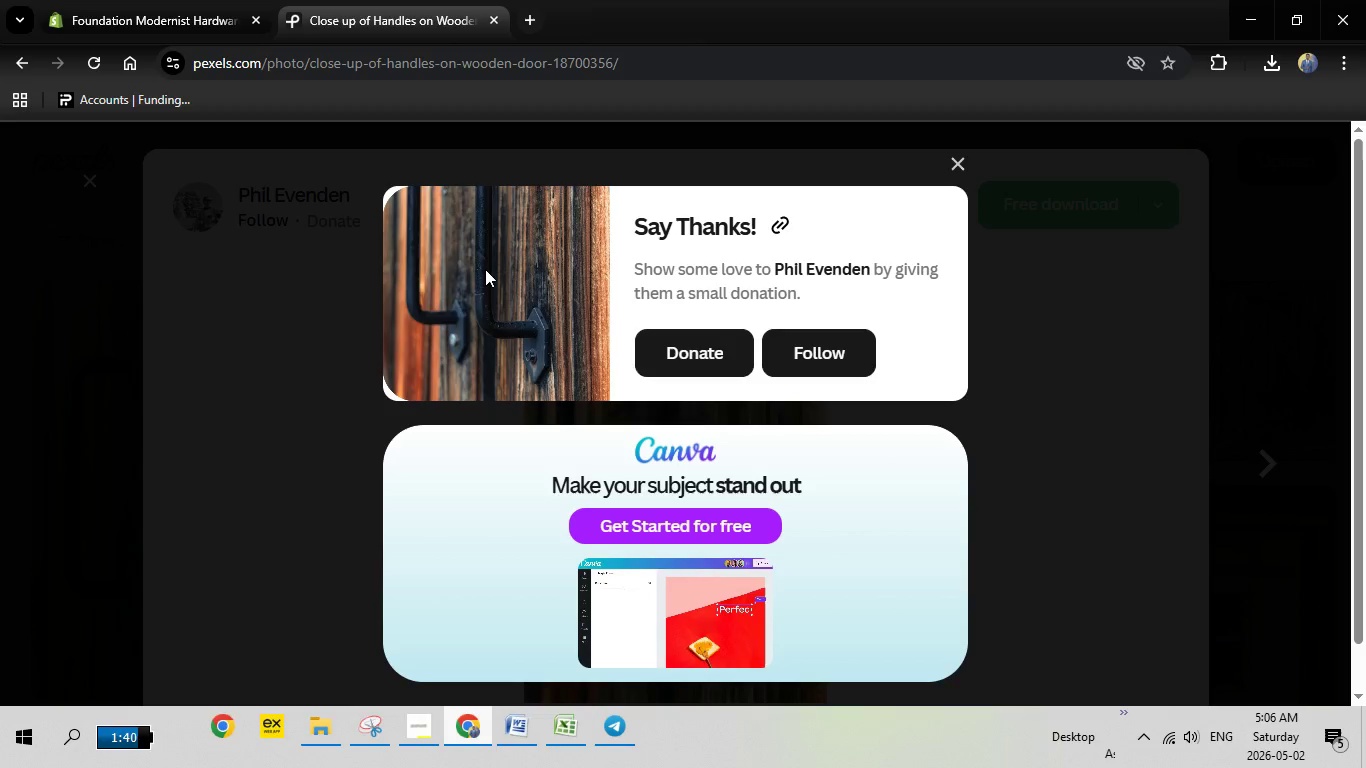 
key(Escape)
 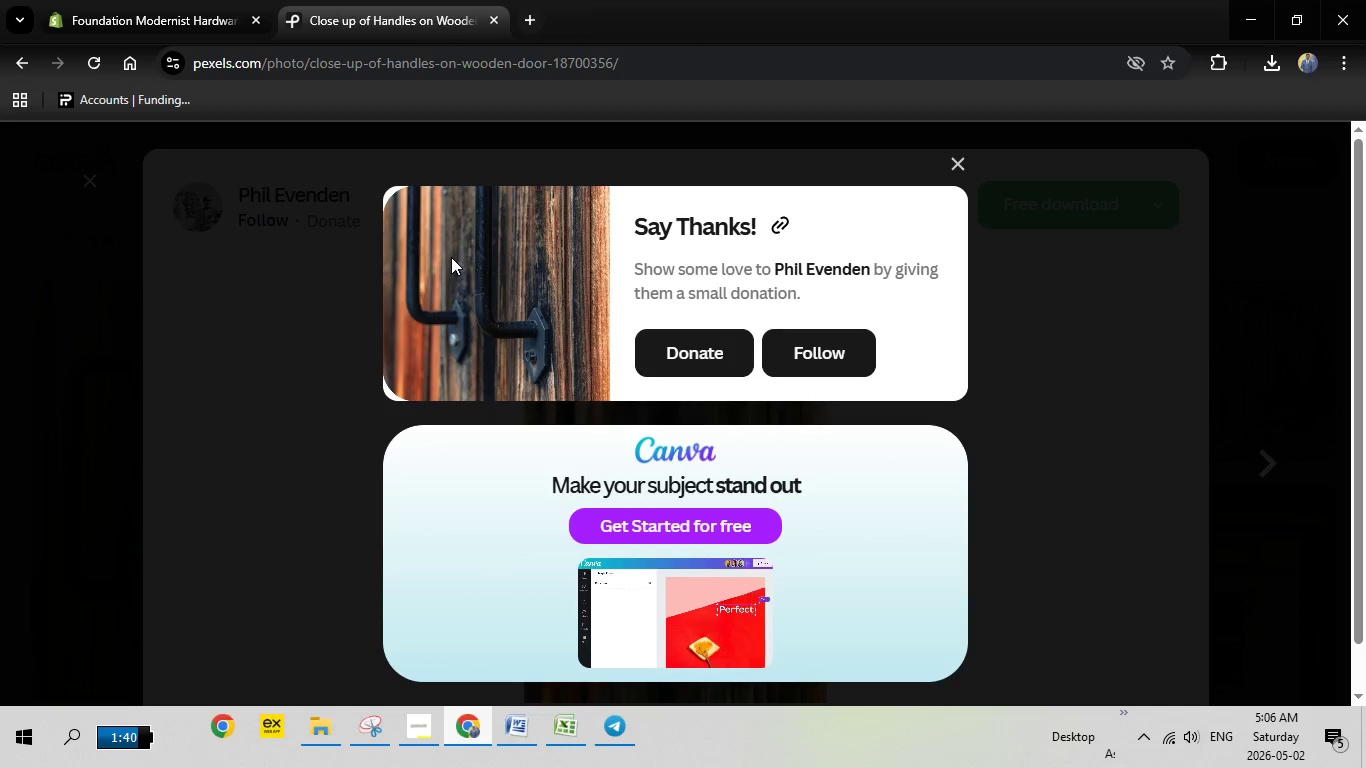 
key(Escape)
 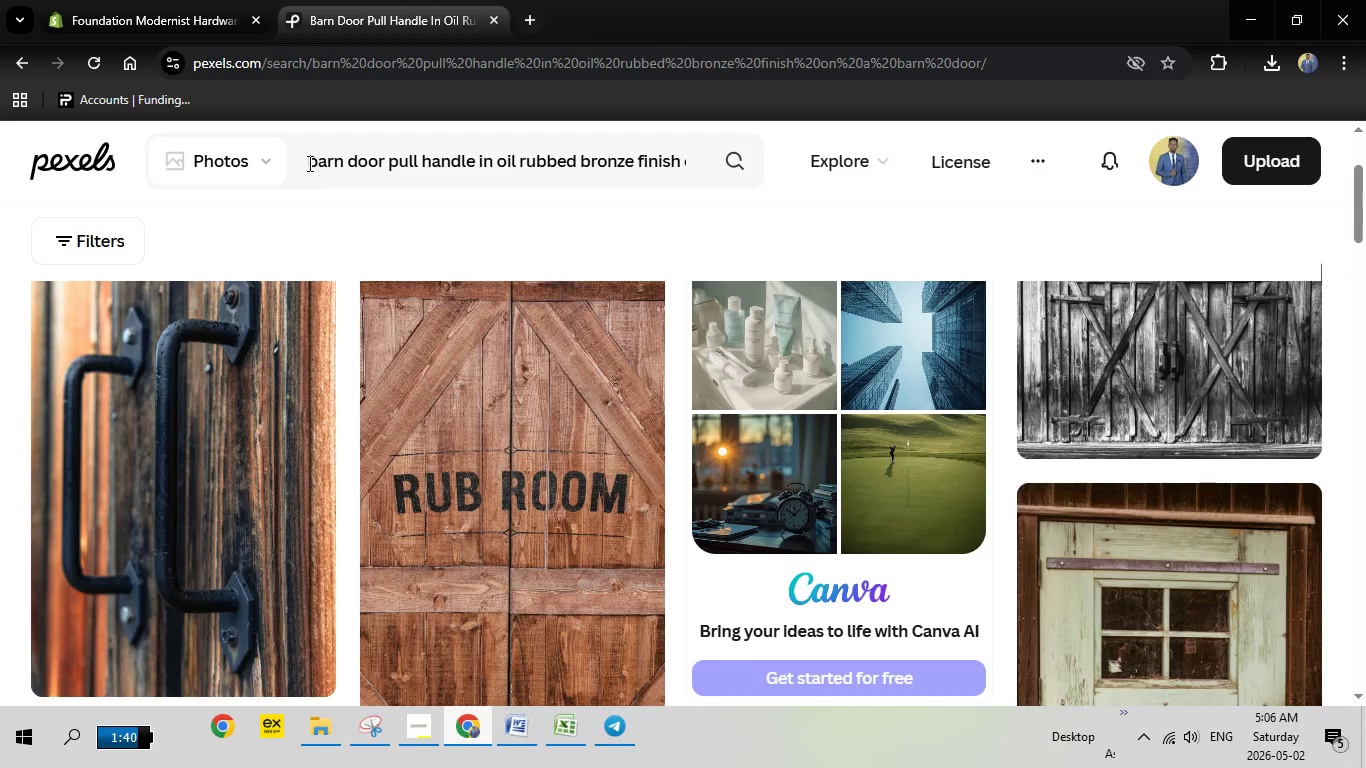 
left_click_drag(start_coordinate=[308, 163], to_coordinate=[786, 180])
 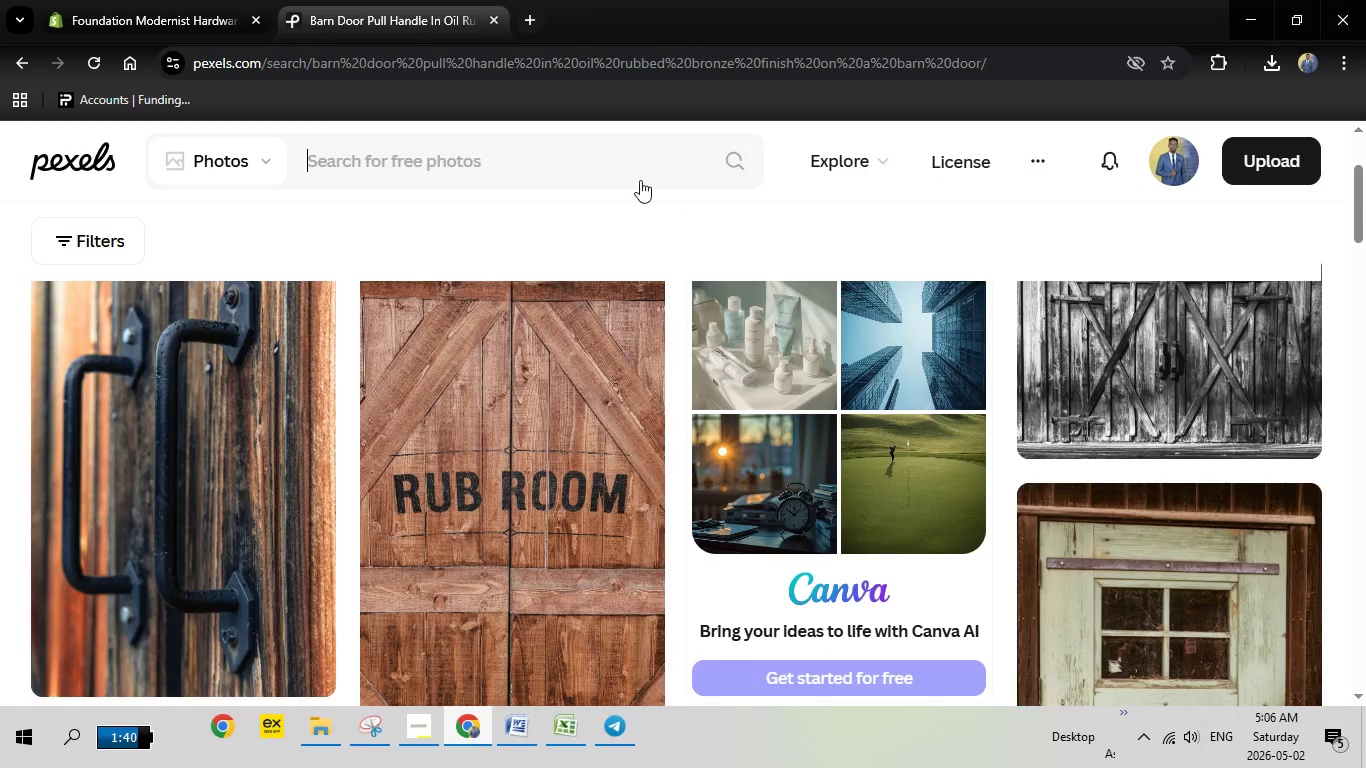 
key(Backspace)
 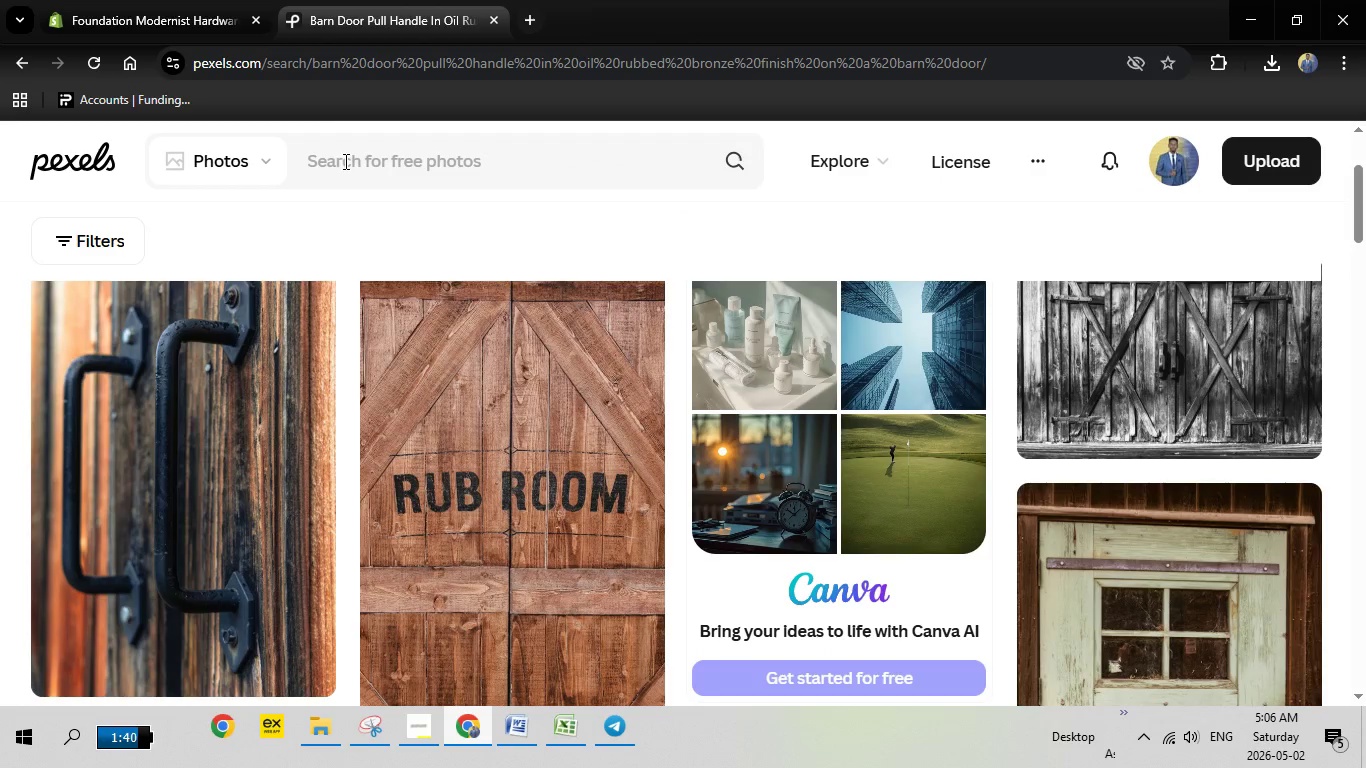 
right_click([344, 161])
 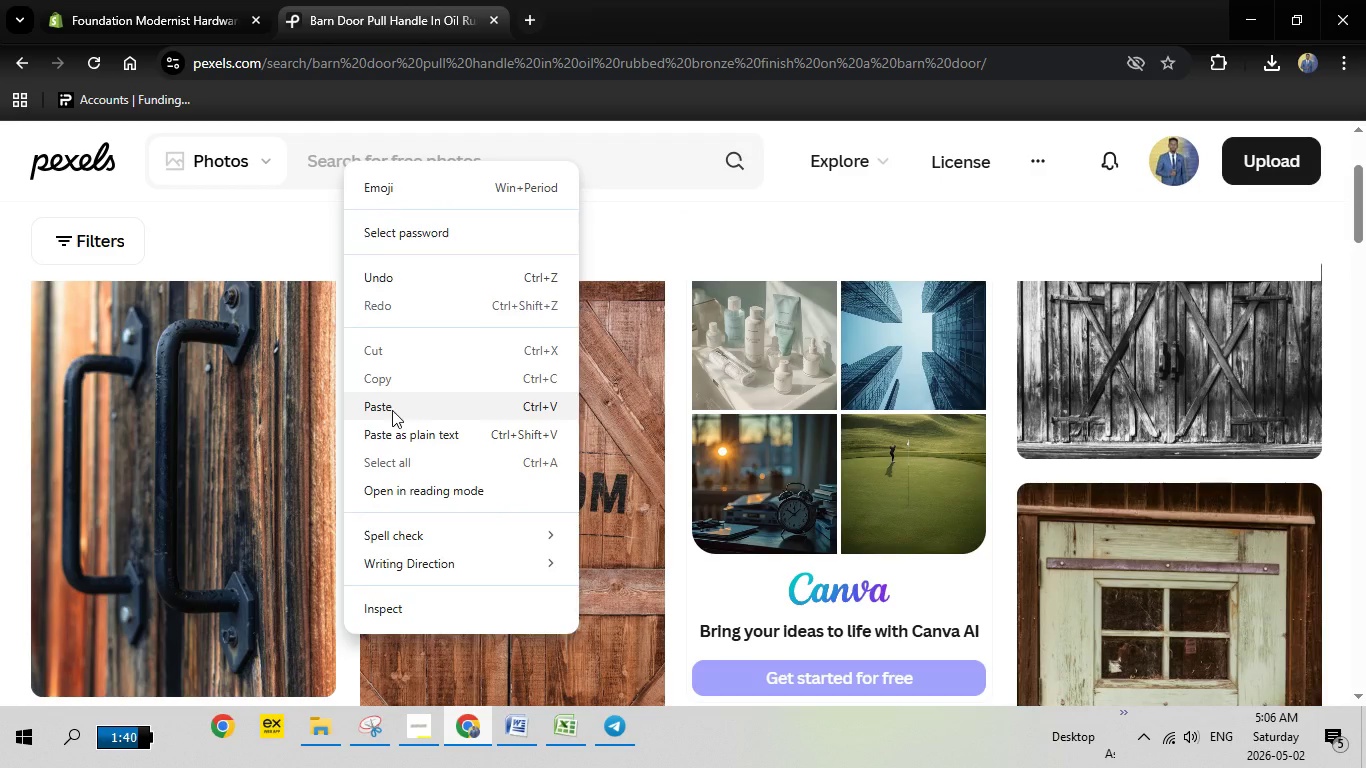 
left_click([392, 410])
 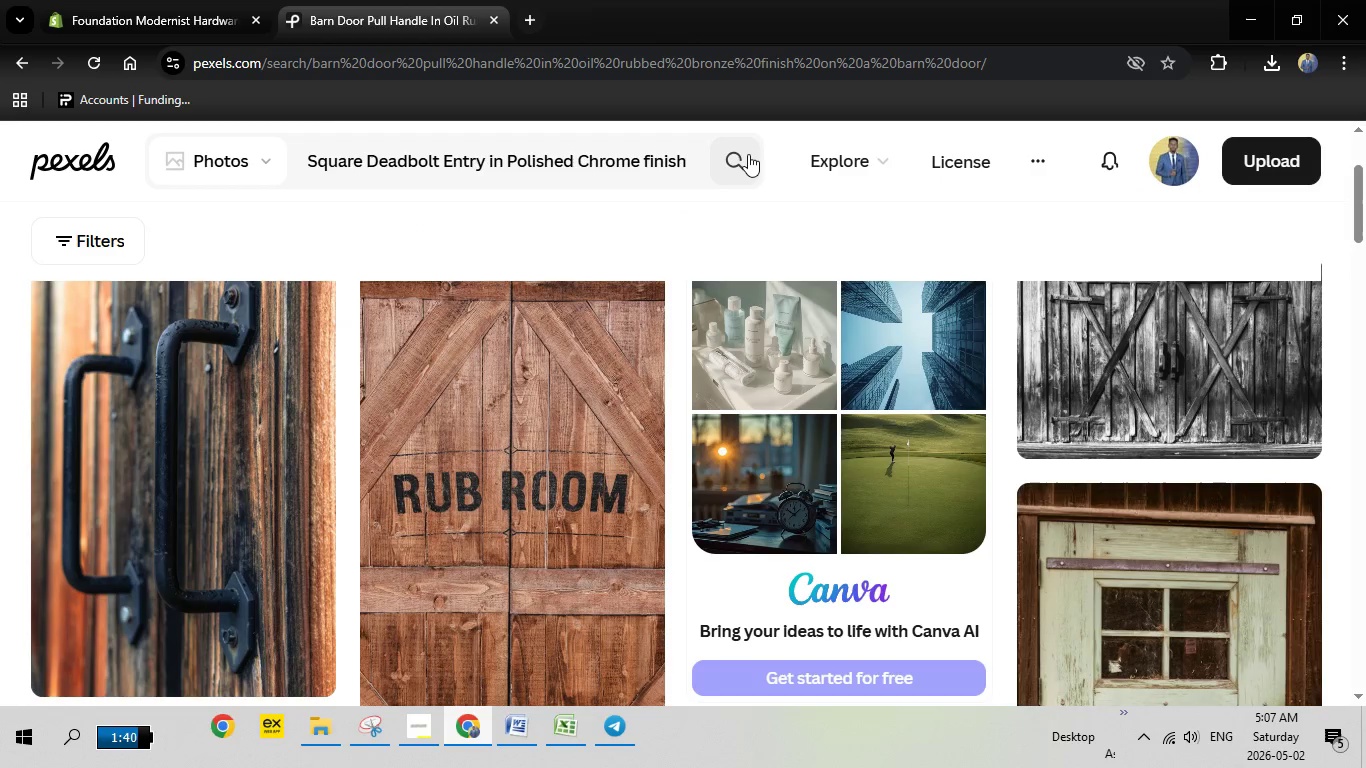 
left_click([748, 154])
 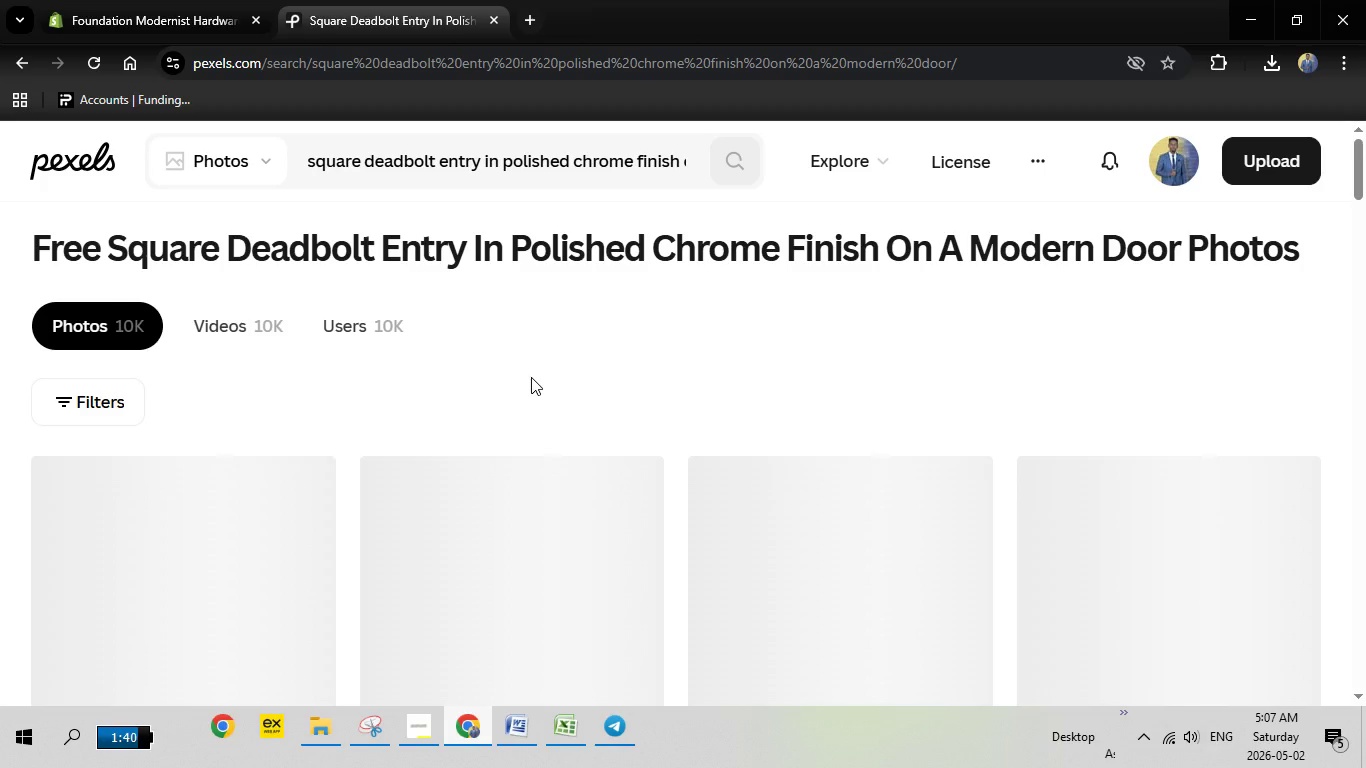 
wait(7.0)
 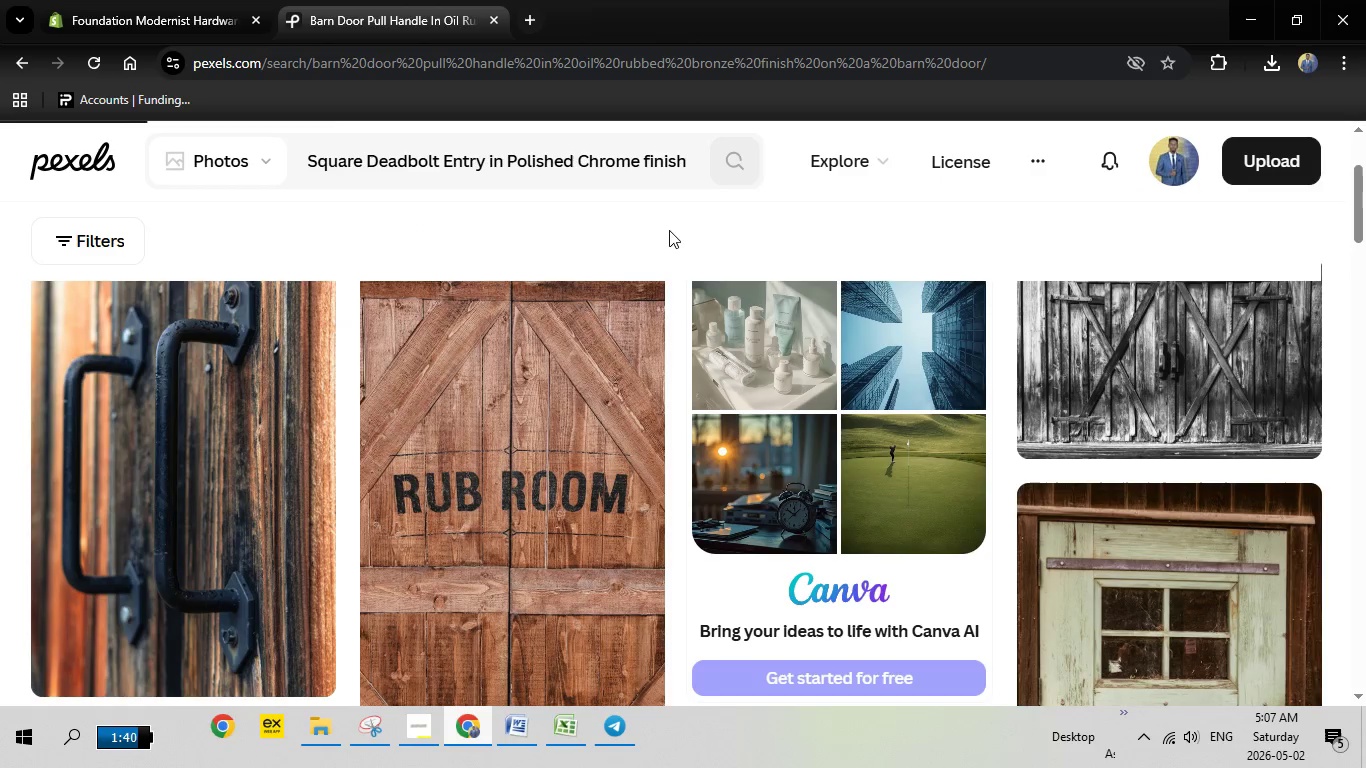 
scroll: coordinate [532, 377], scroll_direction: down, amount: 1.0
 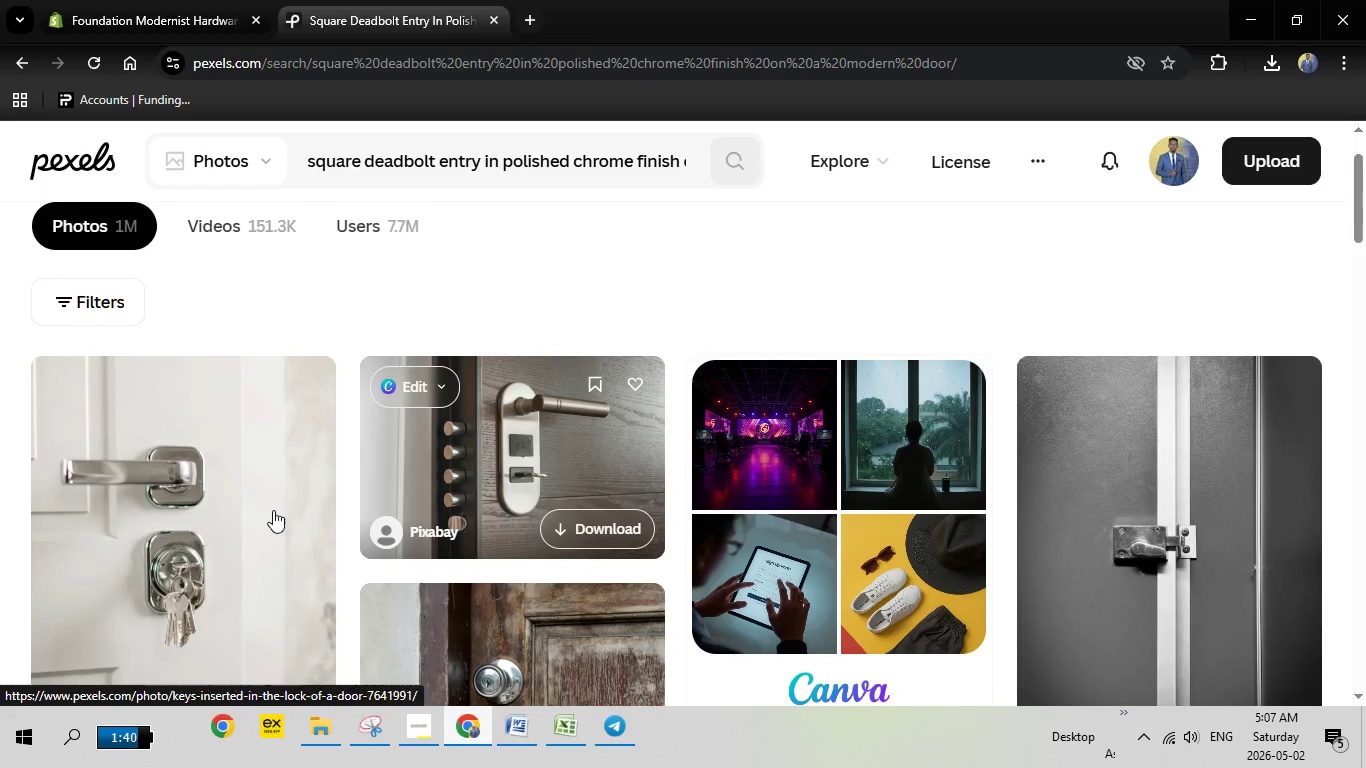 
mouse_move([262, 514])
 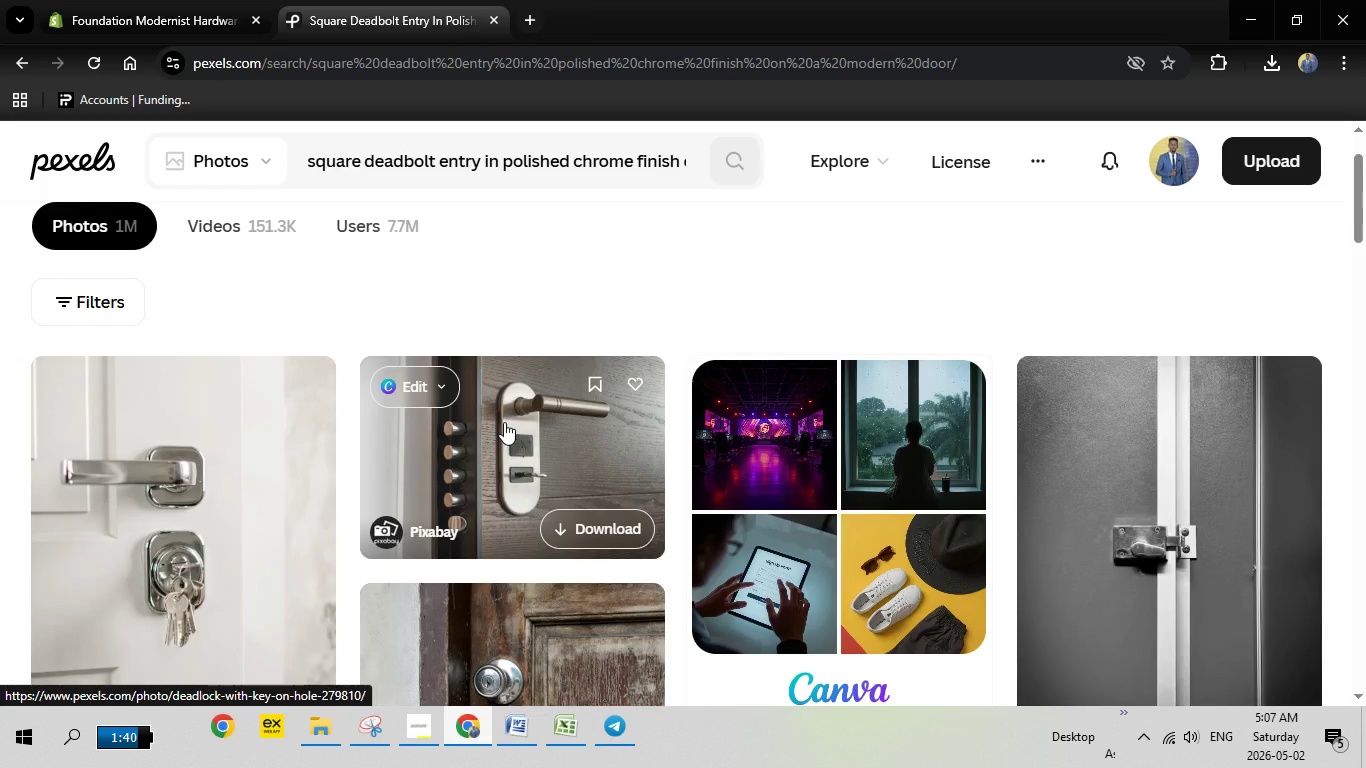 
scroll: coordinate [504, 422], scroll_direction: down, amount: 2.0
 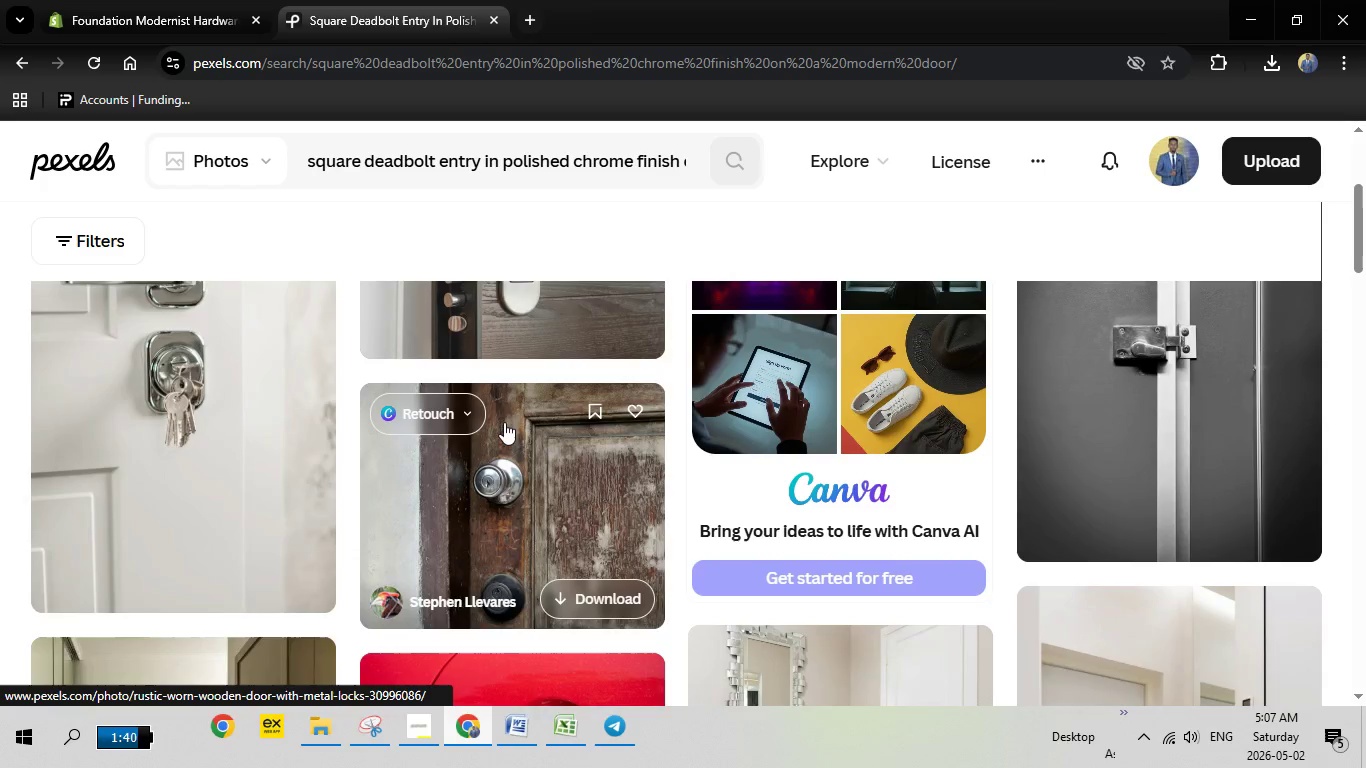 
scroll: coordinate [504, 422], scroll_direction: up, amount: 1.0
 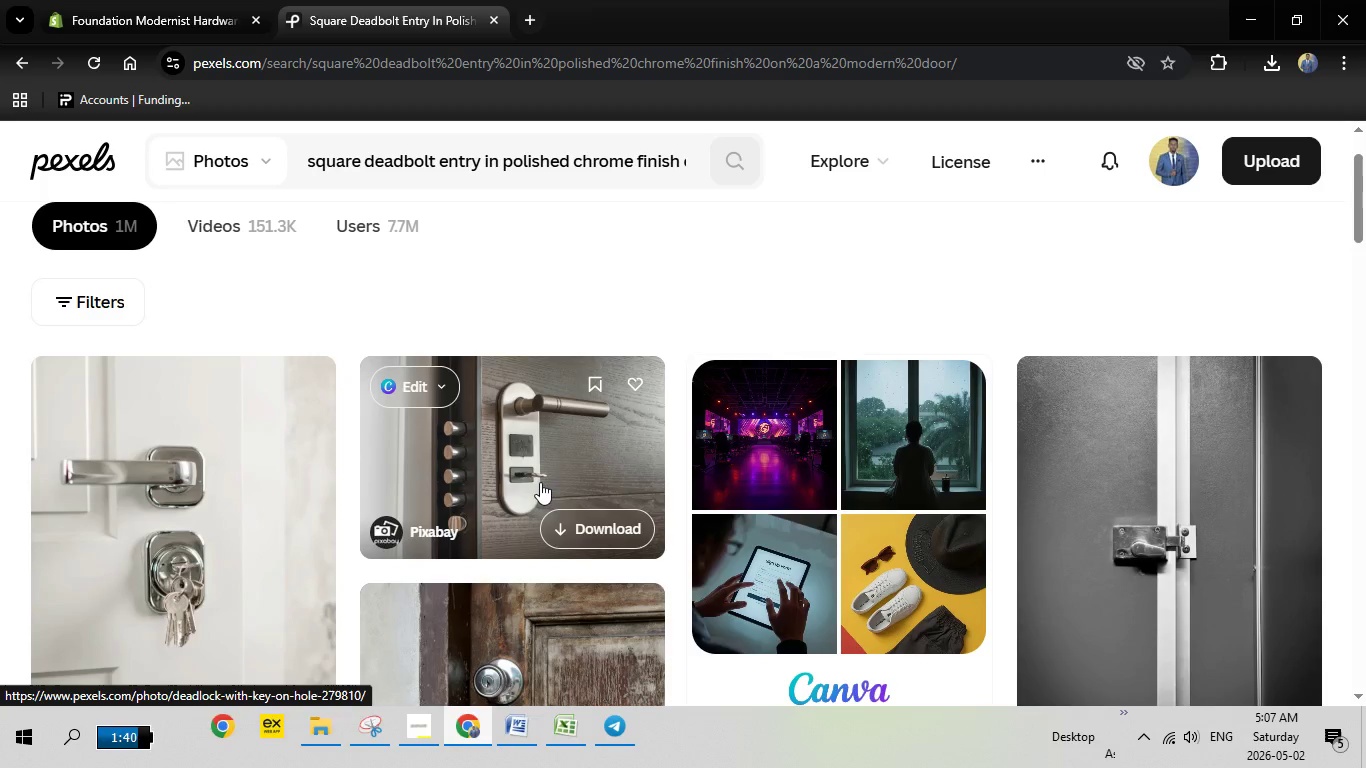 
scroll: coordinate [361, 472], scroll_direction: down, amount: 3.0
 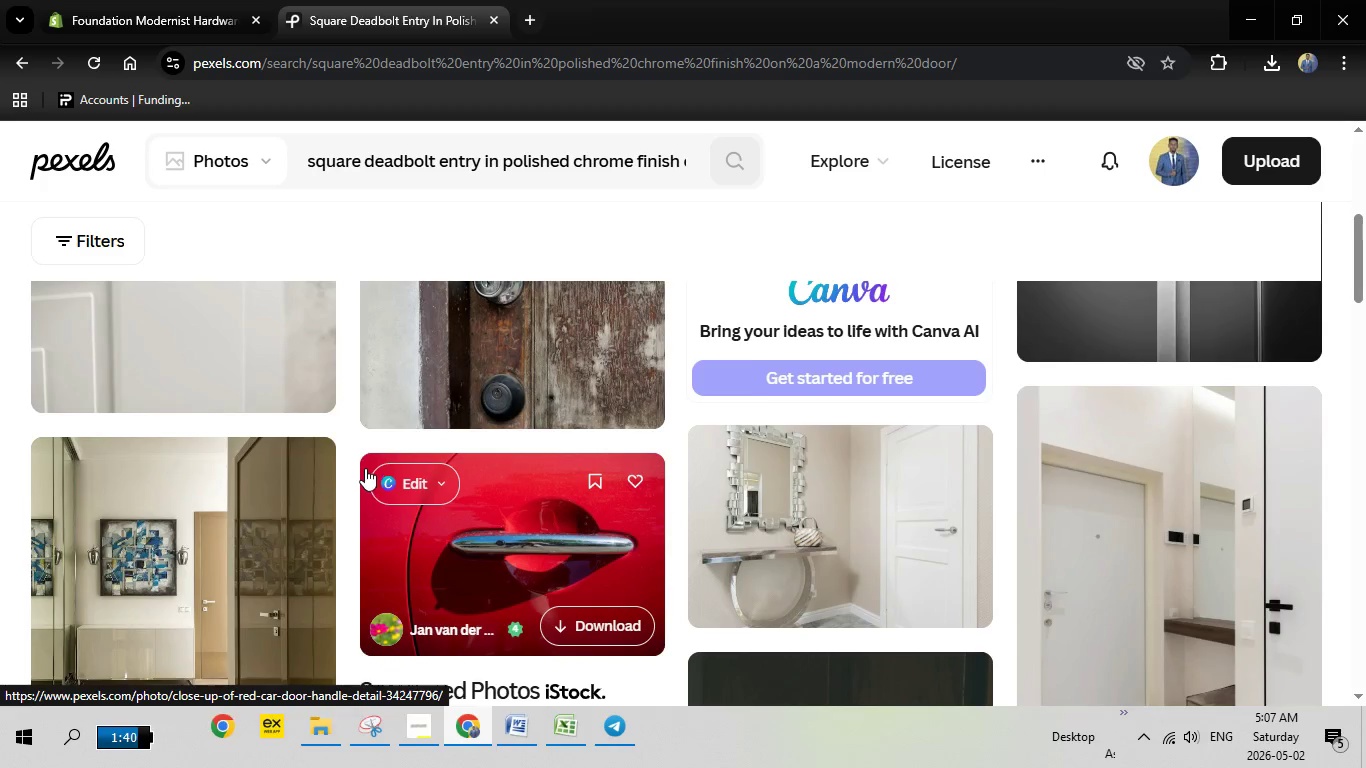 
left_click([166, 451])
 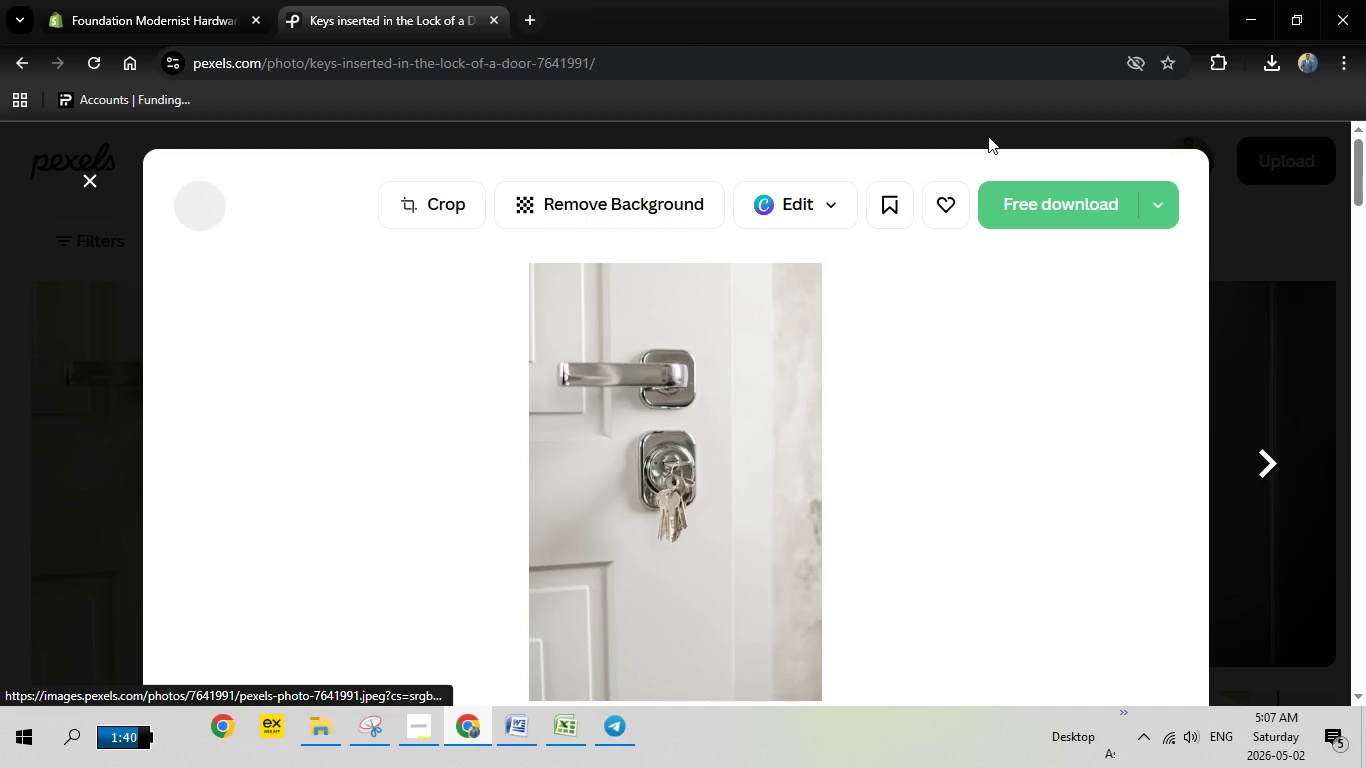 
scroll: coordinate [365, 468], scroll_direction: up, amount: 2.0
 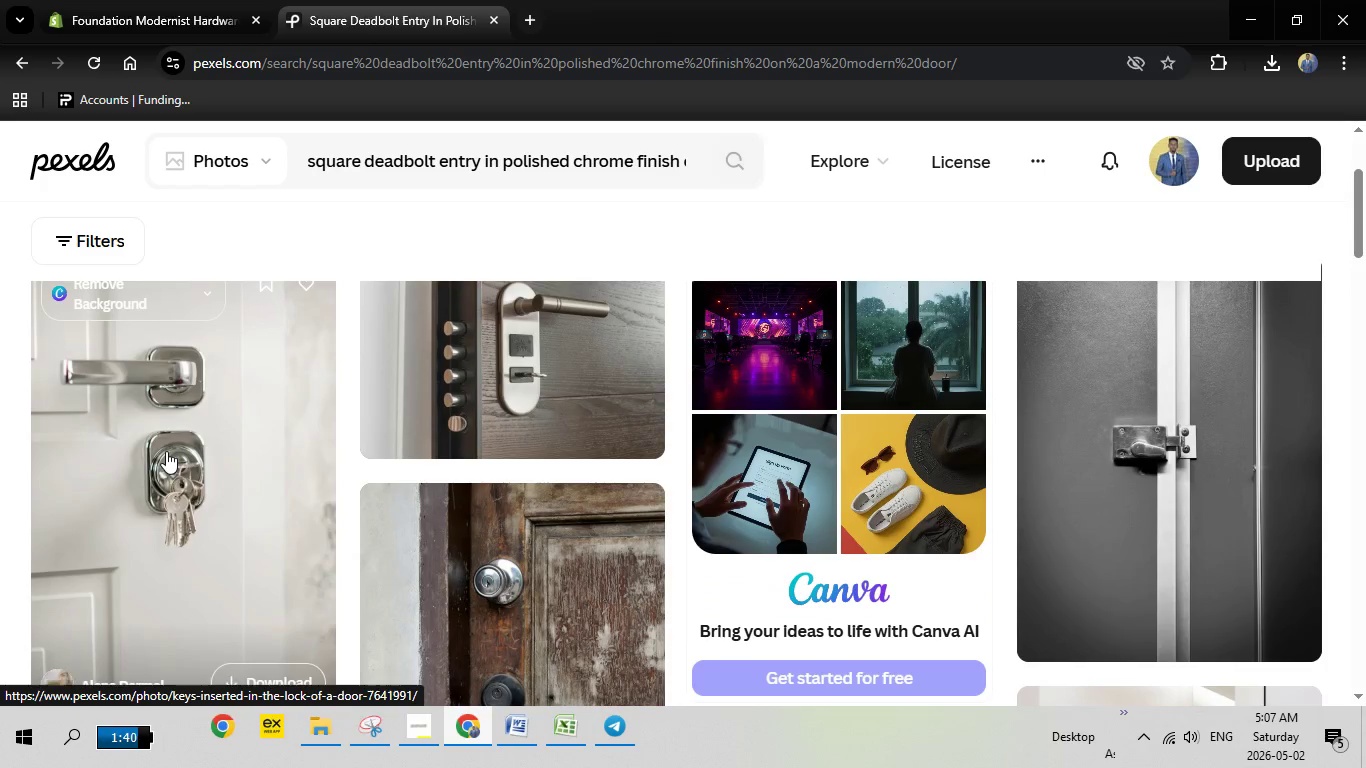 
left_click([1028, 212])
 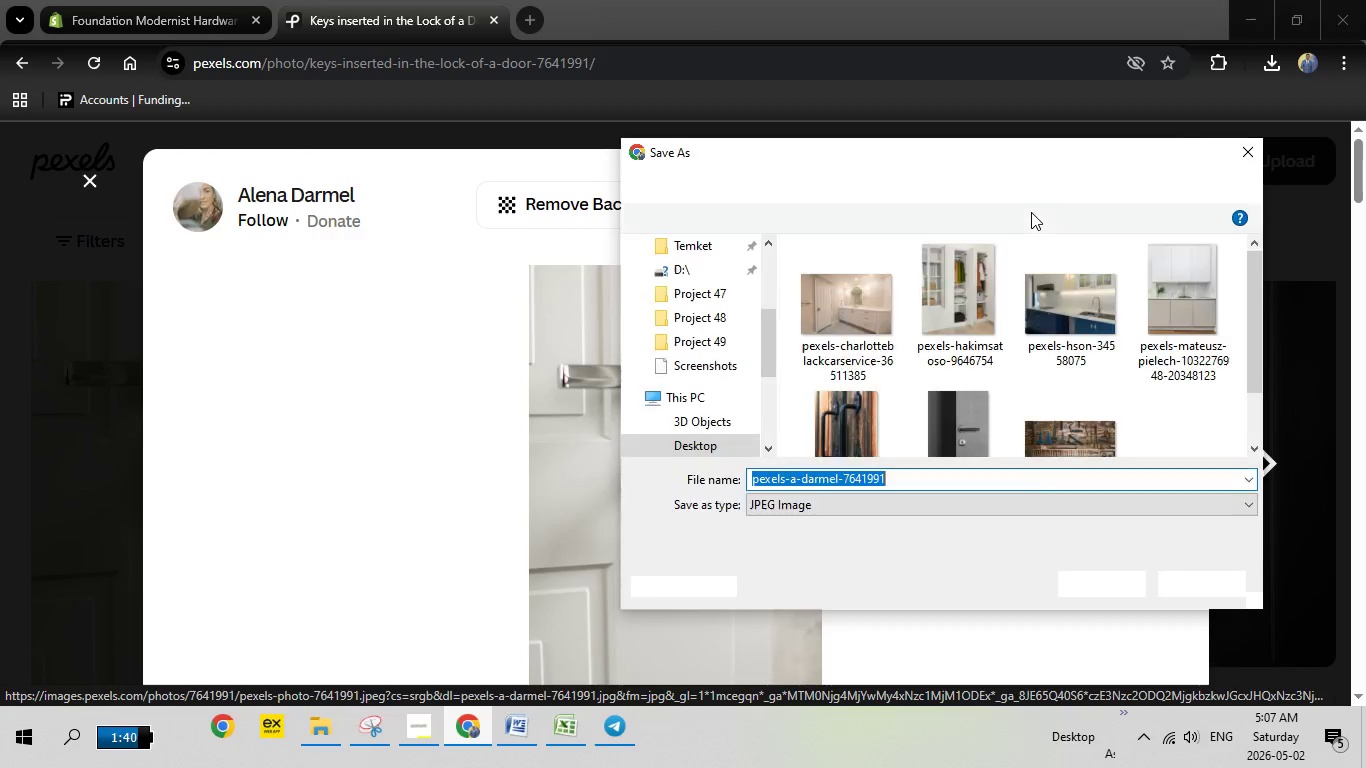 
wait(5.56)
 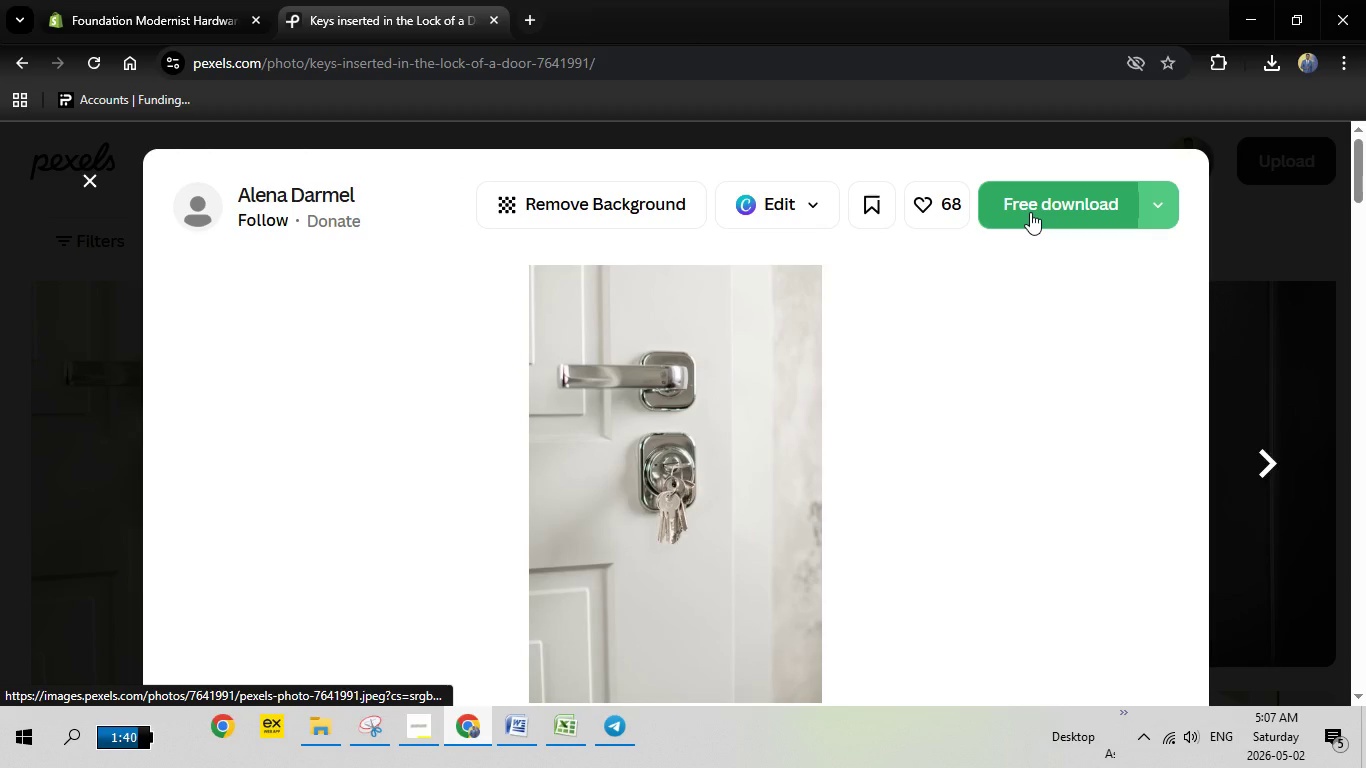 
mouse_move([970, 358])
 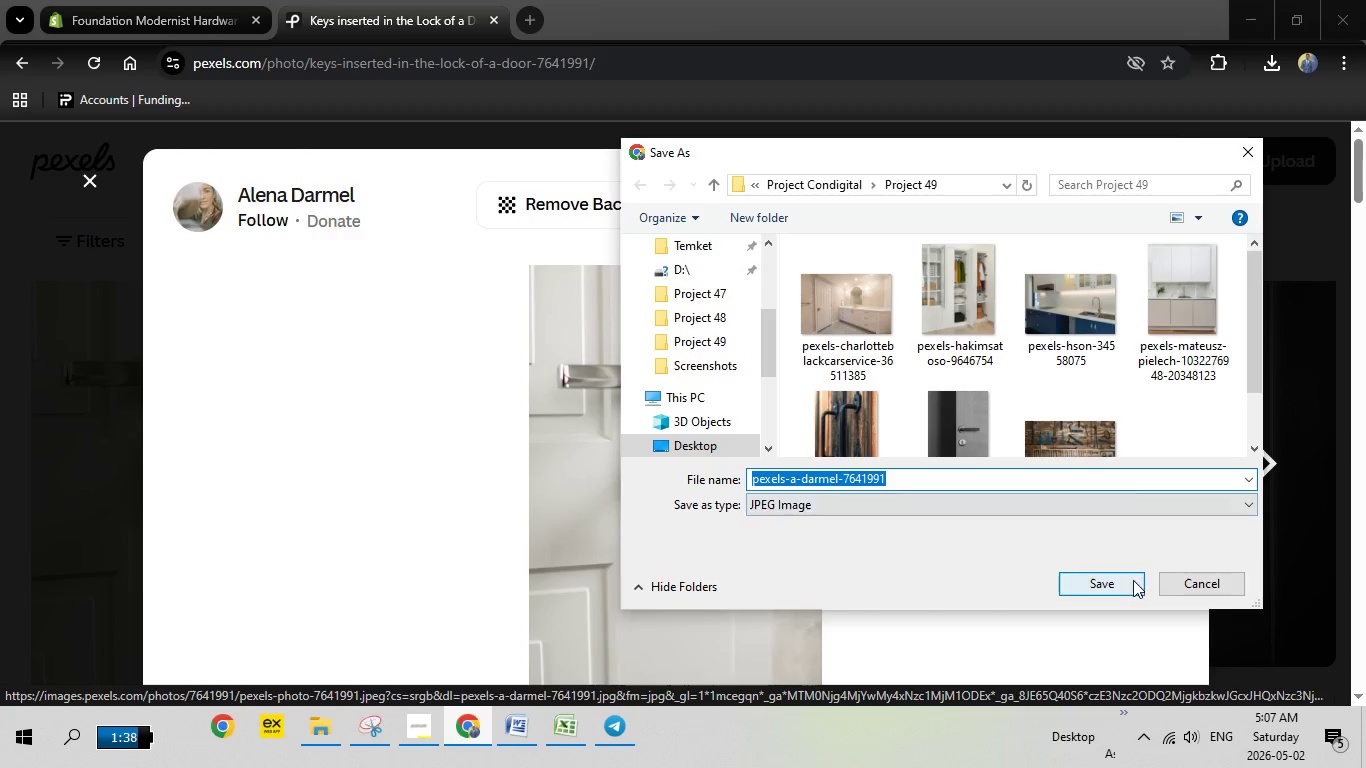 
left_click([1133, 580])
 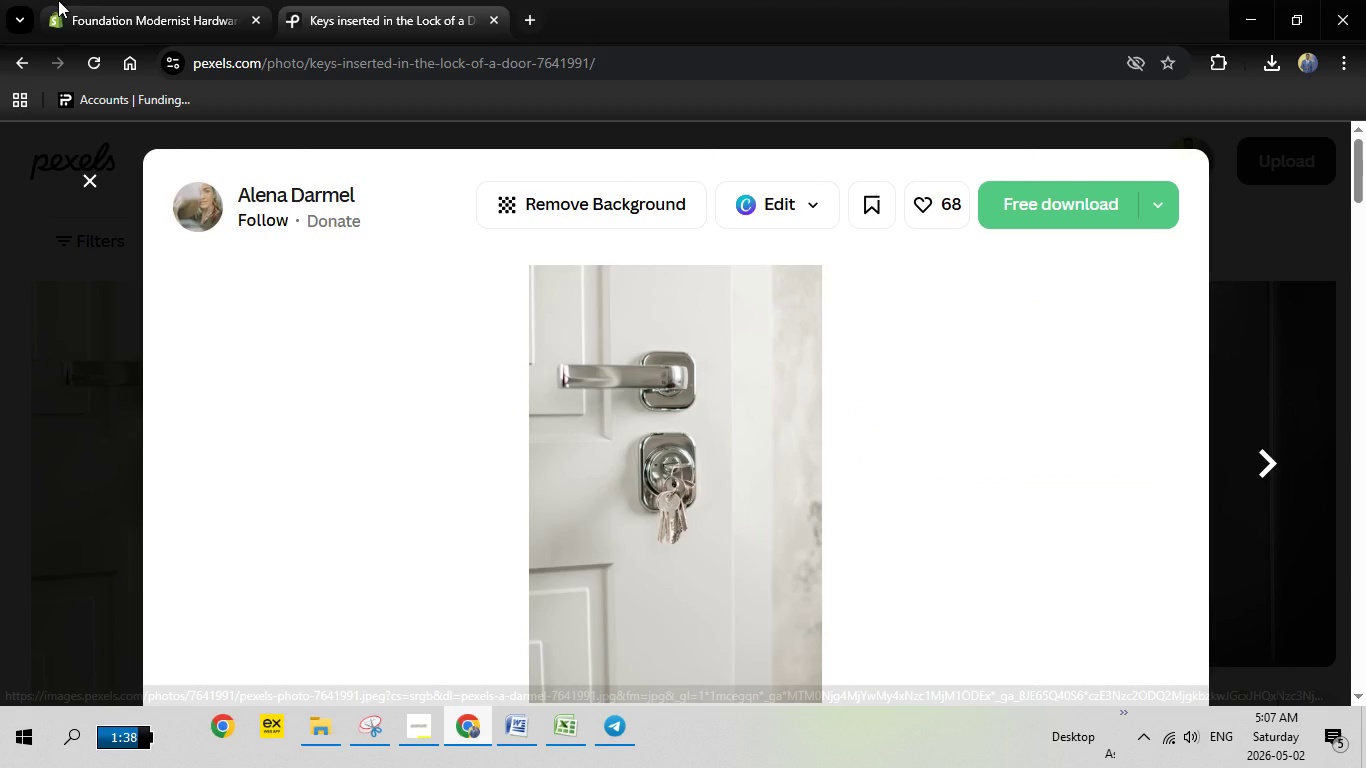 
left_click([58, 0])
 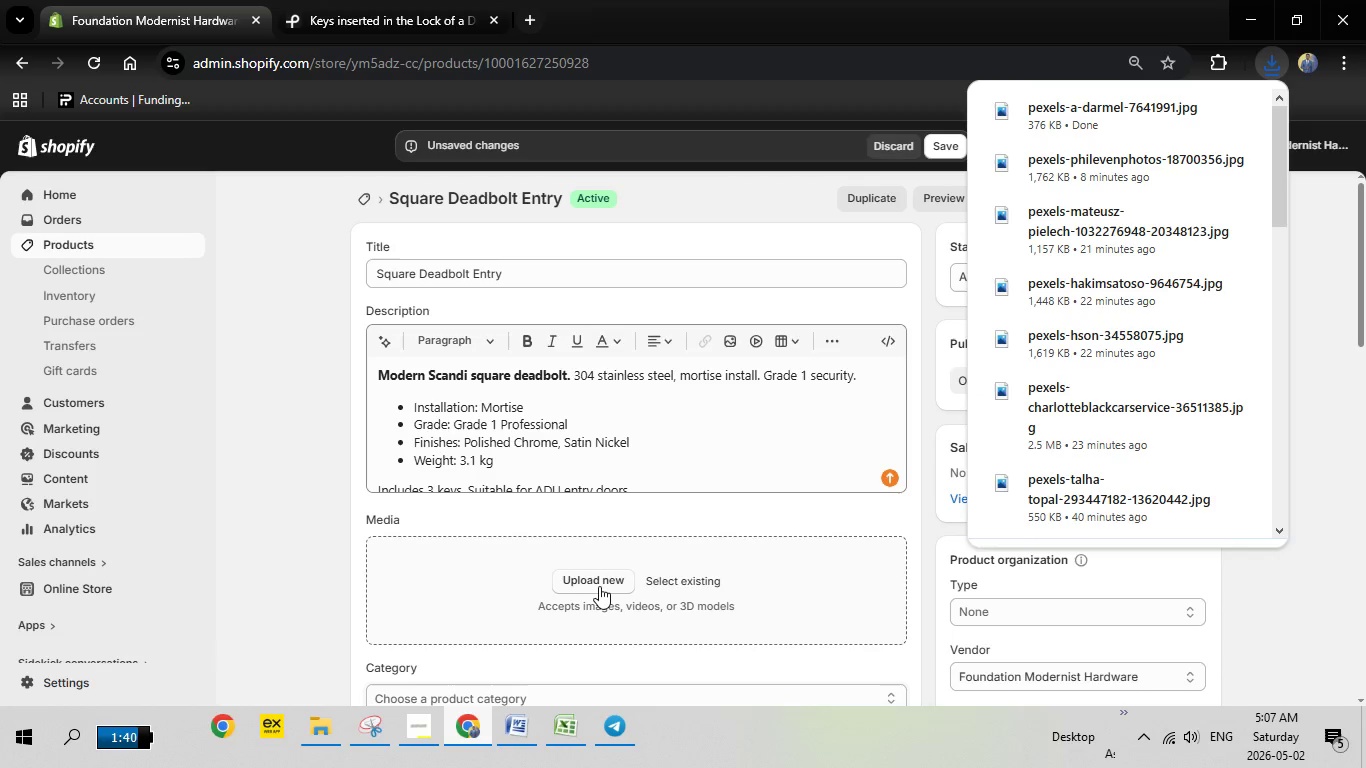 
left_click([600, 583])
 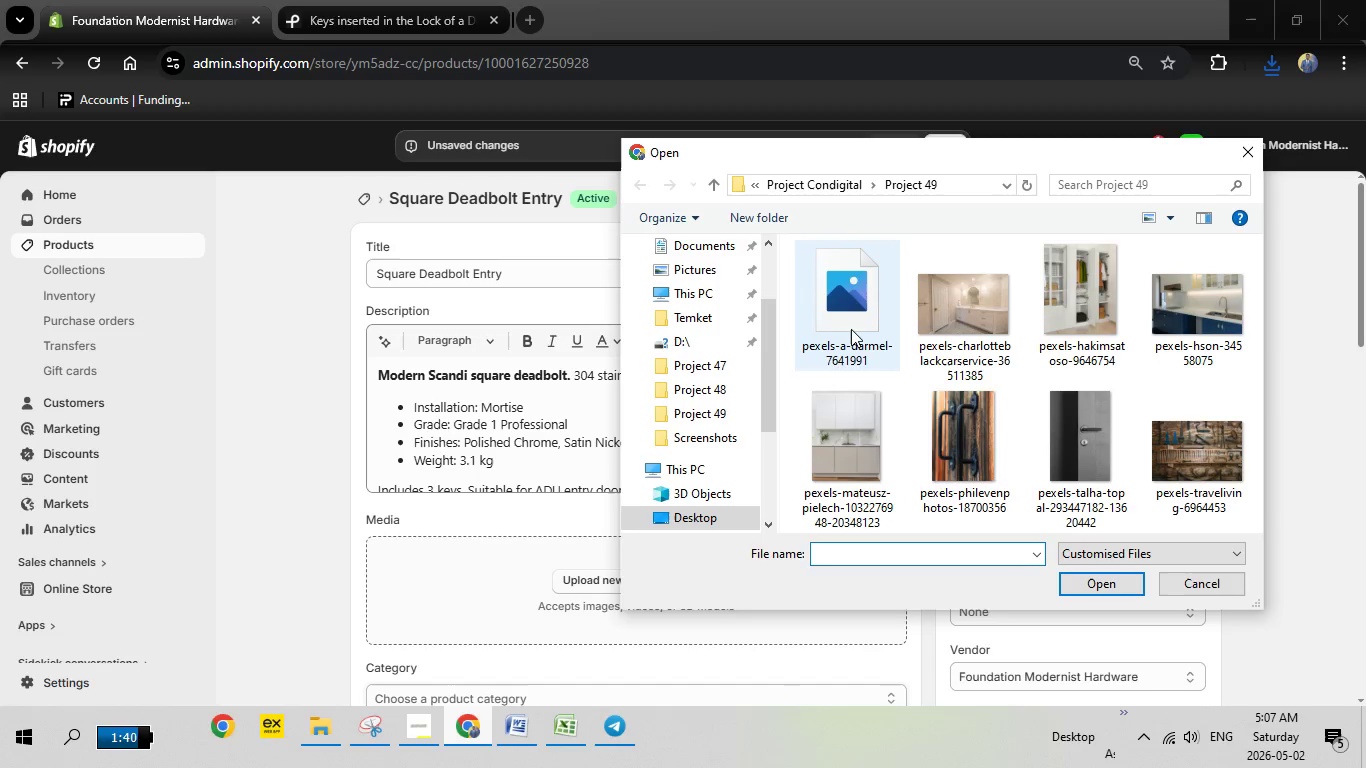 
wait(6.31)
 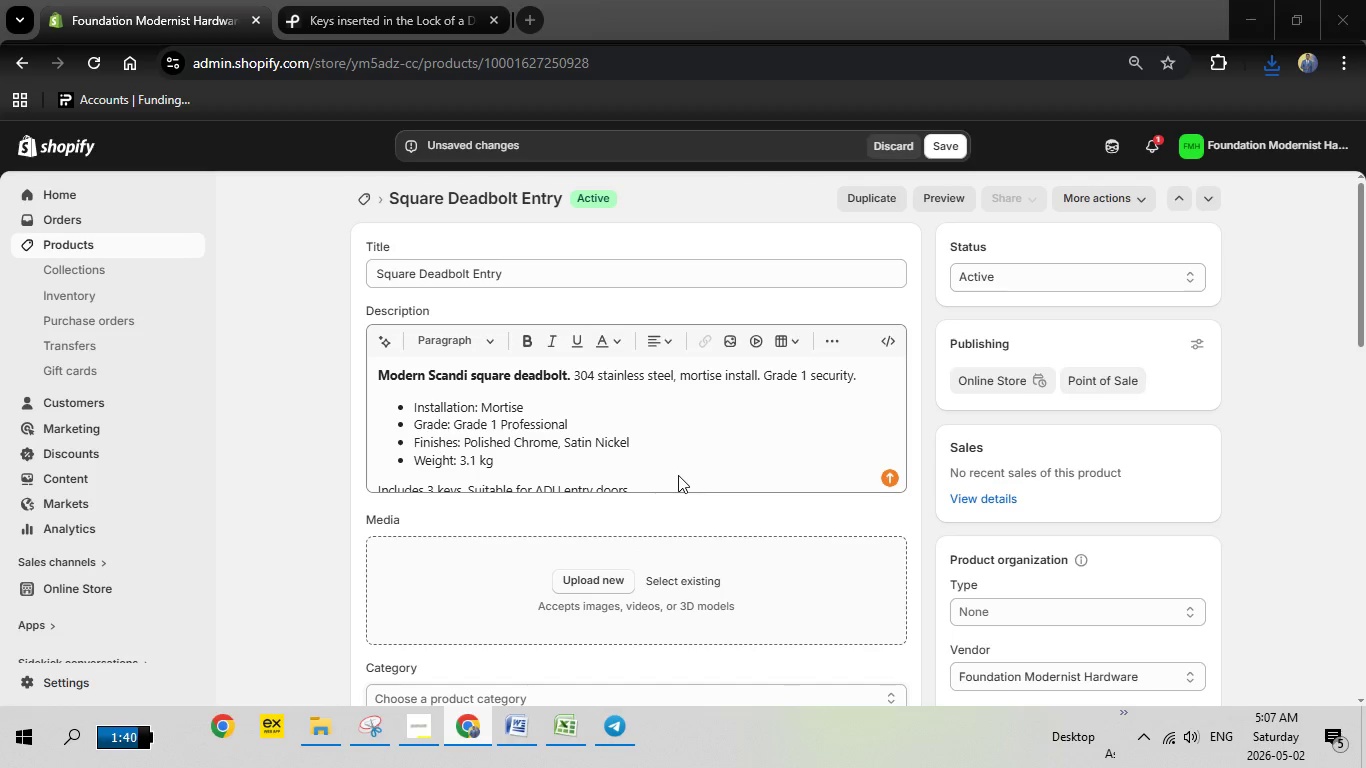 
left_click([851, 329])
 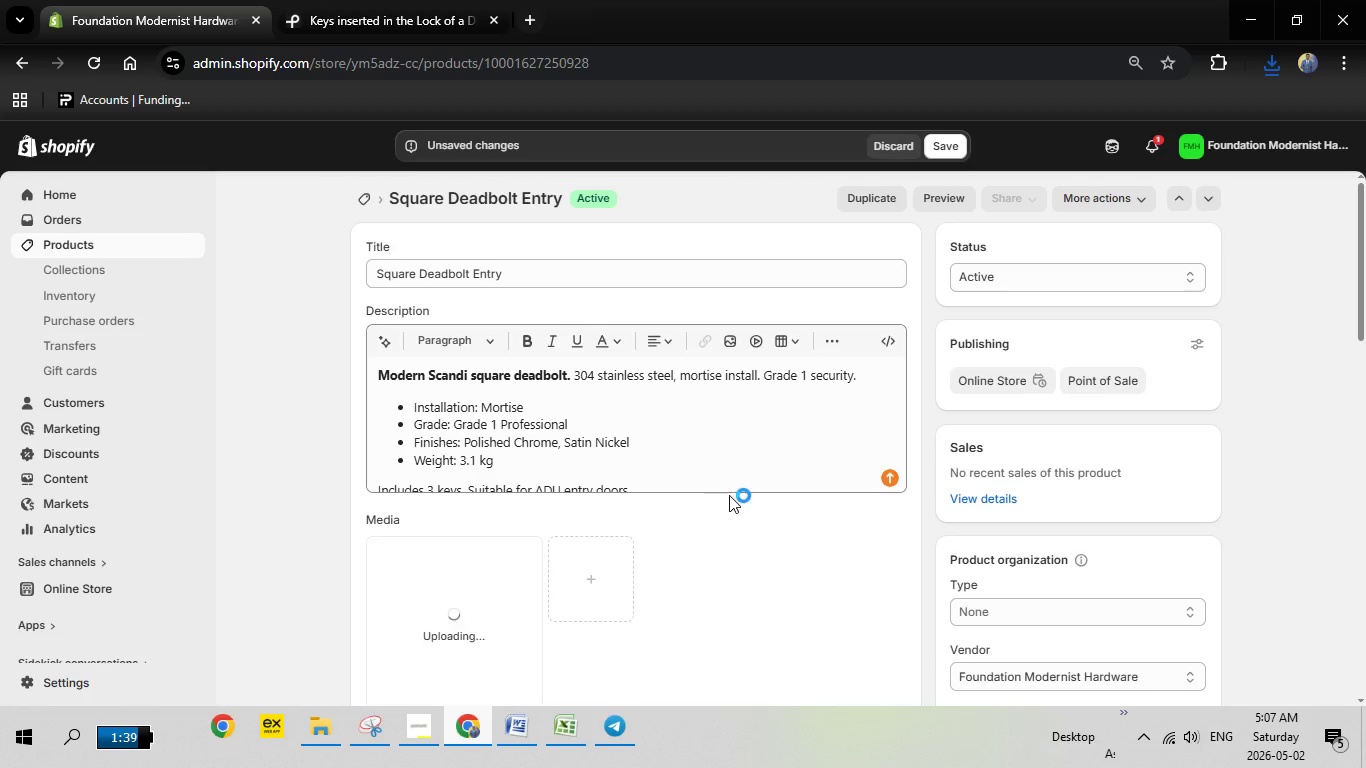 
scroll: coordinate [666, 487], scroll_direction: none, amount: 0.0
 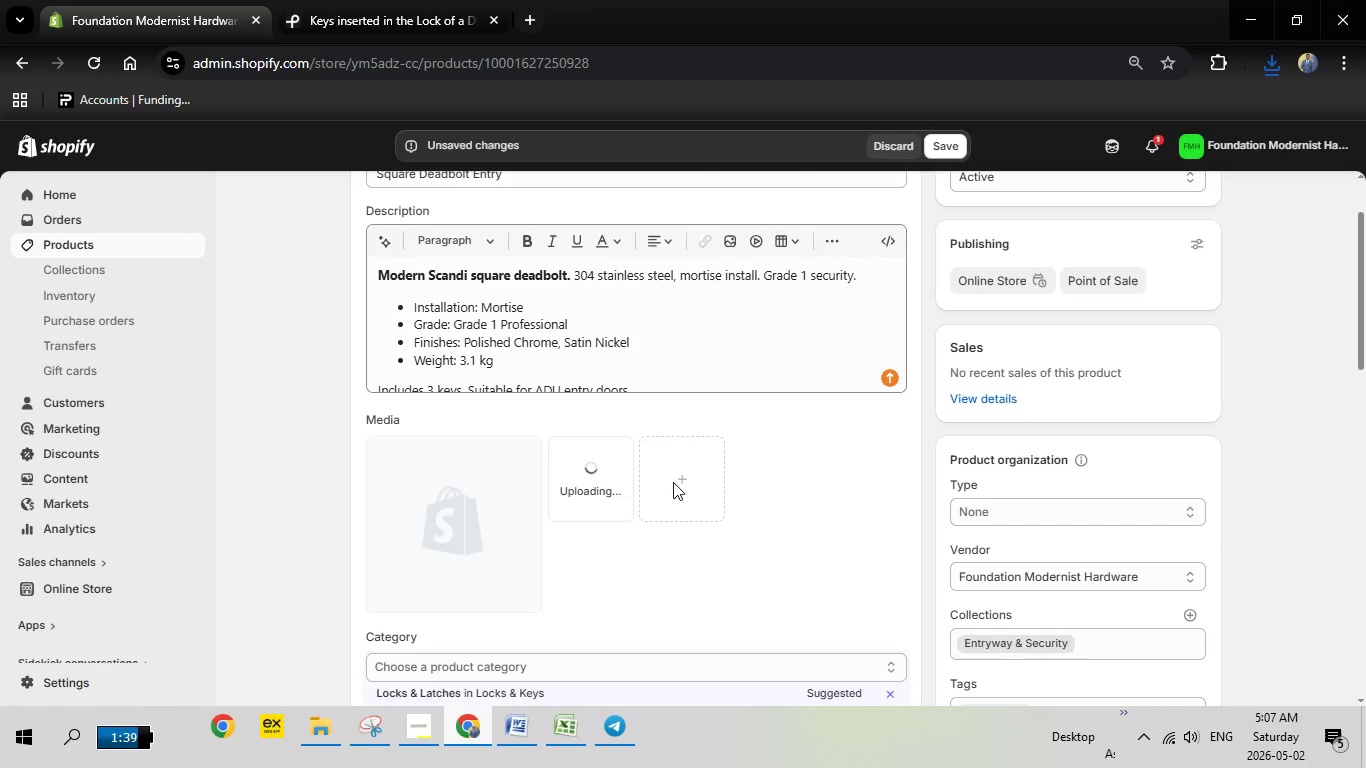 
left_click([626, 738])
 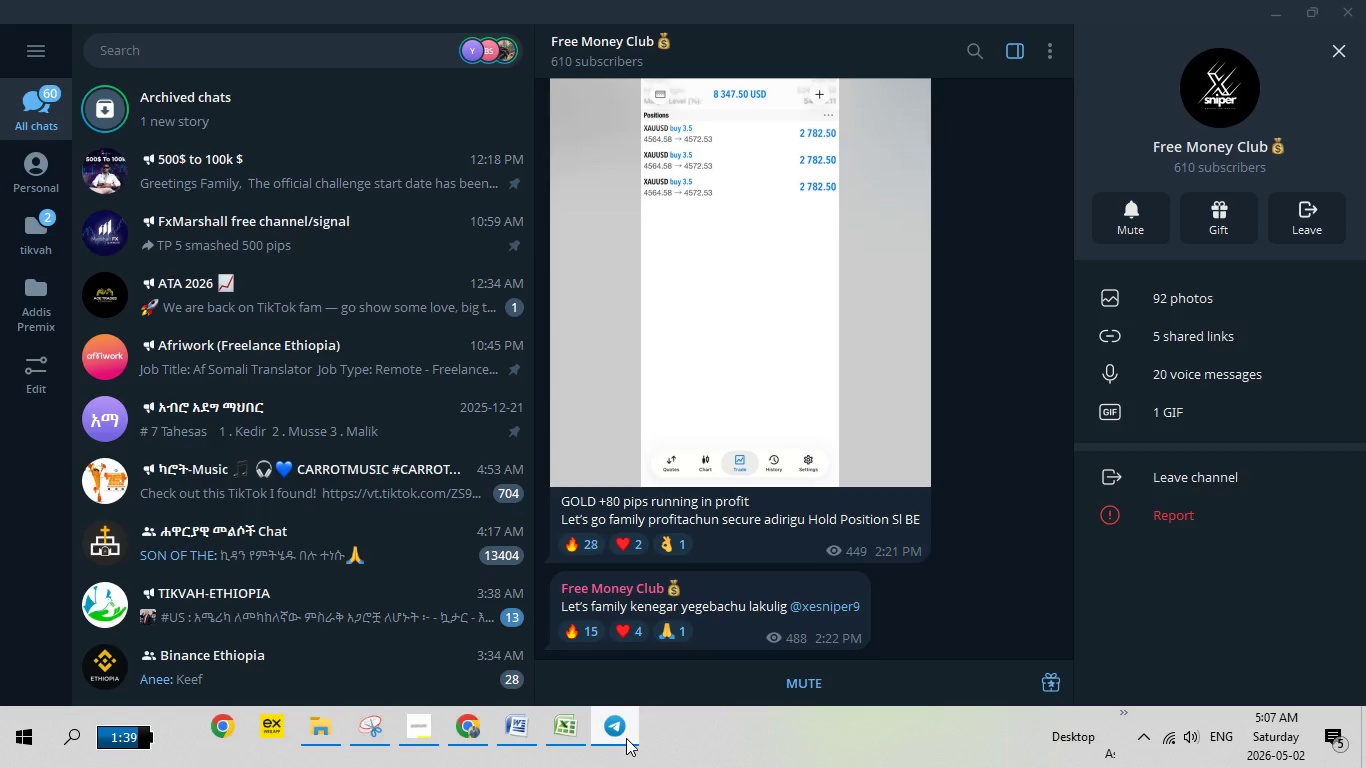 
left_click([626, 738])
 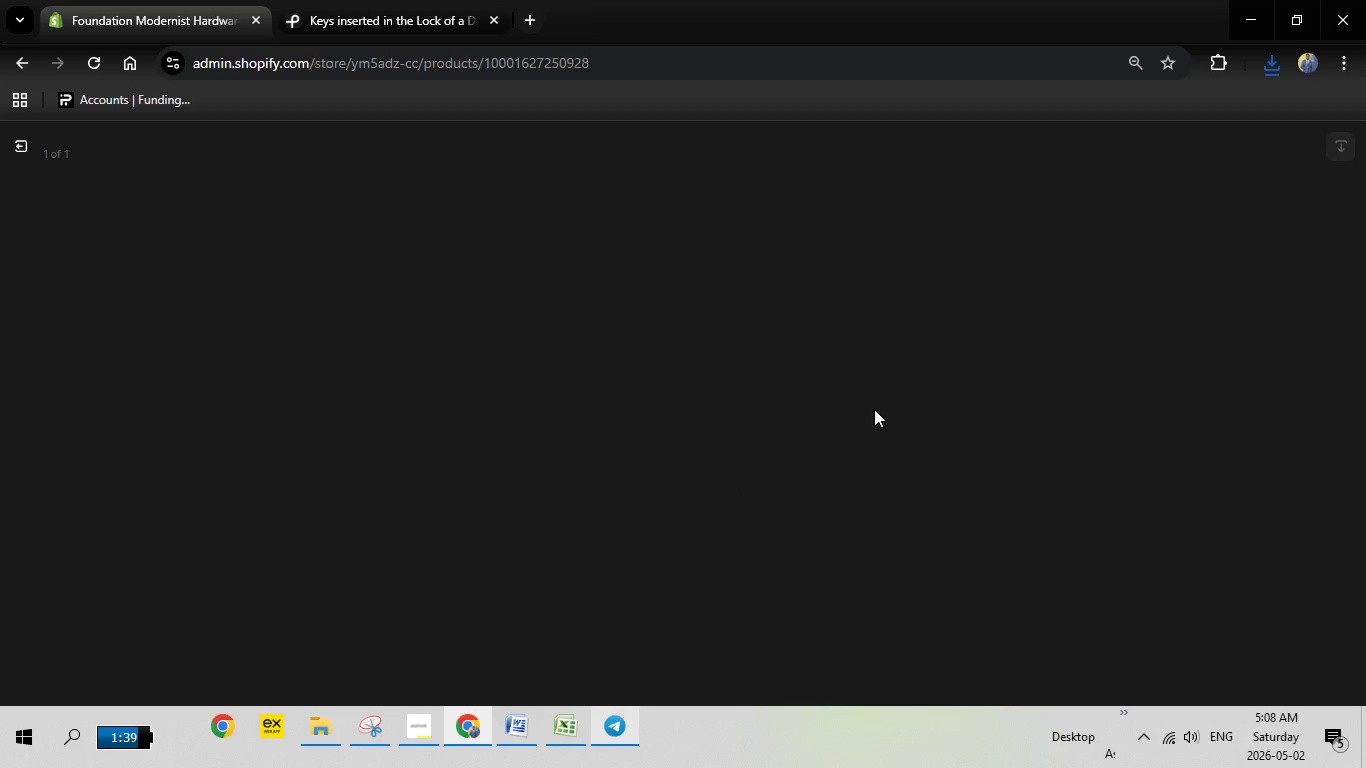 
wait(5.96)
 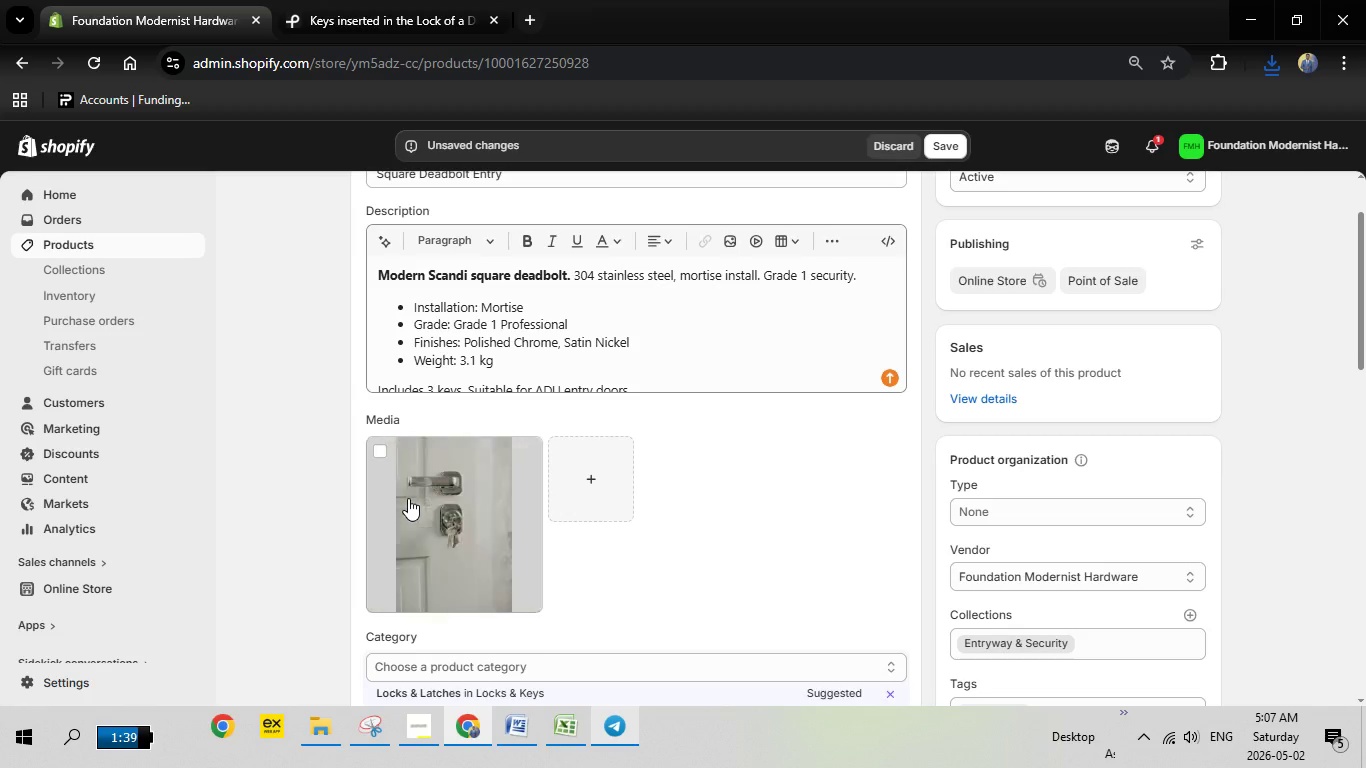 
mouse_move([949, 361])
 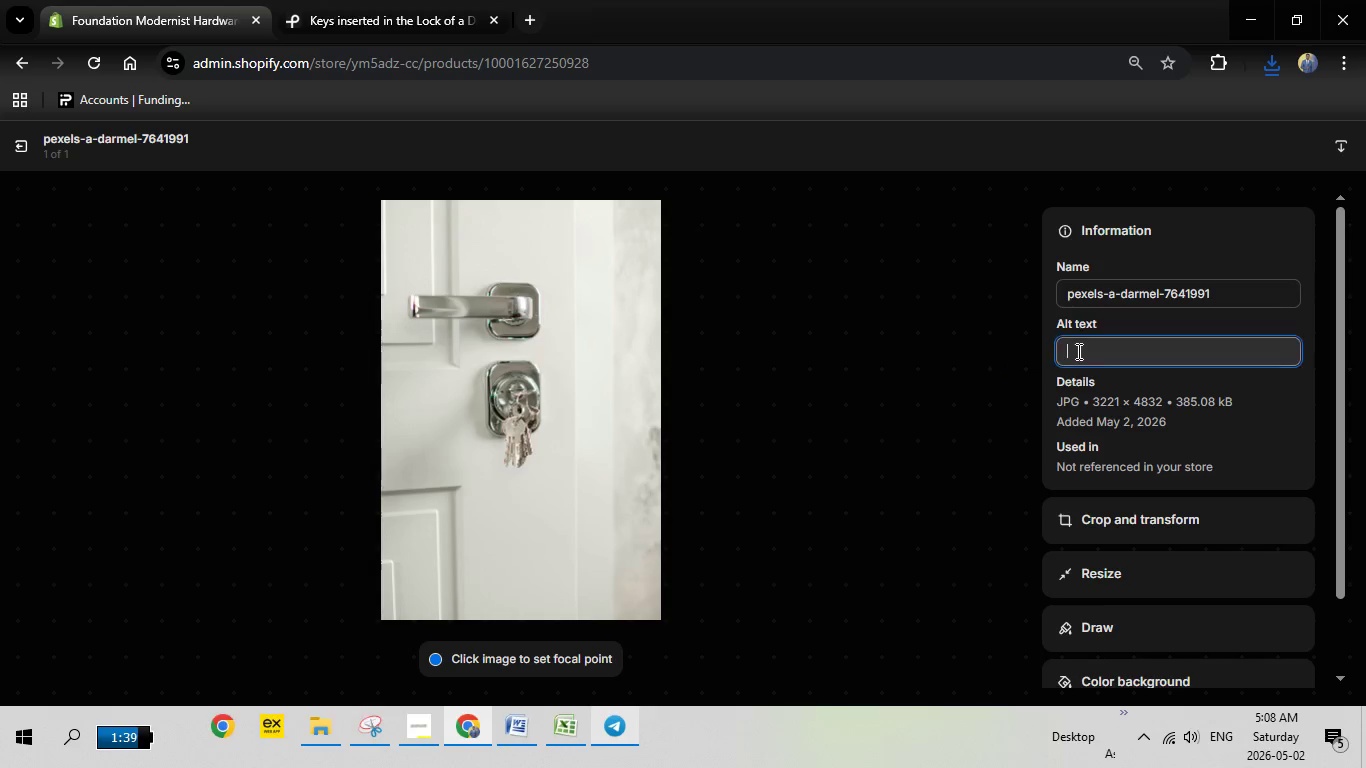 
left_click([1077, 351])
 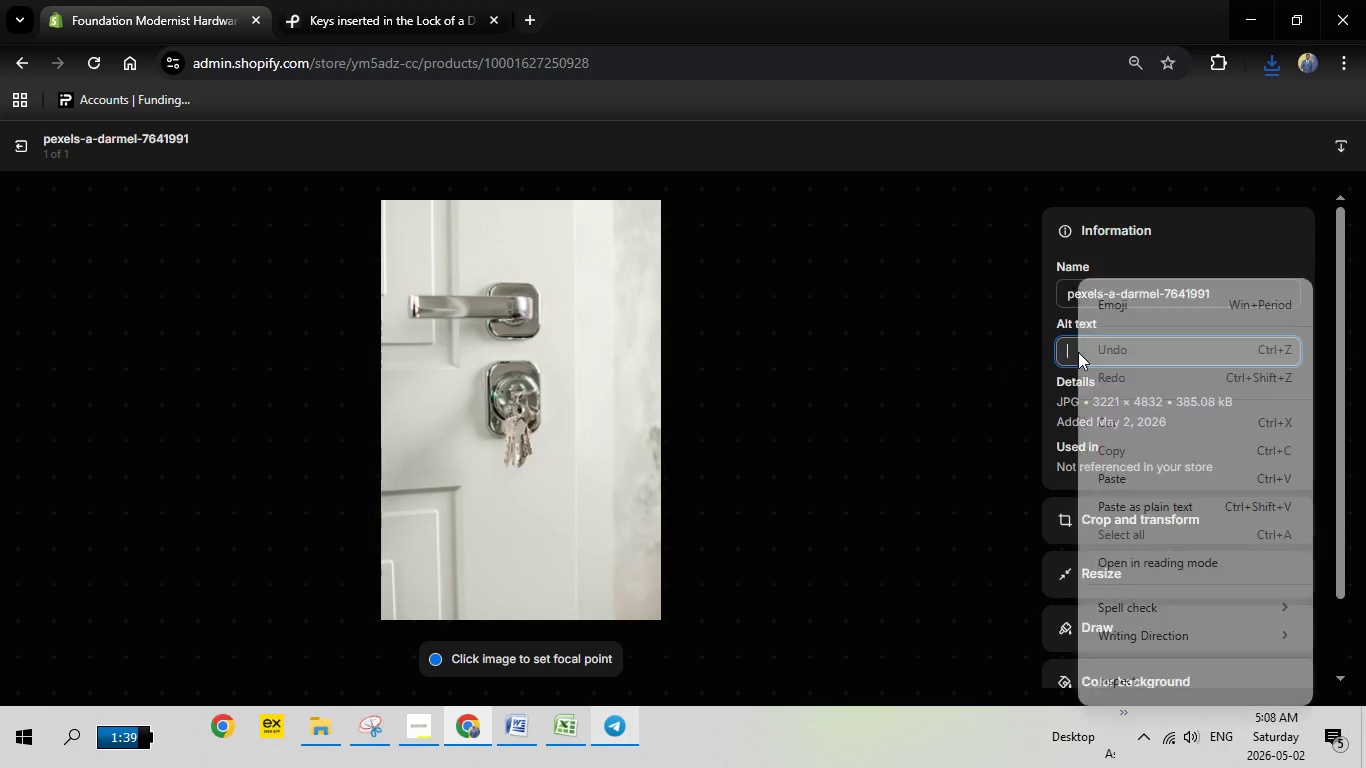 
right_click([1078, 352])
 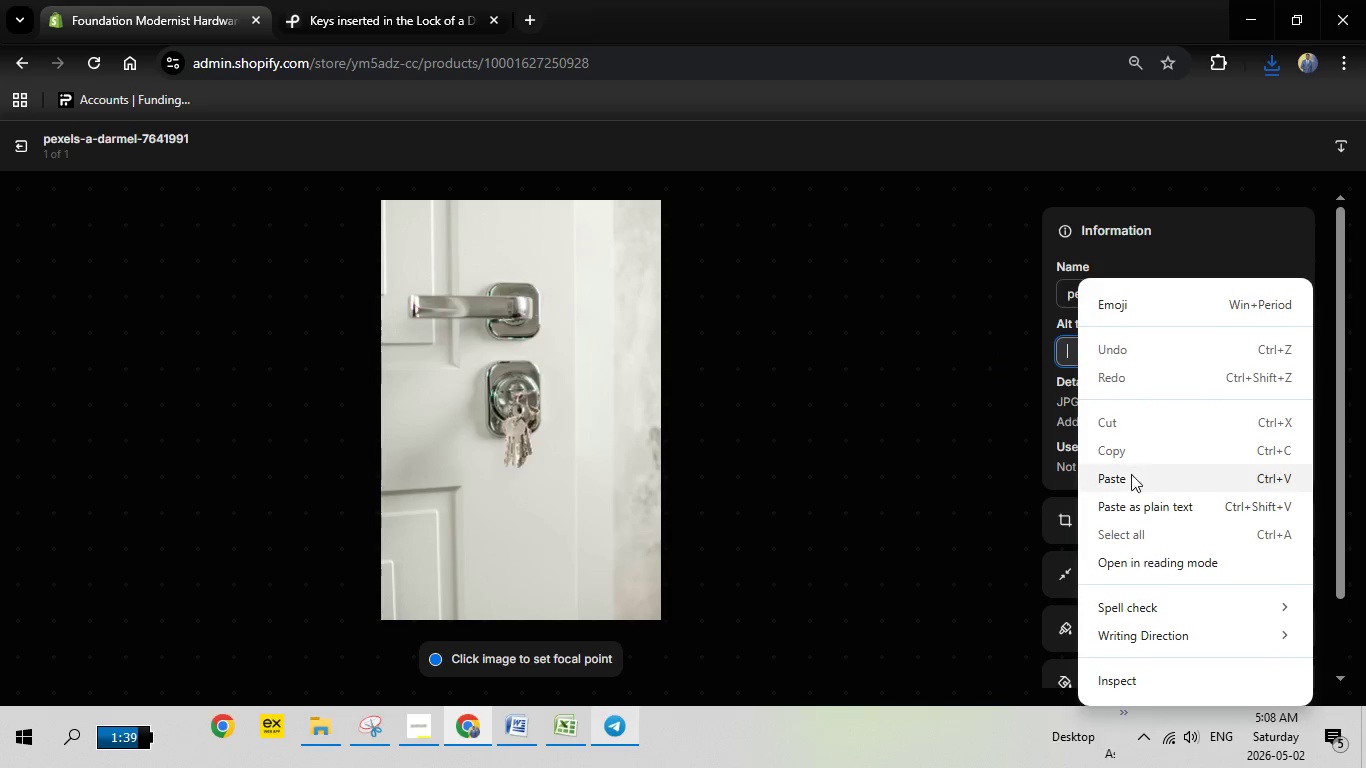 
double_click([1131, 474])
 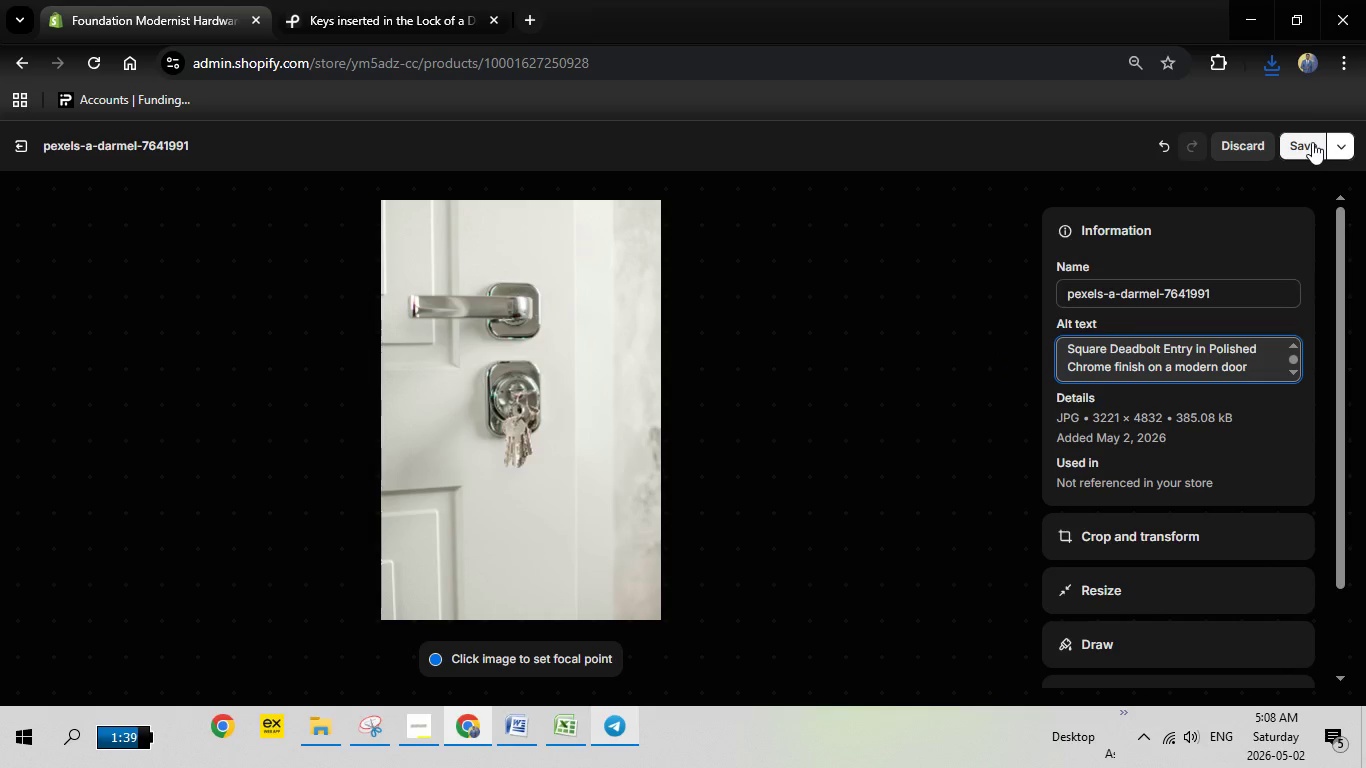 
left_click([1308, 145])
 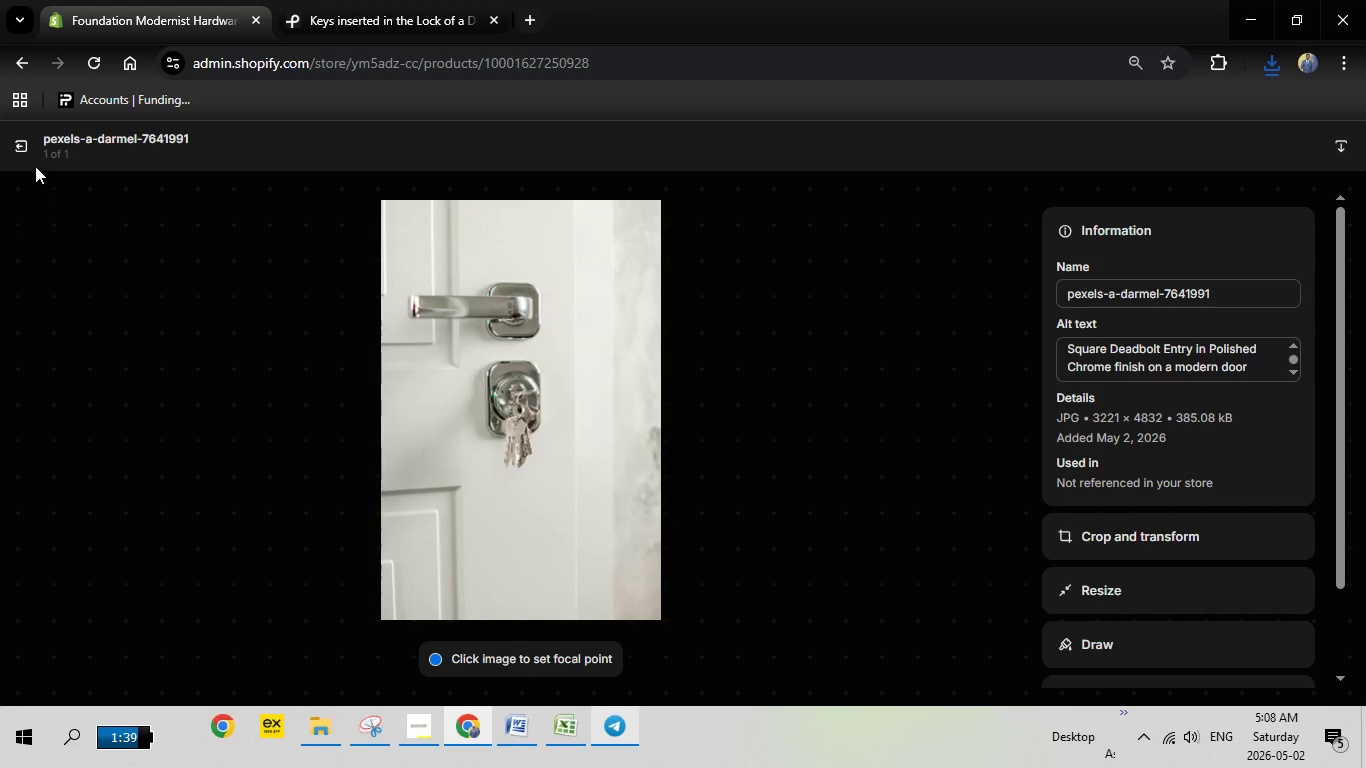 
left_click([24, 150])
 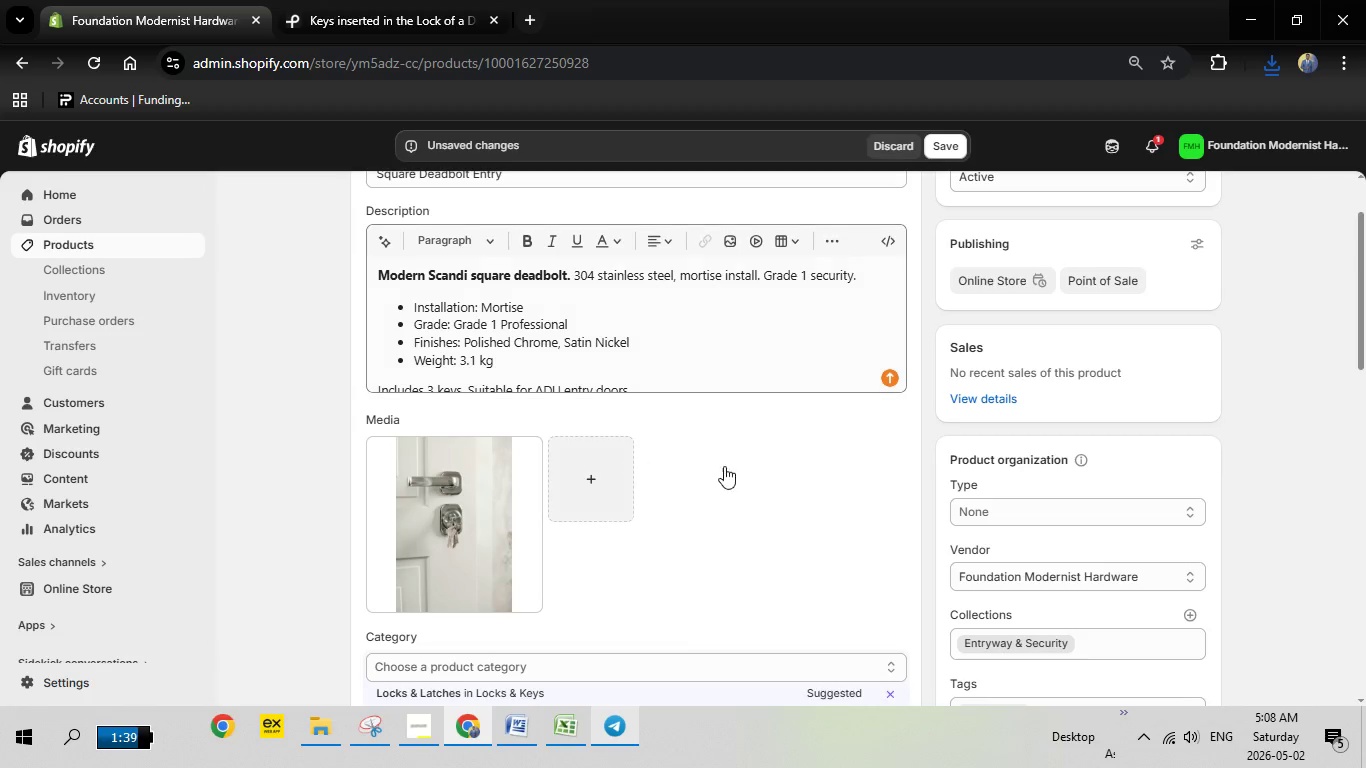 
scroll: coordinate [724, 466], scroll_direction: down, amount: 1.0
 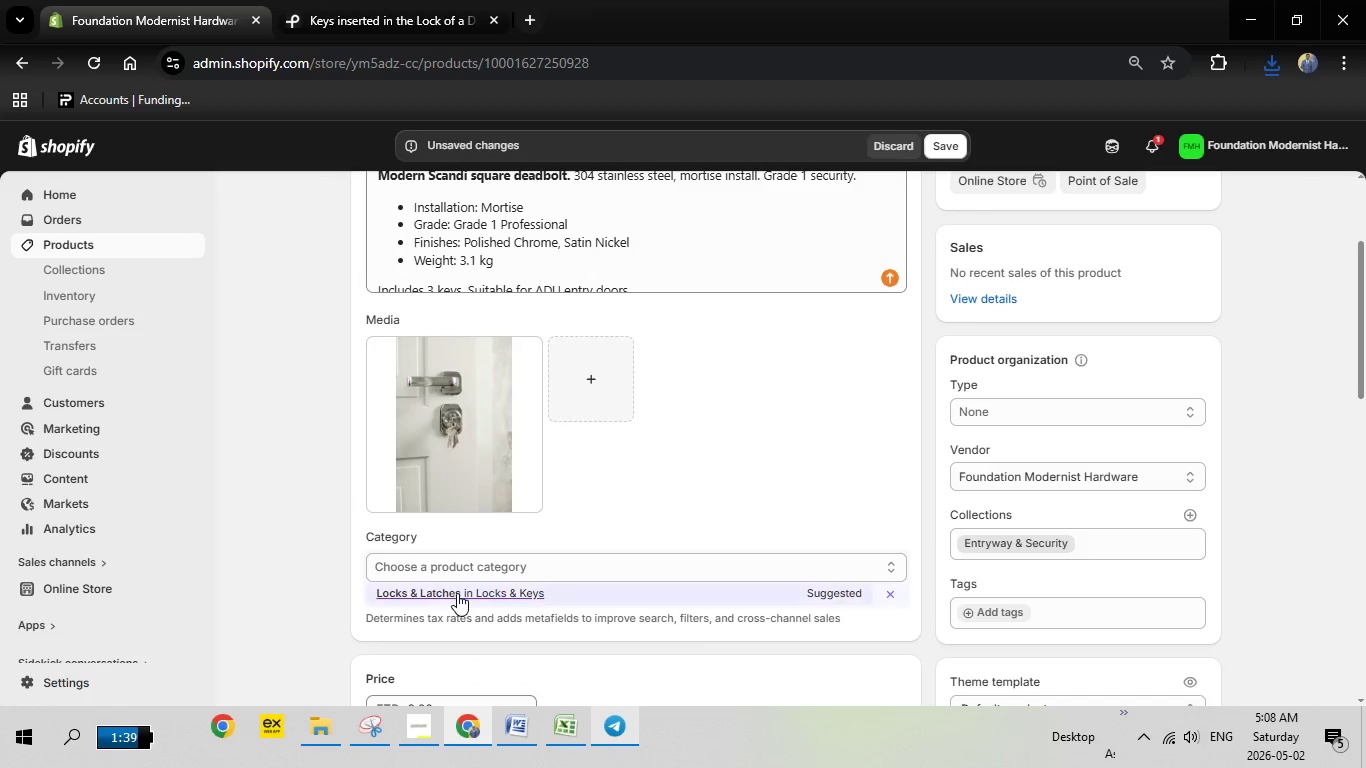 
left_click([457, 593])
 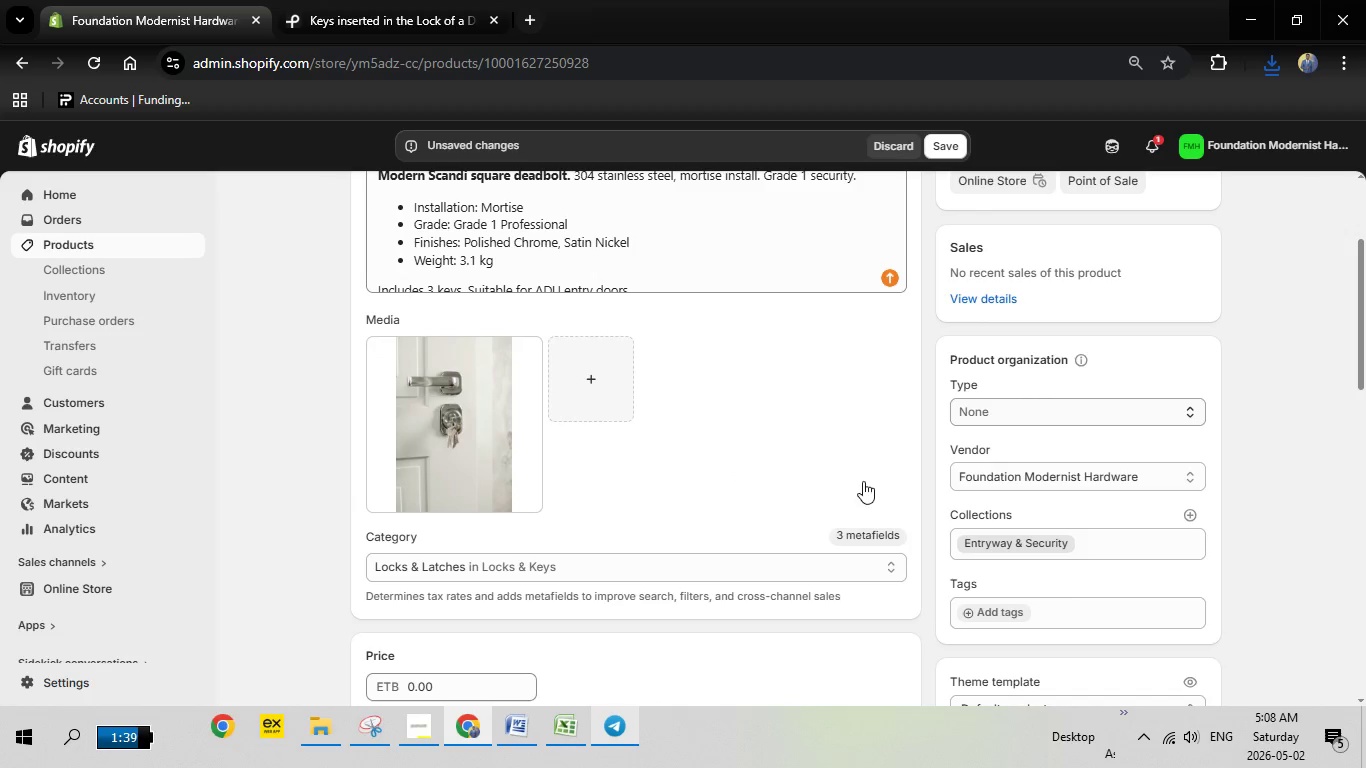 
left_click([518, 724])
 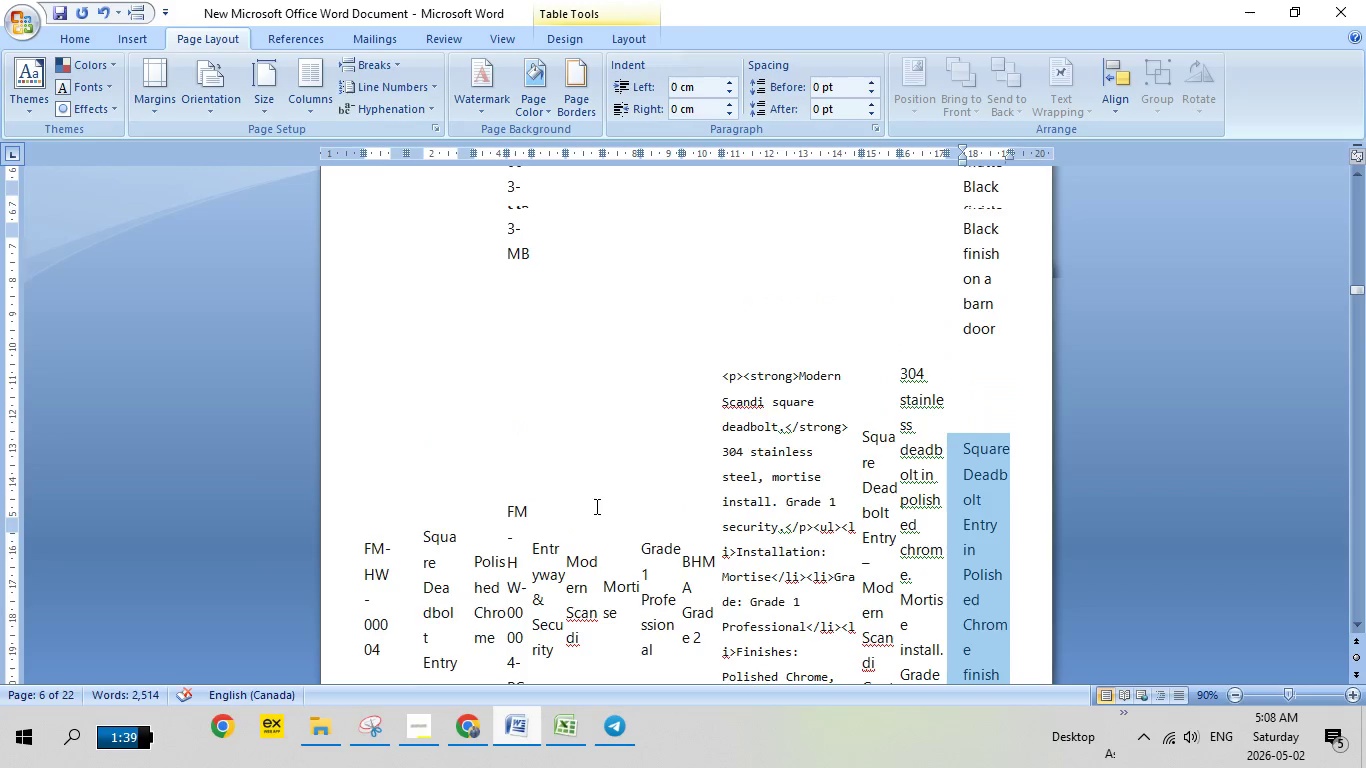 
scroll: coordinate [597, 506], scroll_direction: up, amount: 9.0
 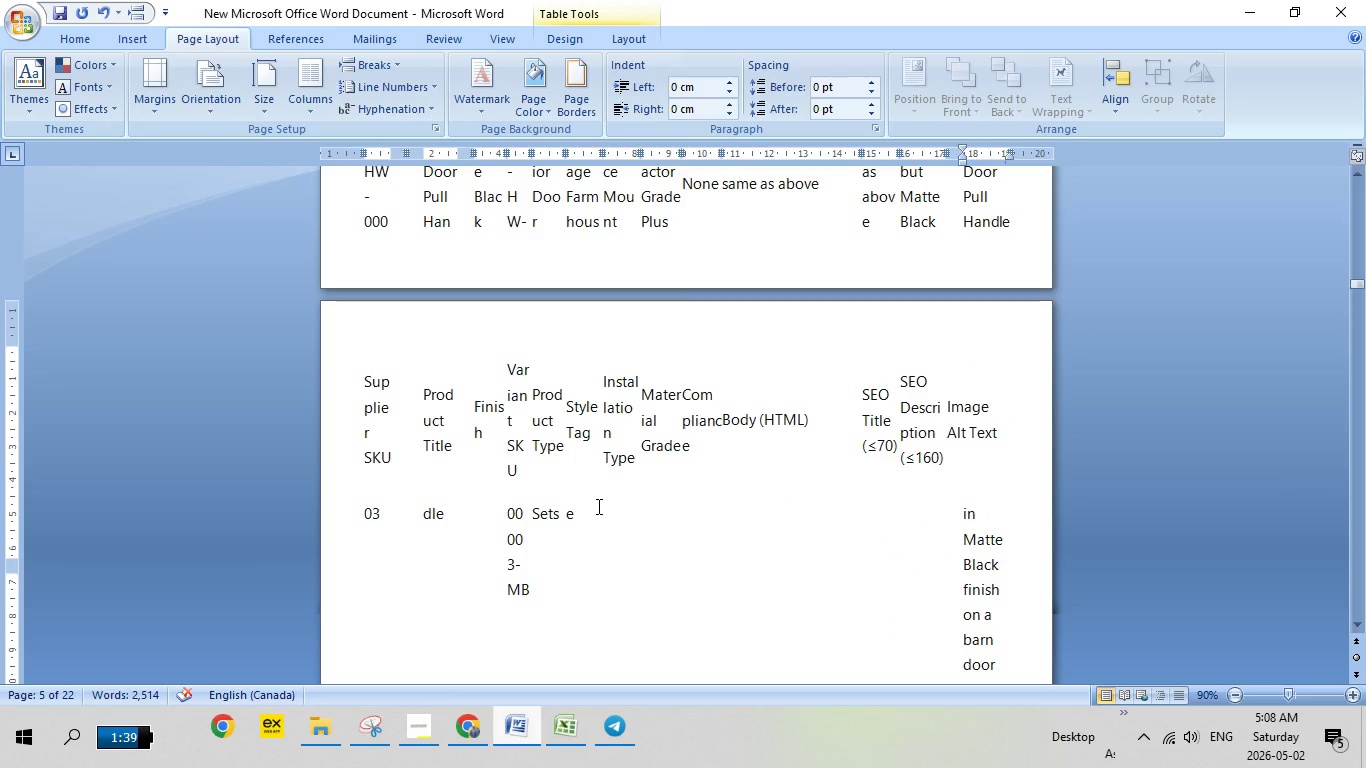 
scroll: coordinate [599, 506], scroll_direction: down, amount: 8.0
 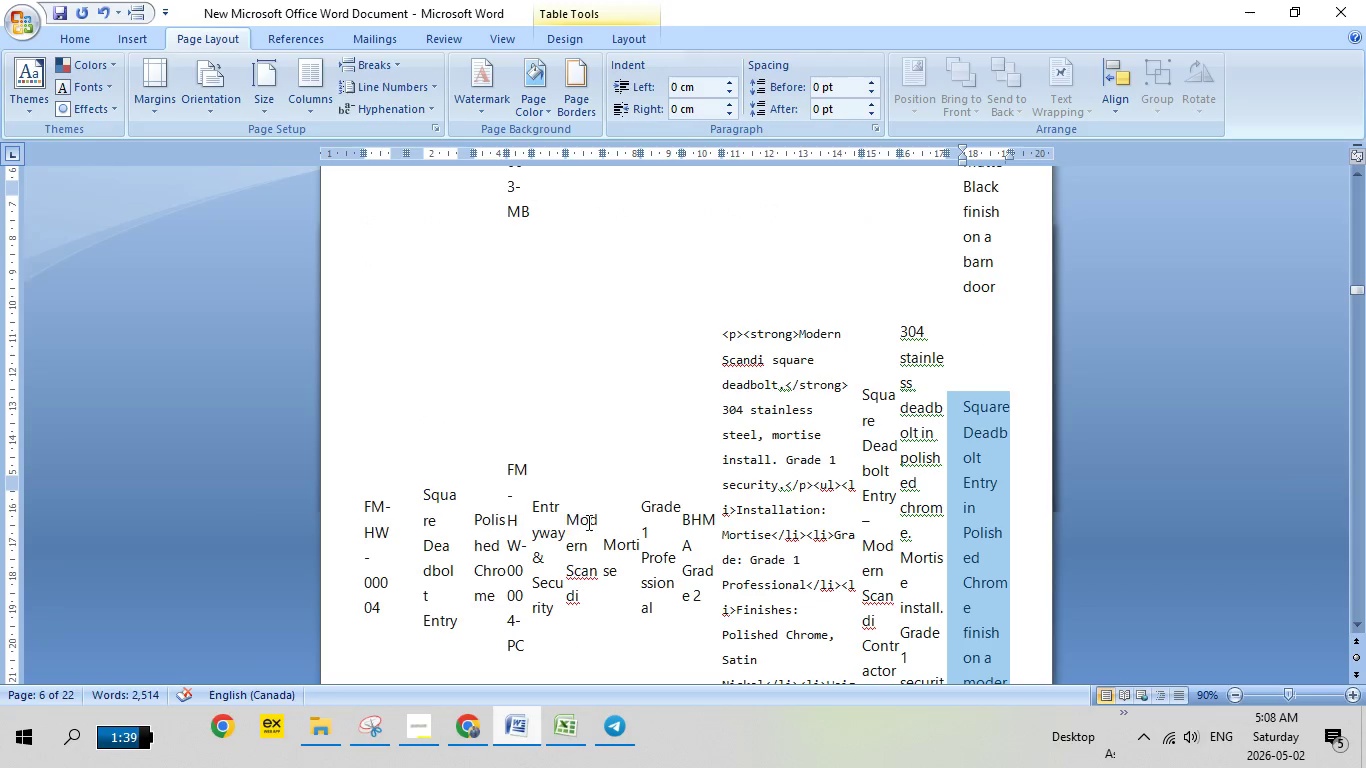 
scroll: coordinate [597, 520], scroll_direction: up, amount: 5.0
 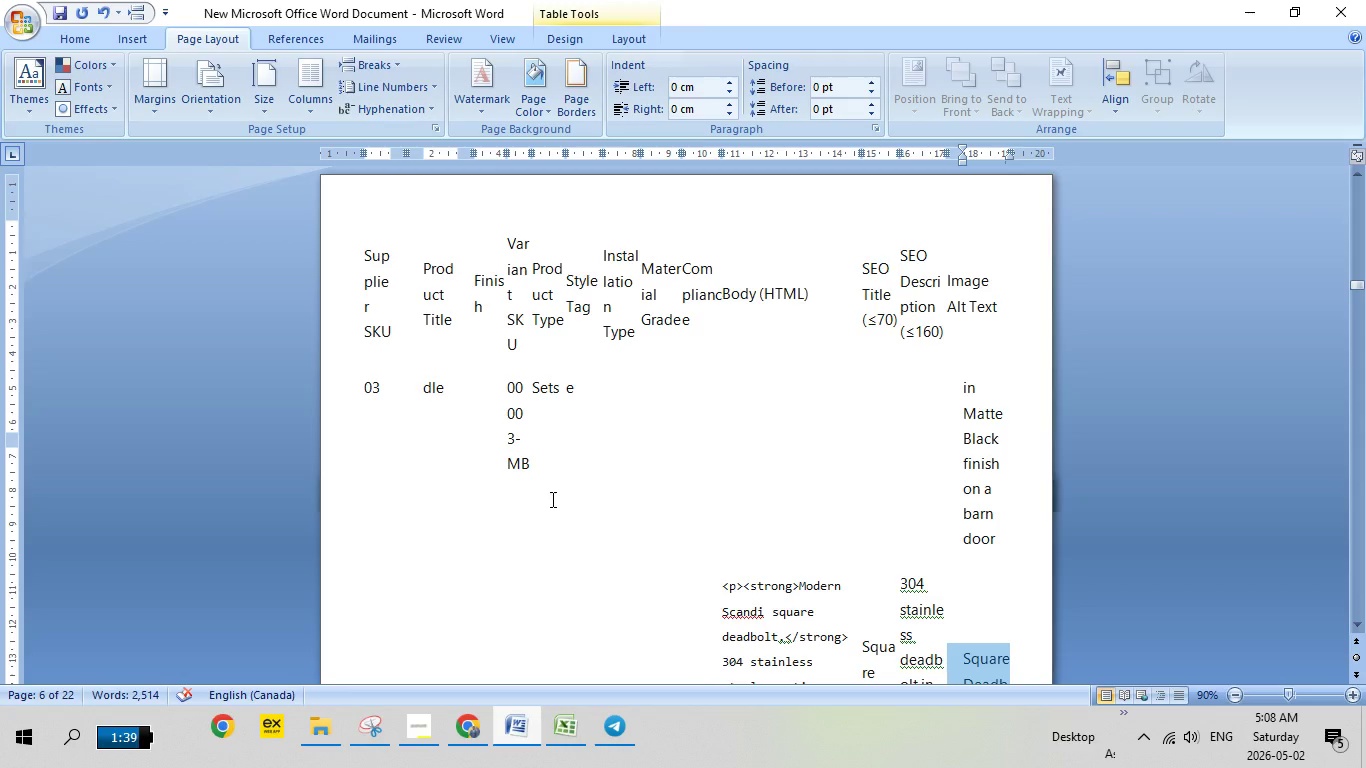 
scroll: coordinate [551, 499], scroll_direction: down, amount: 5.0
 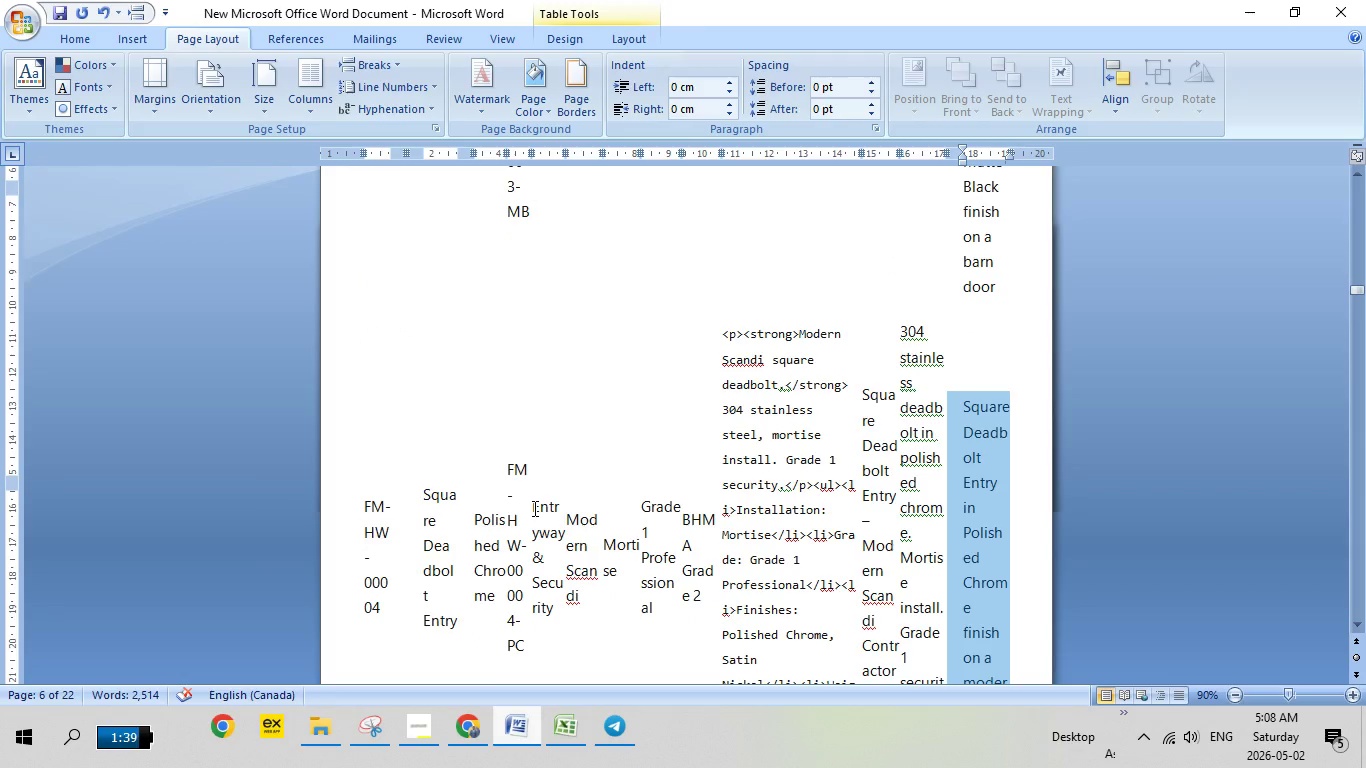 
left_click_drag(start_coordinate=[533, 509], to_coordinate=[553, 598])
 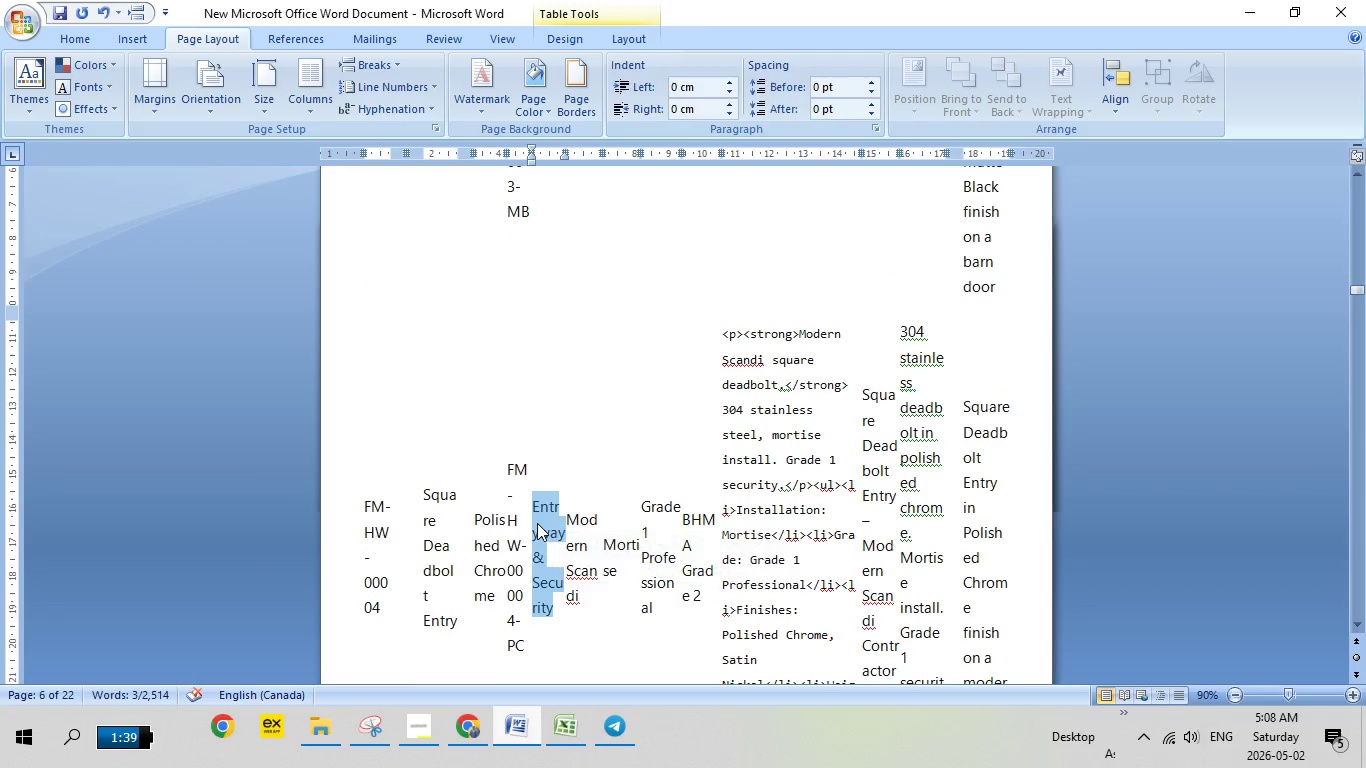 
right_click([537, 523])
 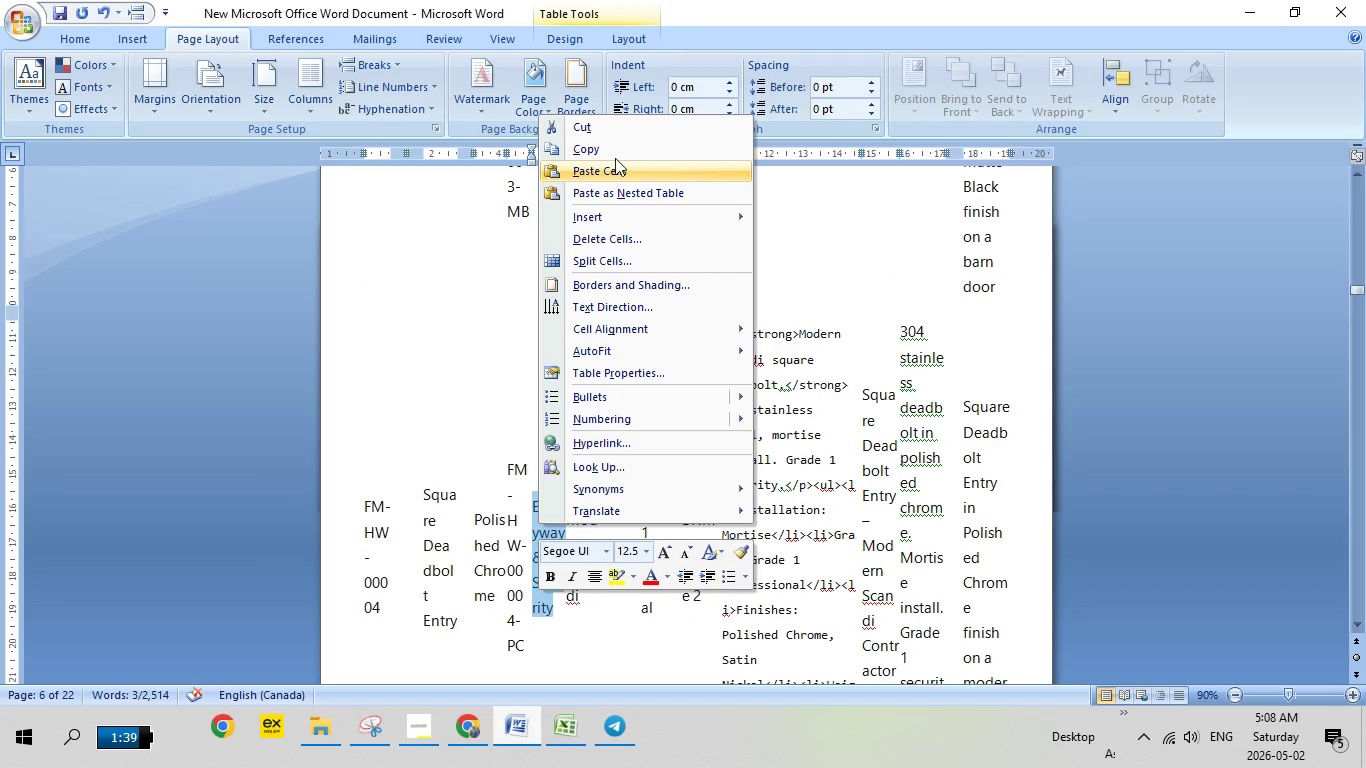 
left_click([614, 158])
 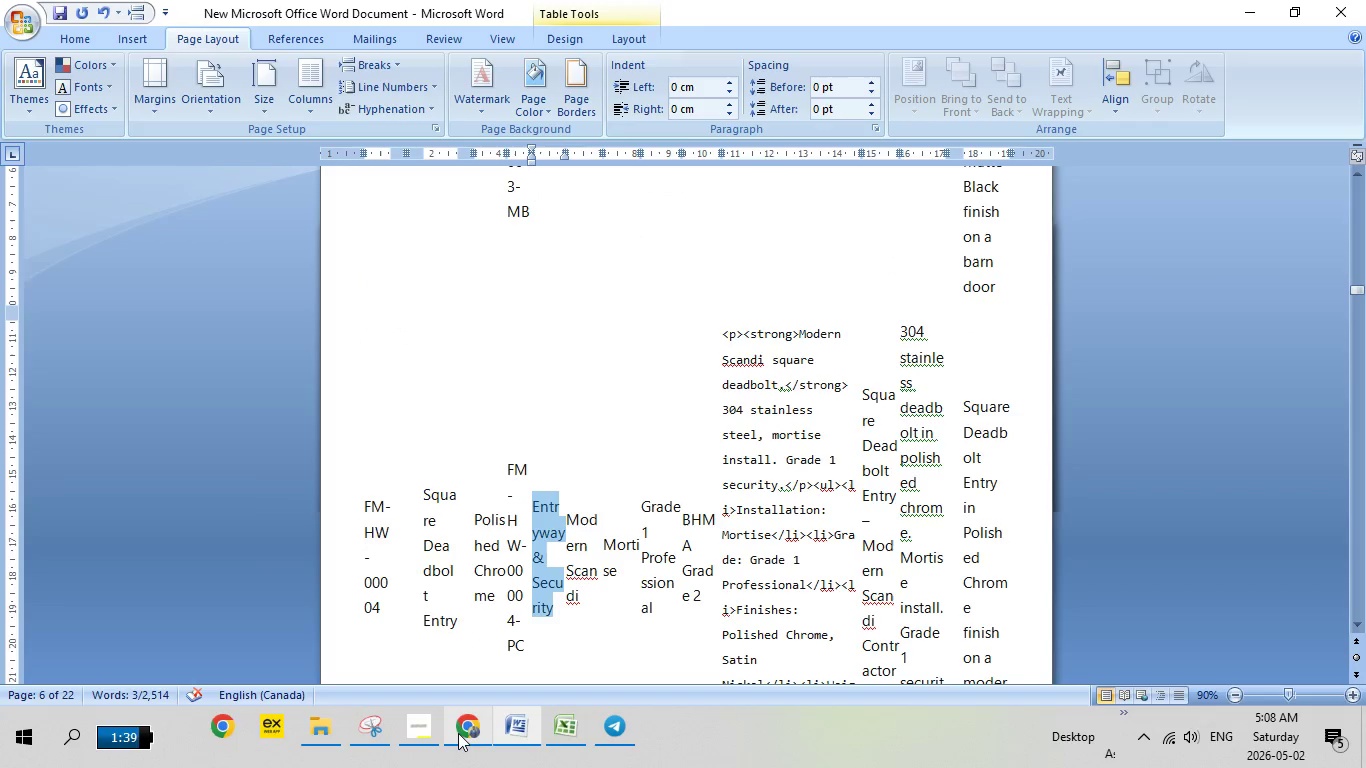 
left_click([461, 732])
 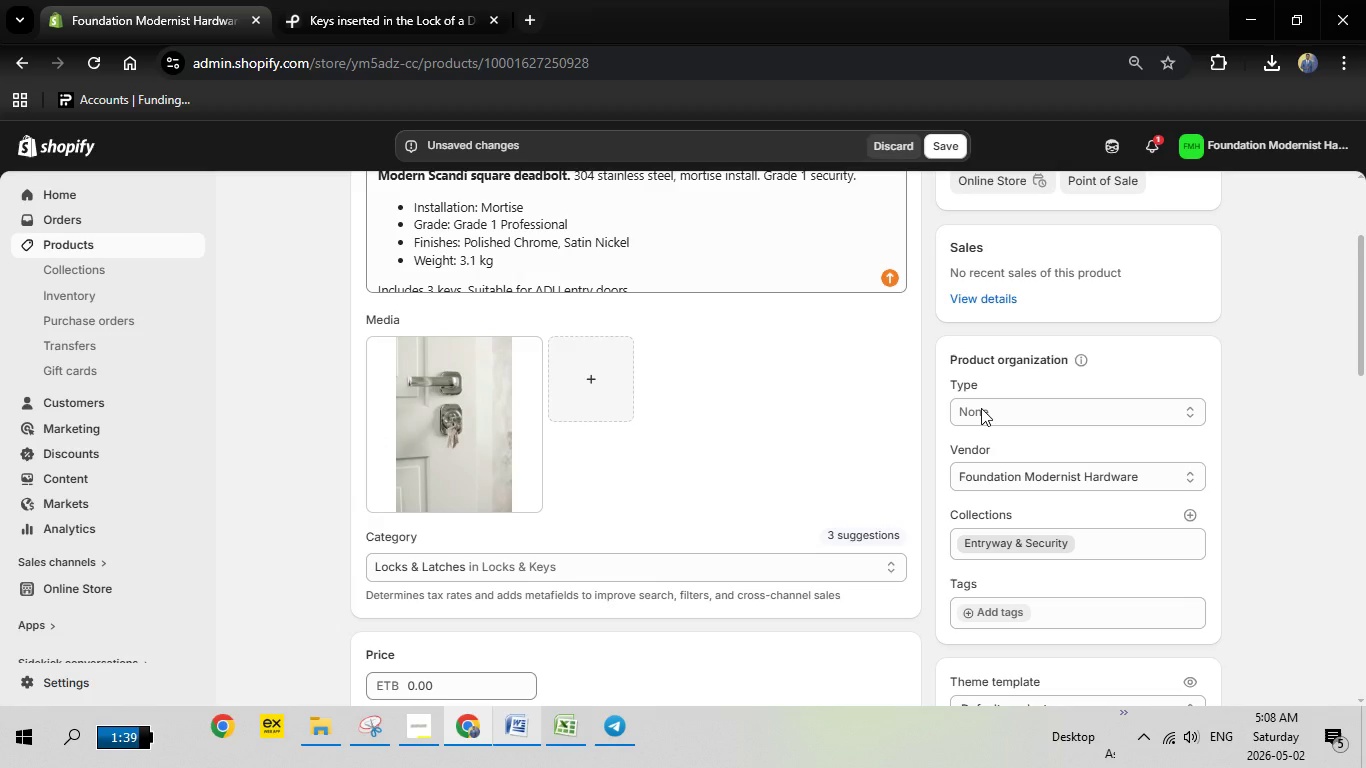 
left_click([981, 408])
 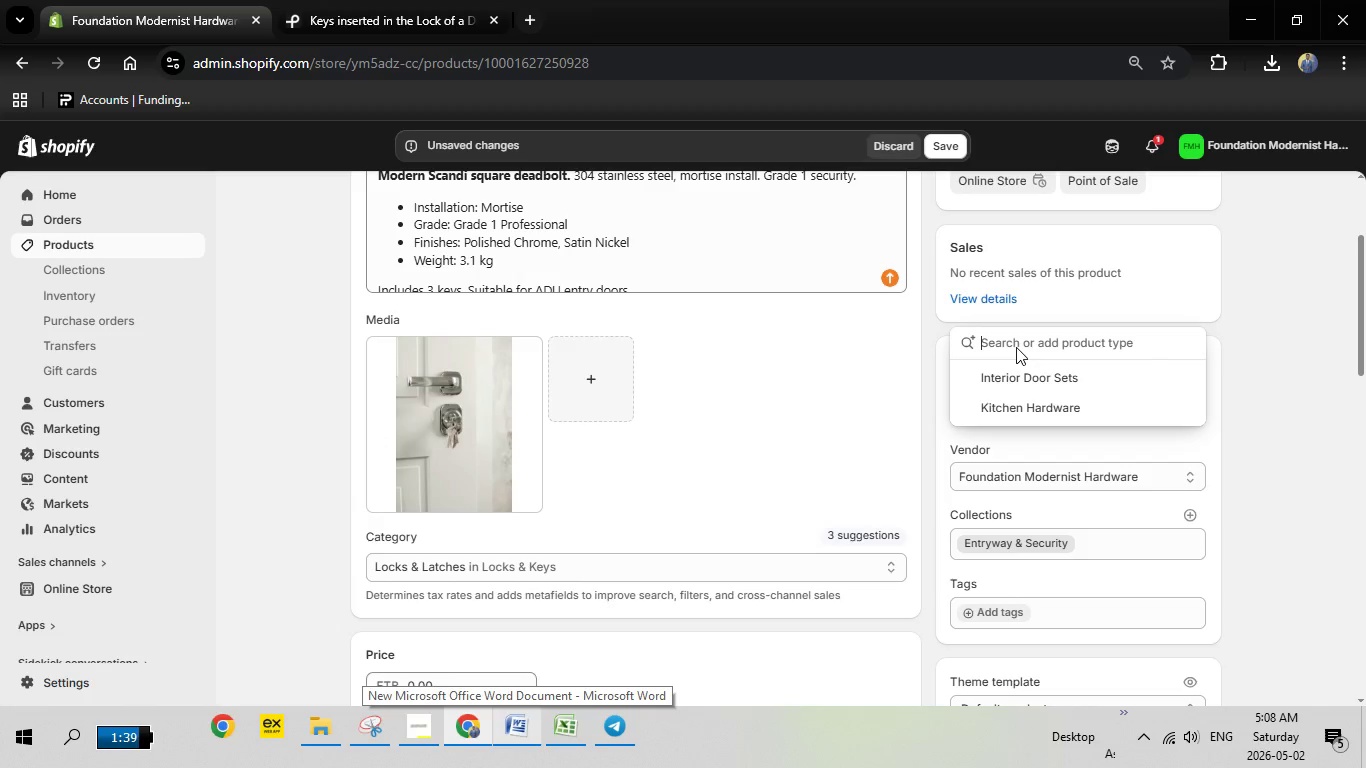 
right_click([1011, 341])
 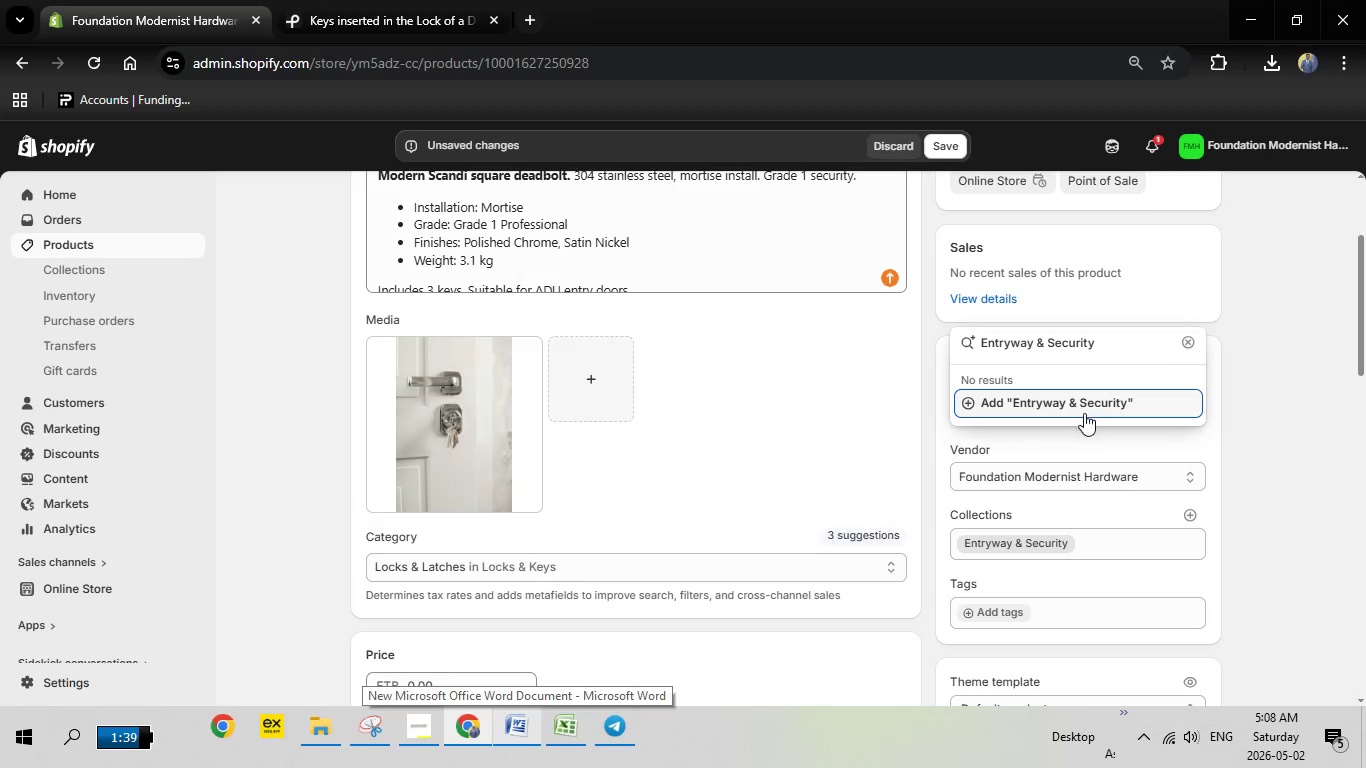 
left_click([1079, 411])
 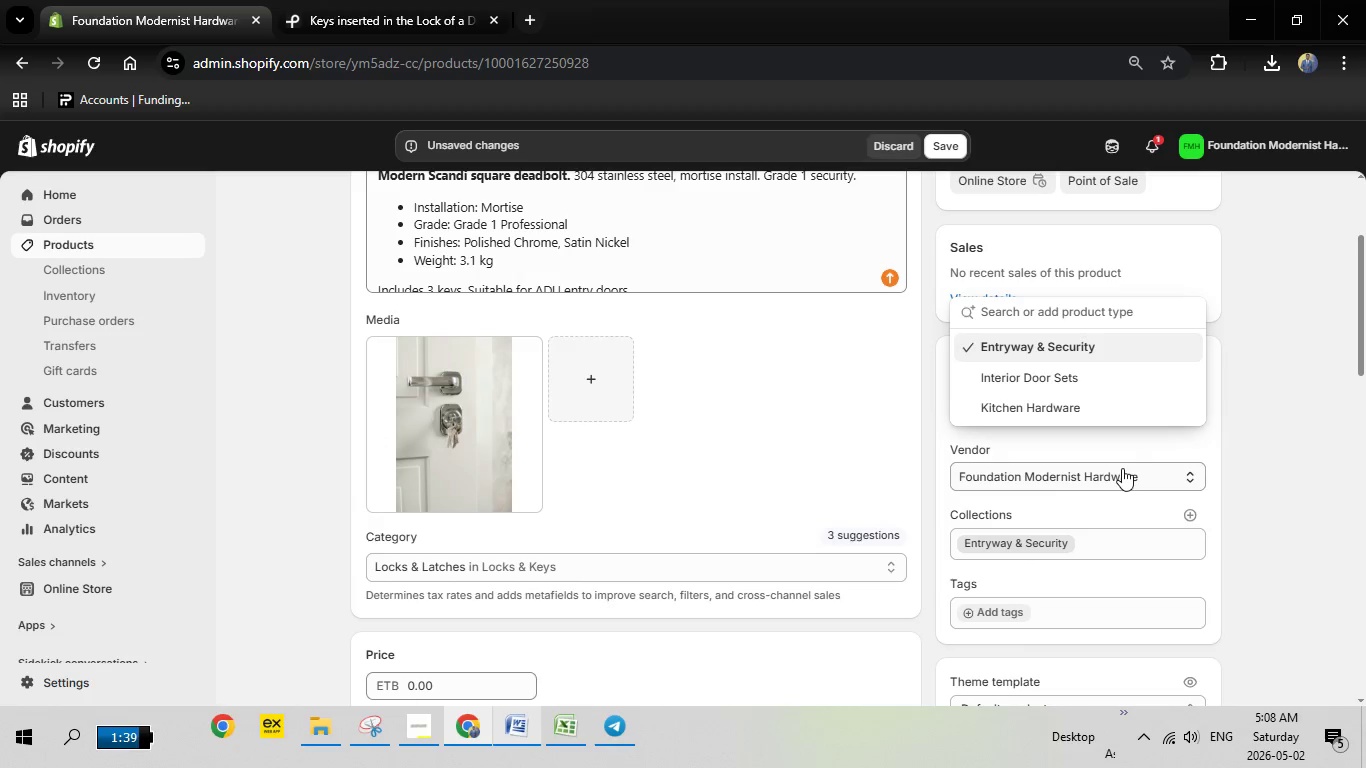 
scroll: coordinate [1122, 468], scroll_direction: down, amount: 2.0
 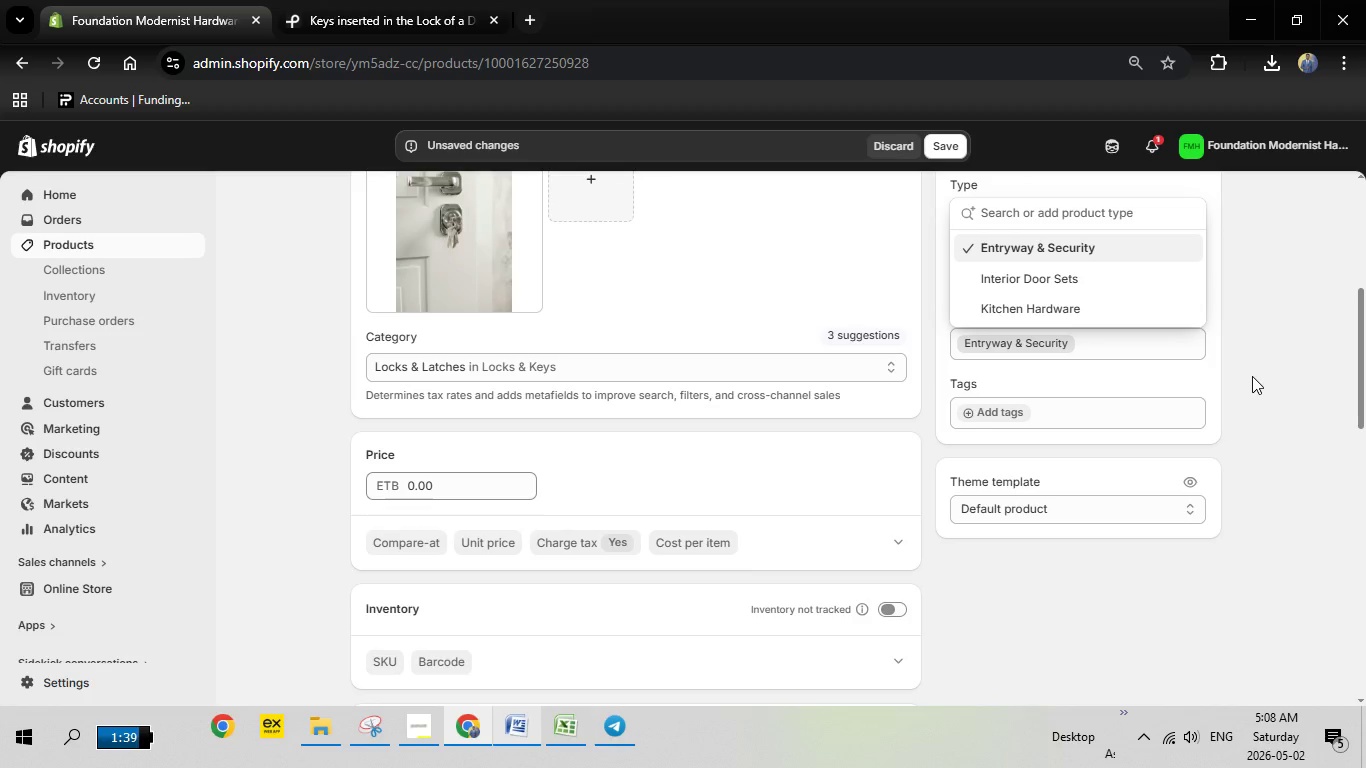 
left_click([1252, 376])
 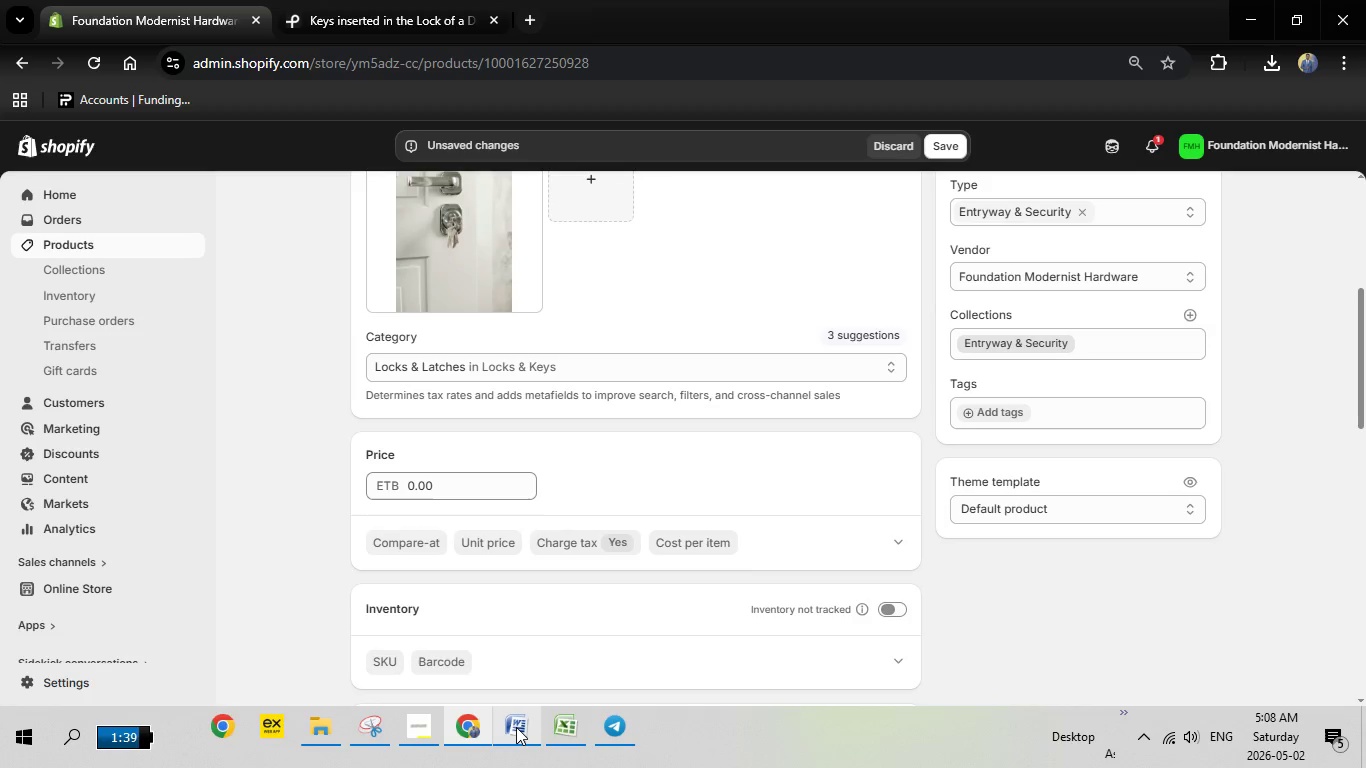 
left_click([516, 727])
 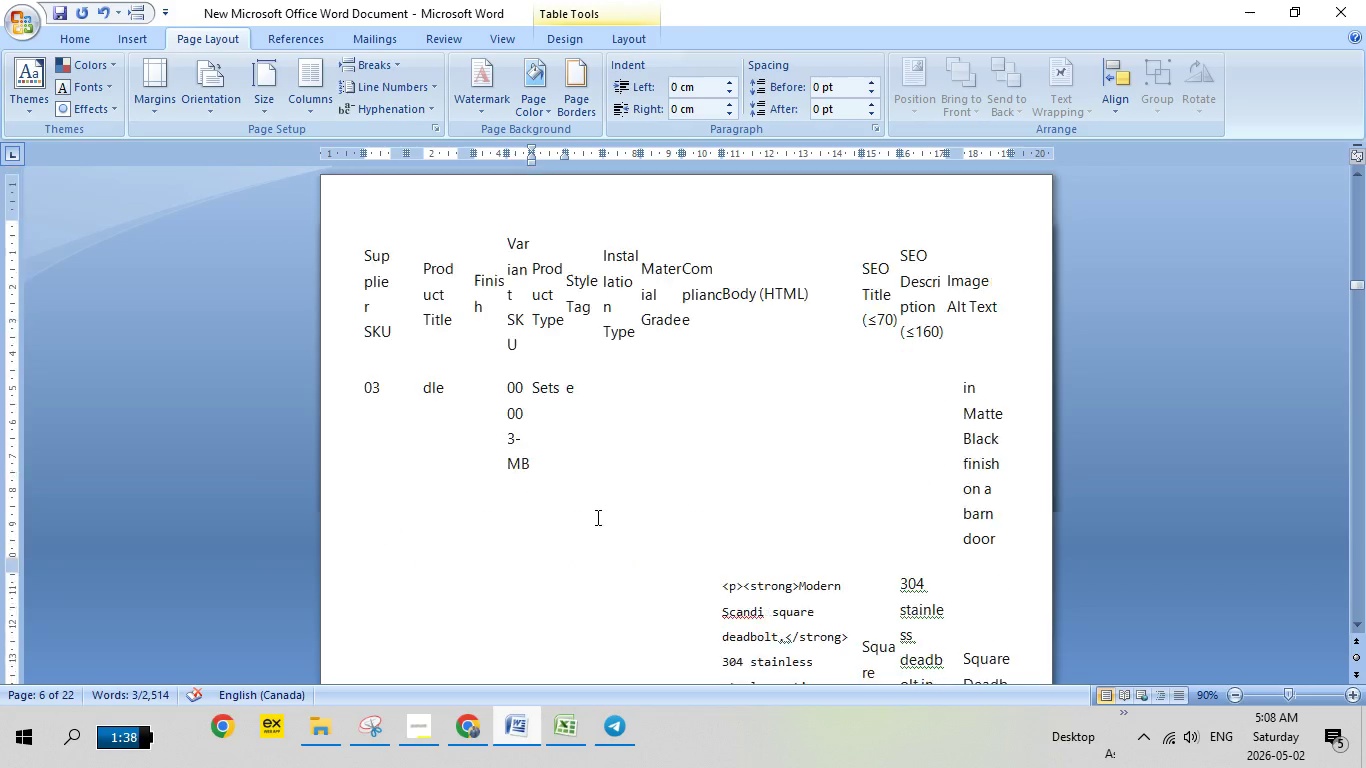 
scroll: coordinate [596, 517], scroll_direction: up, amount: 6.0
 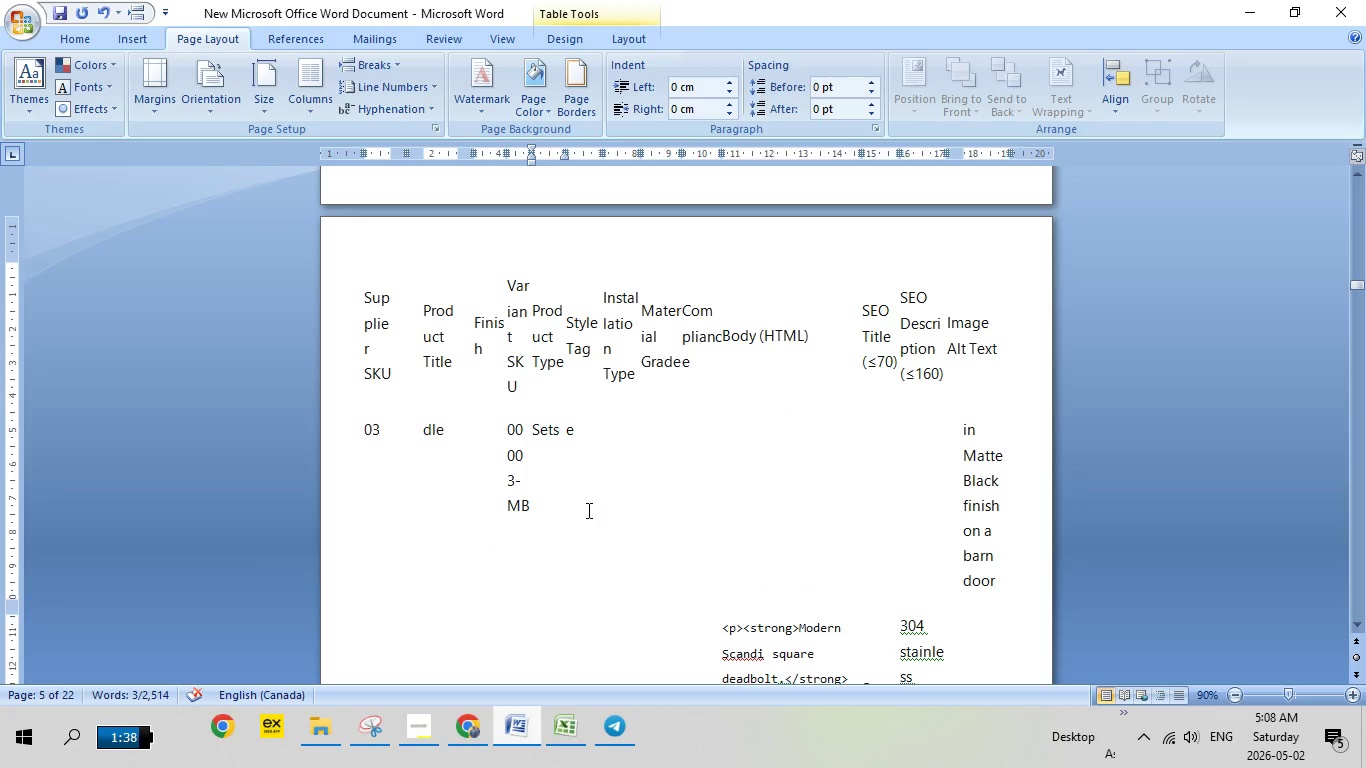 
scroll: coordinate [587, 510], scroll_direction: down, amount: 6.0
 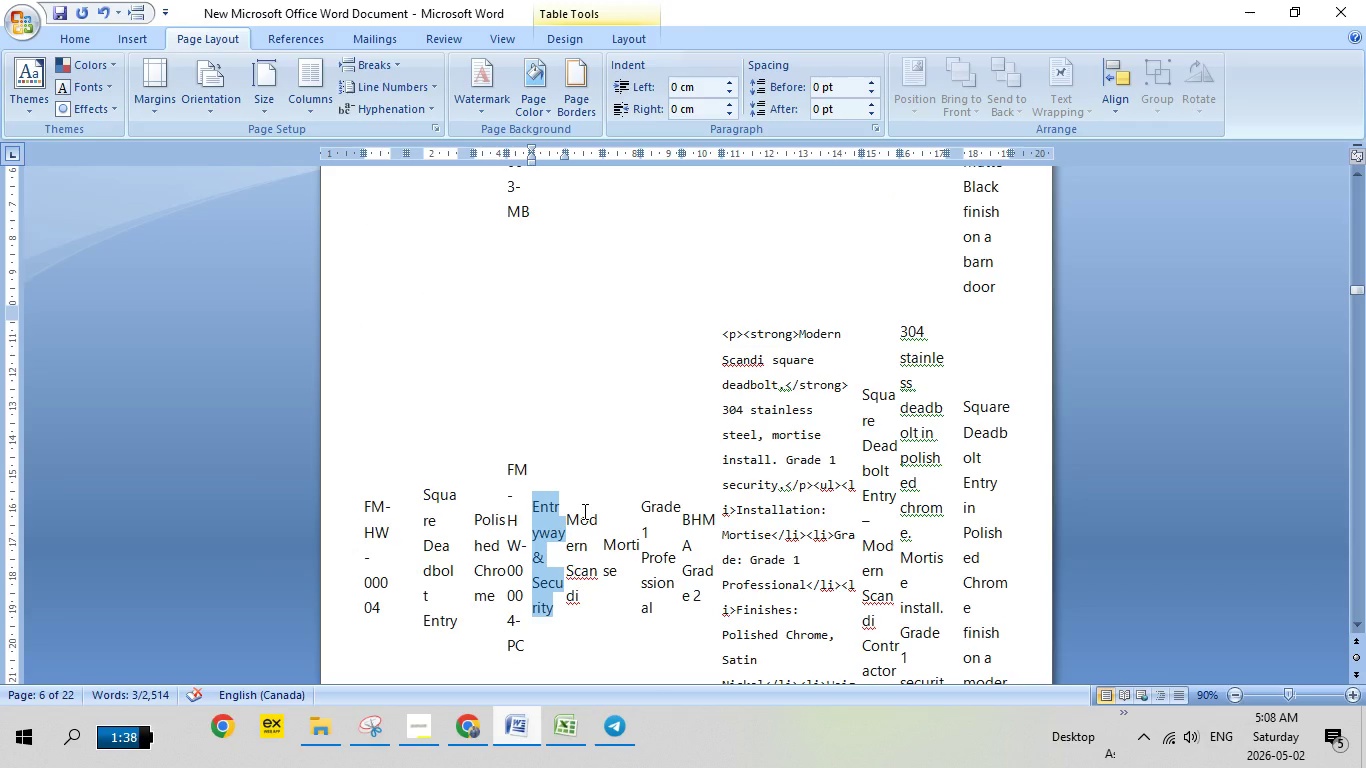 
scroll: coordinate [583, 511], scroll_direction: up, amount: 5.0
 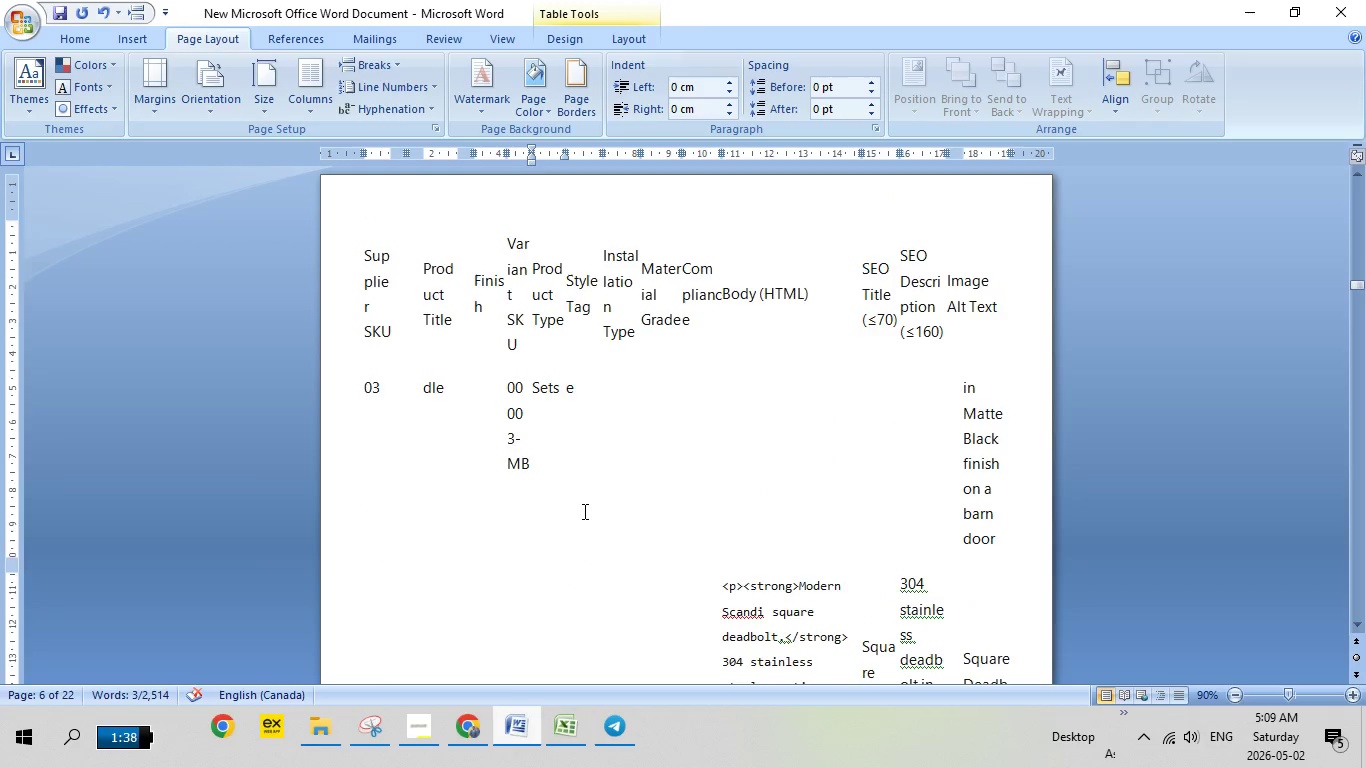 
scroll: coordinate [583, 511], scroll_direction: down, amount: 4.0
 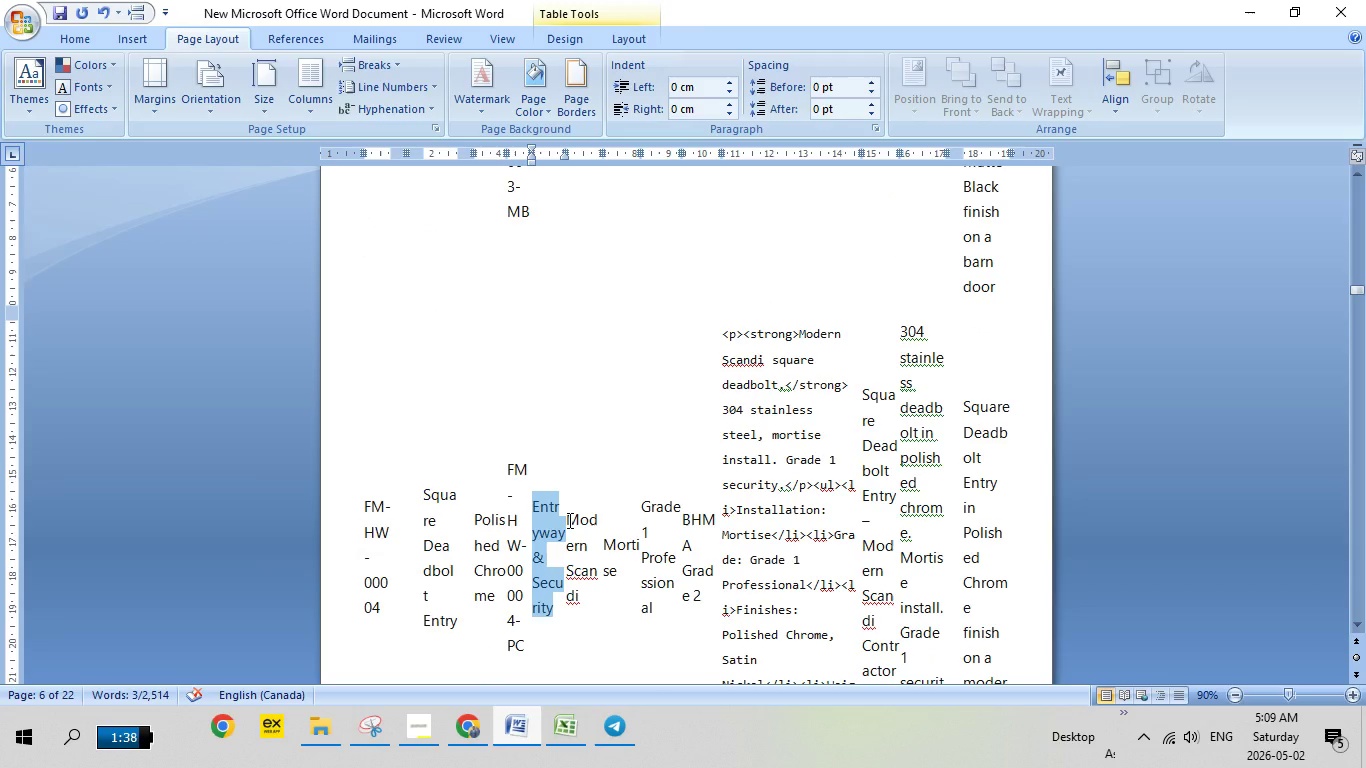 
left_click_drag(start_coordinate=[567, 521], to_coordinate=[587, 589])
 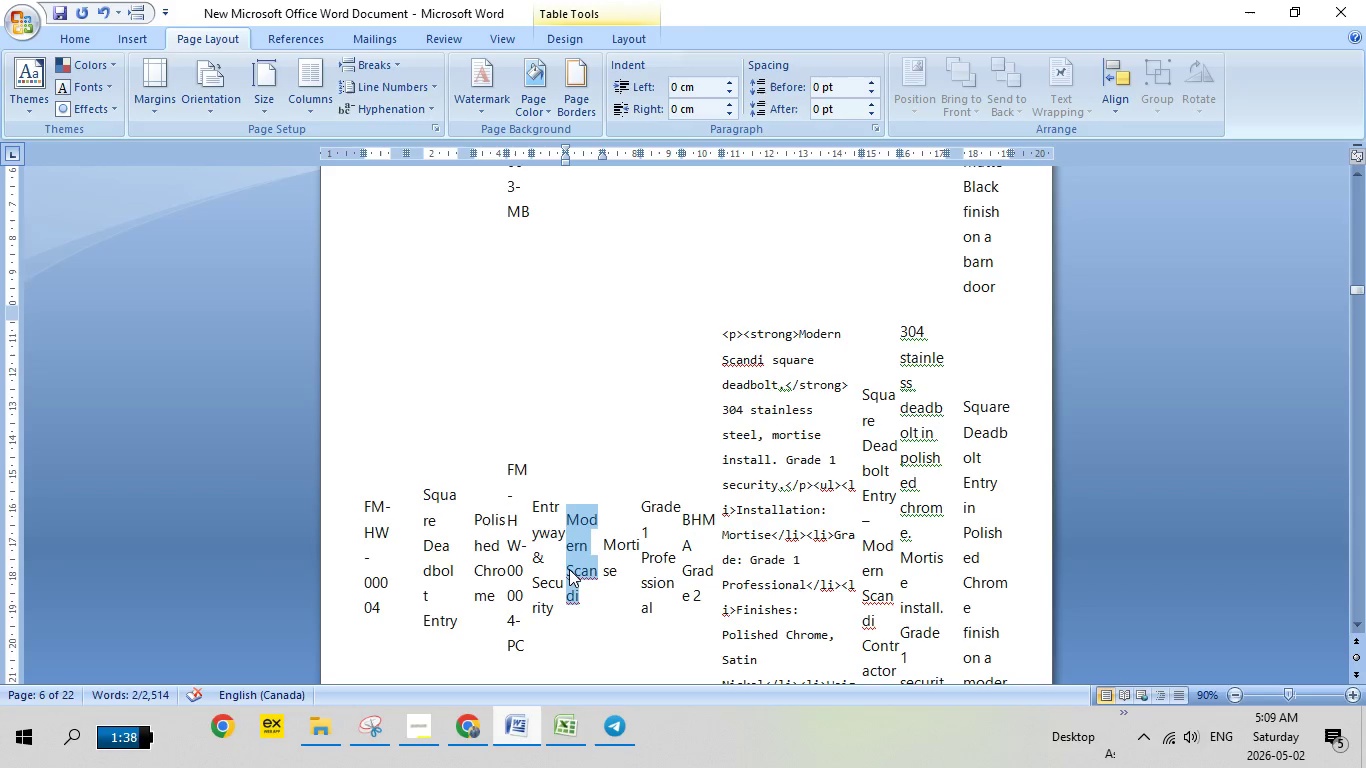 
right_click([569, 569])
 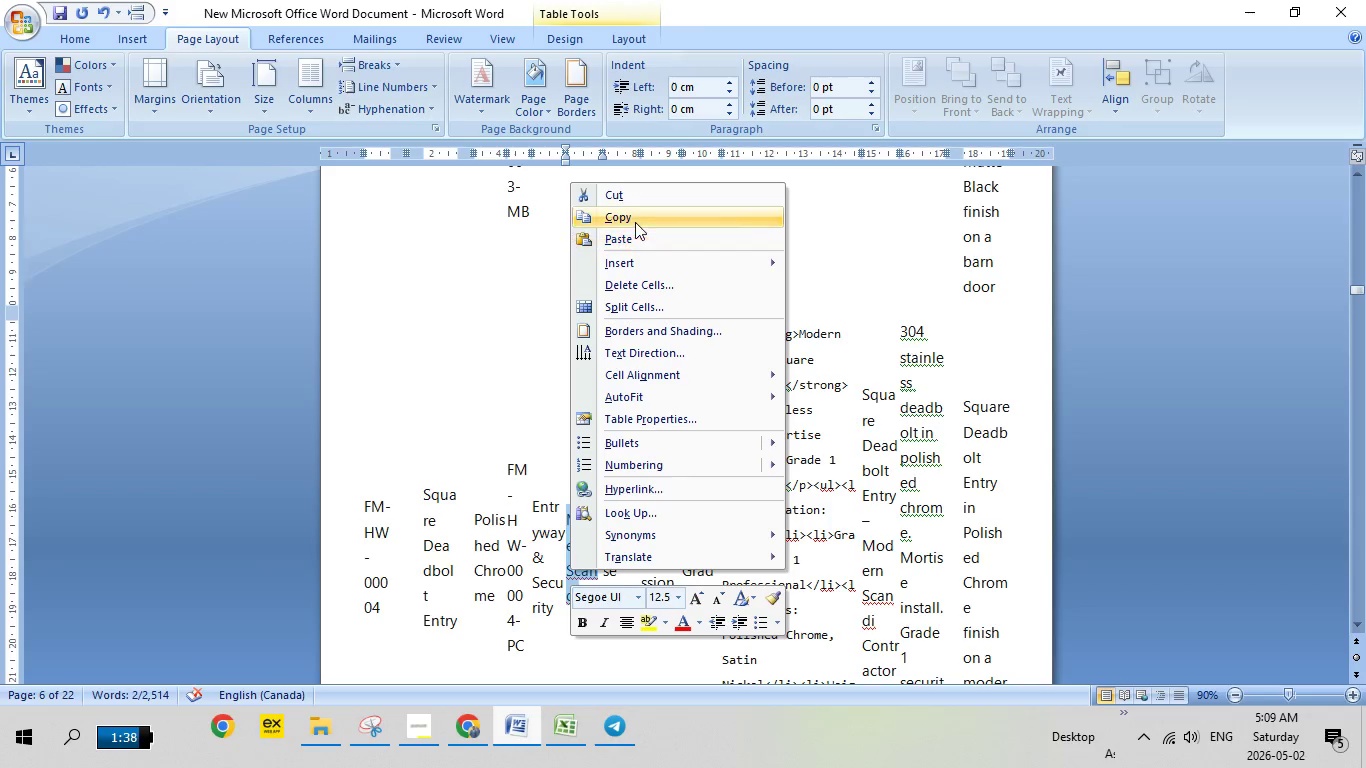 
left_click([635, 222])
 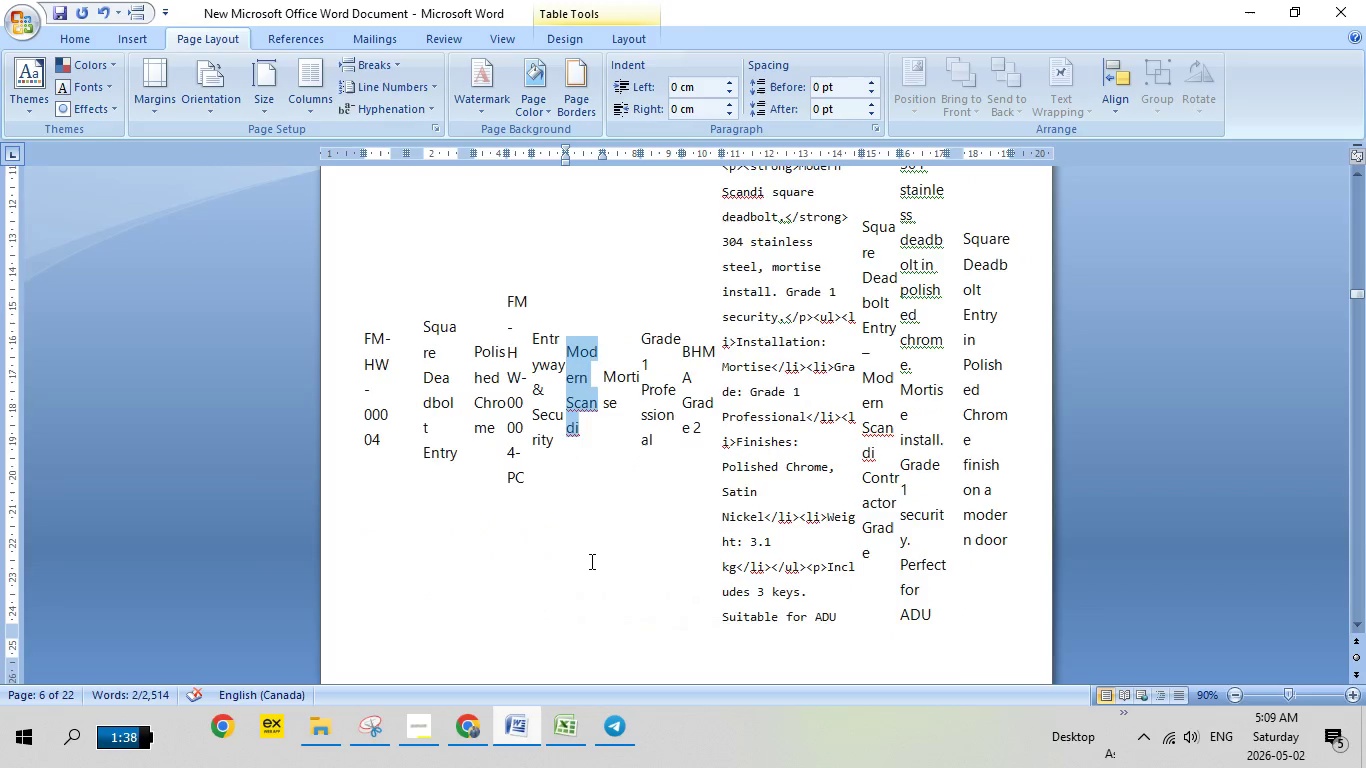 
scroll: coordinate [590, 562], scroll_direction: down, amount: 11.0
 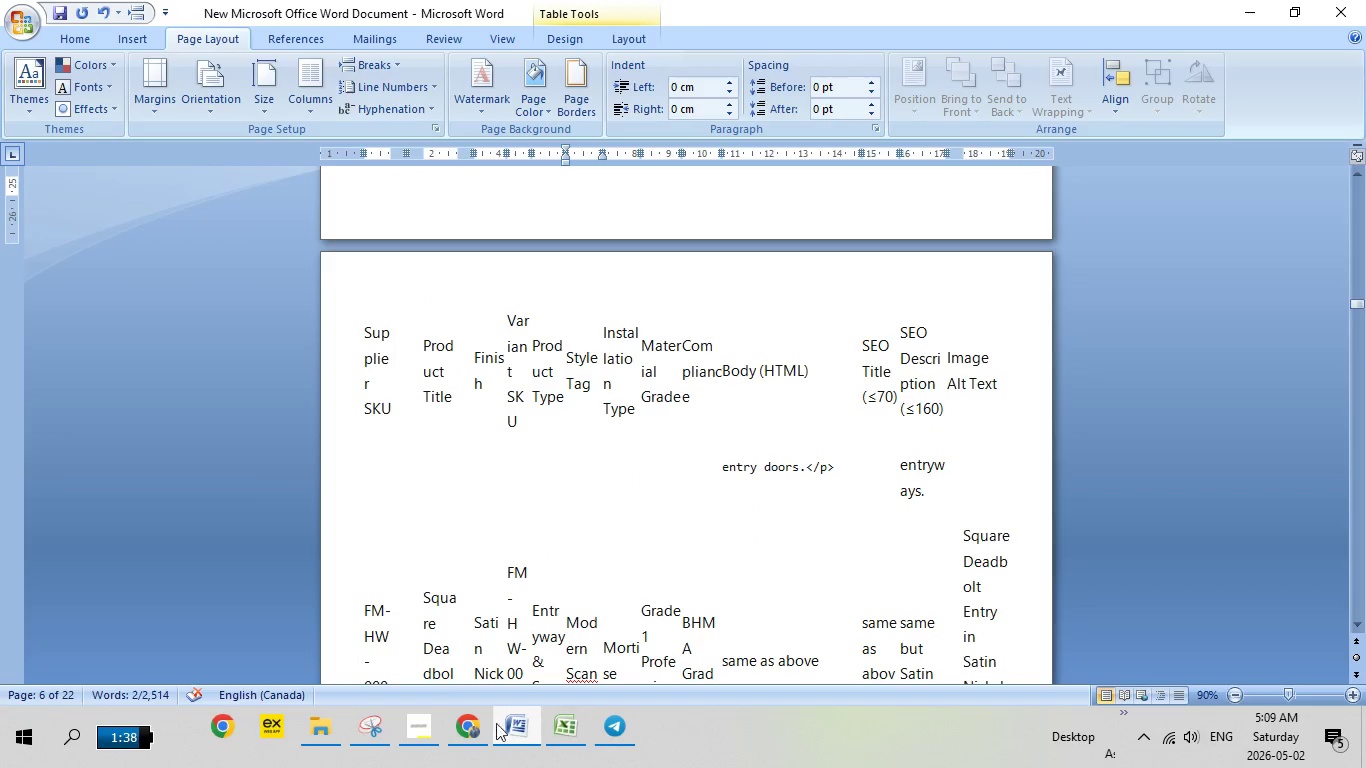 
scroll: coordinate [693, 474], scroll_direction: up, amount: 4.0
 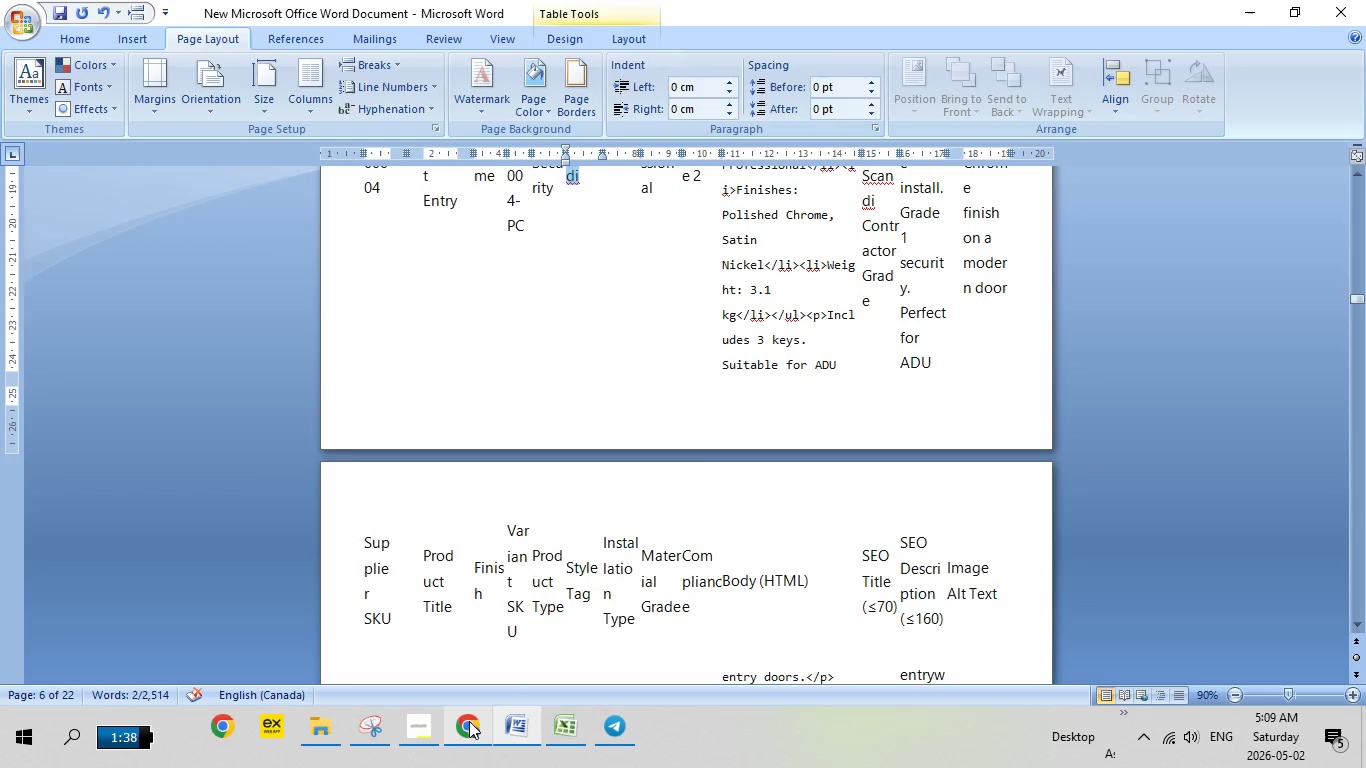 
left_click([469, 722])
 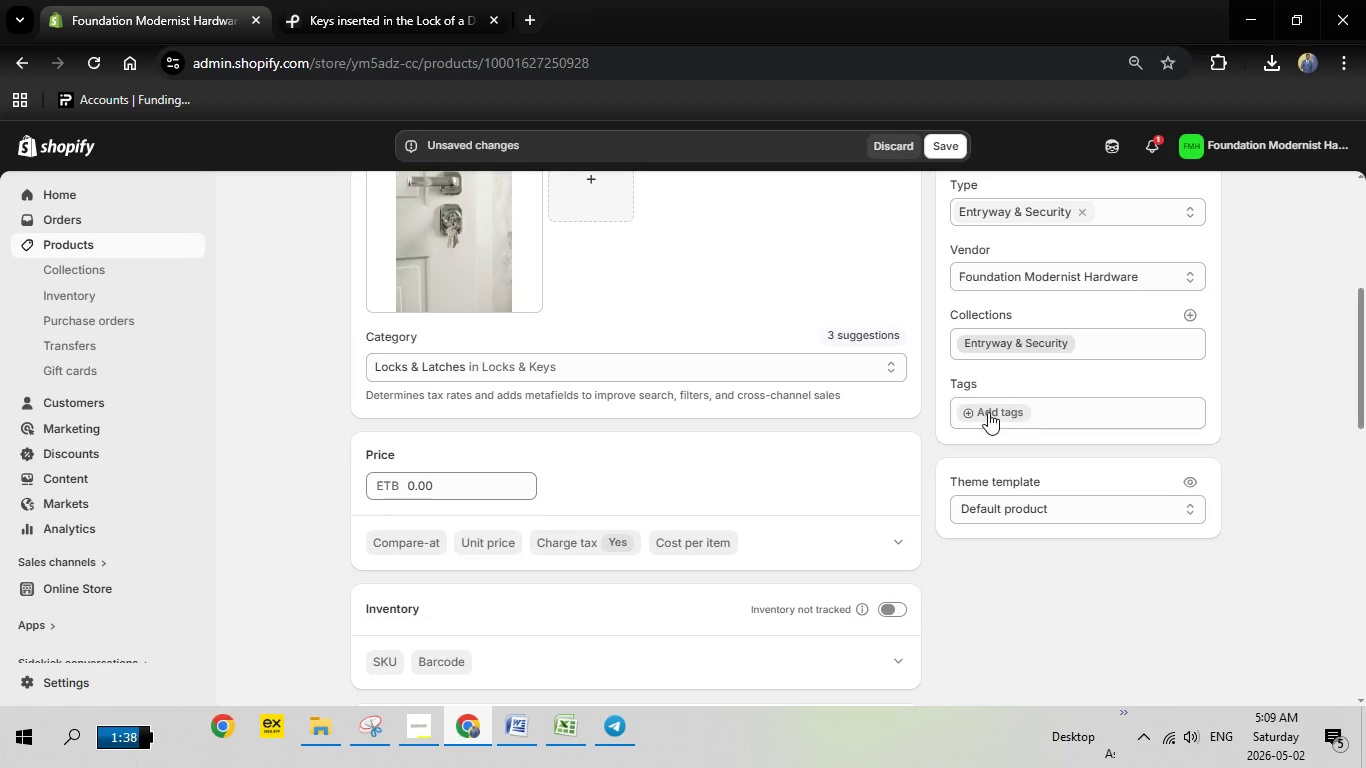 
left_click([988, 412])
 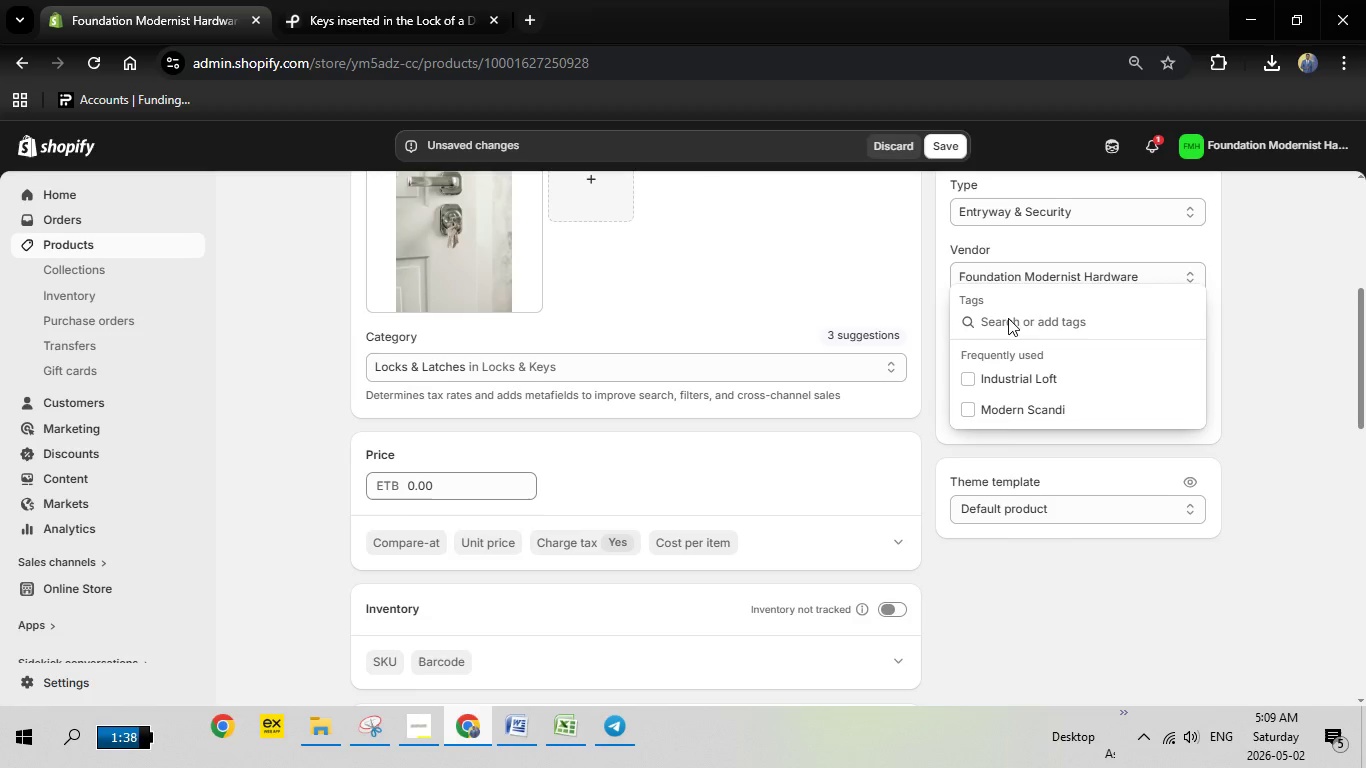 
right_click([1008, 318])
 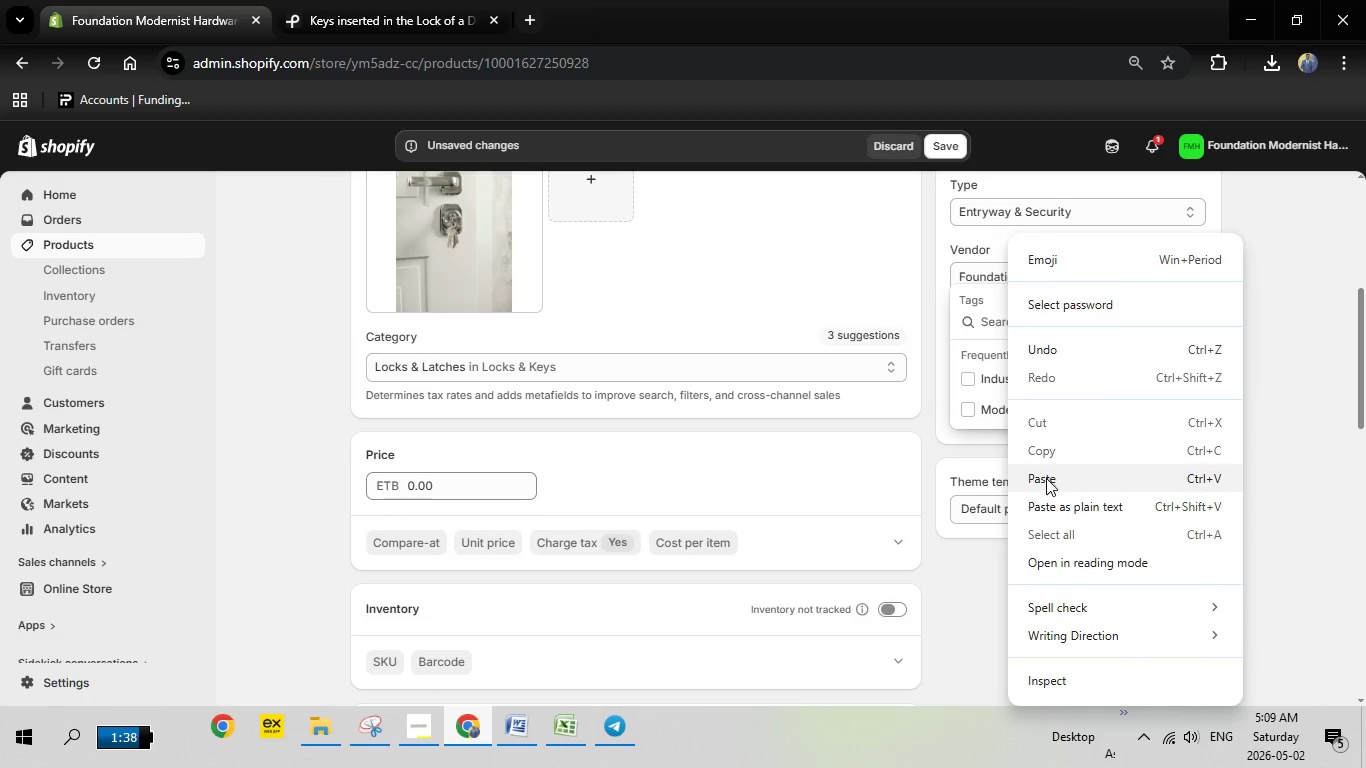 
left_click([1046, 478])
 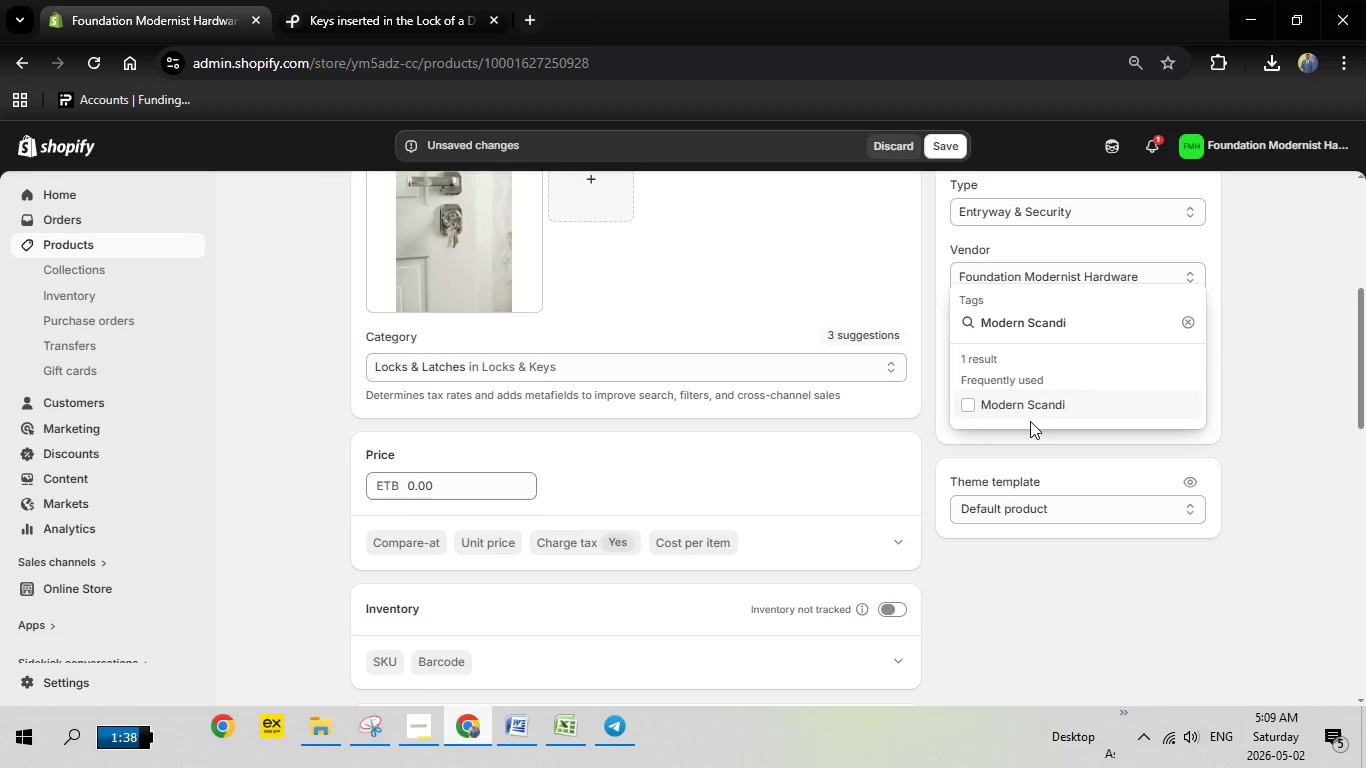 
left_click([1021, 400])
 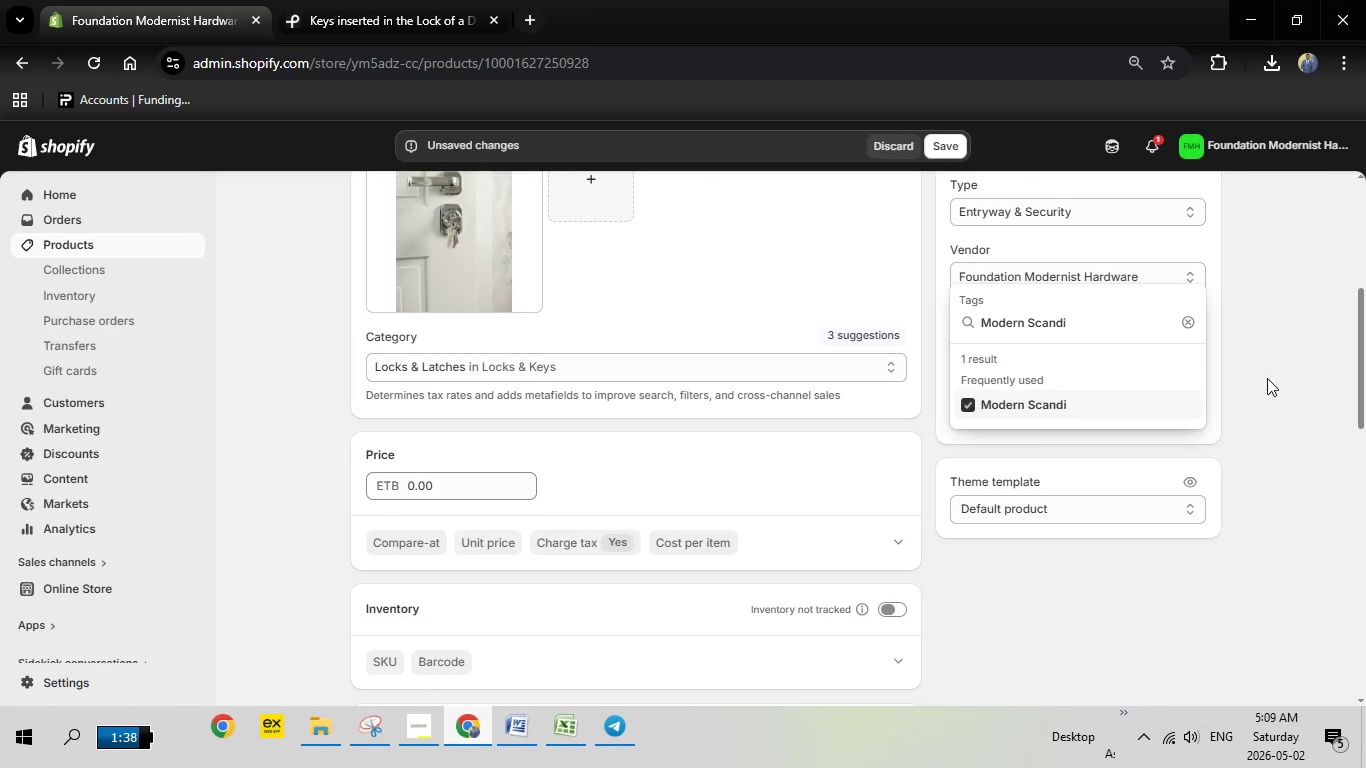 
left_click([1267, 390])
 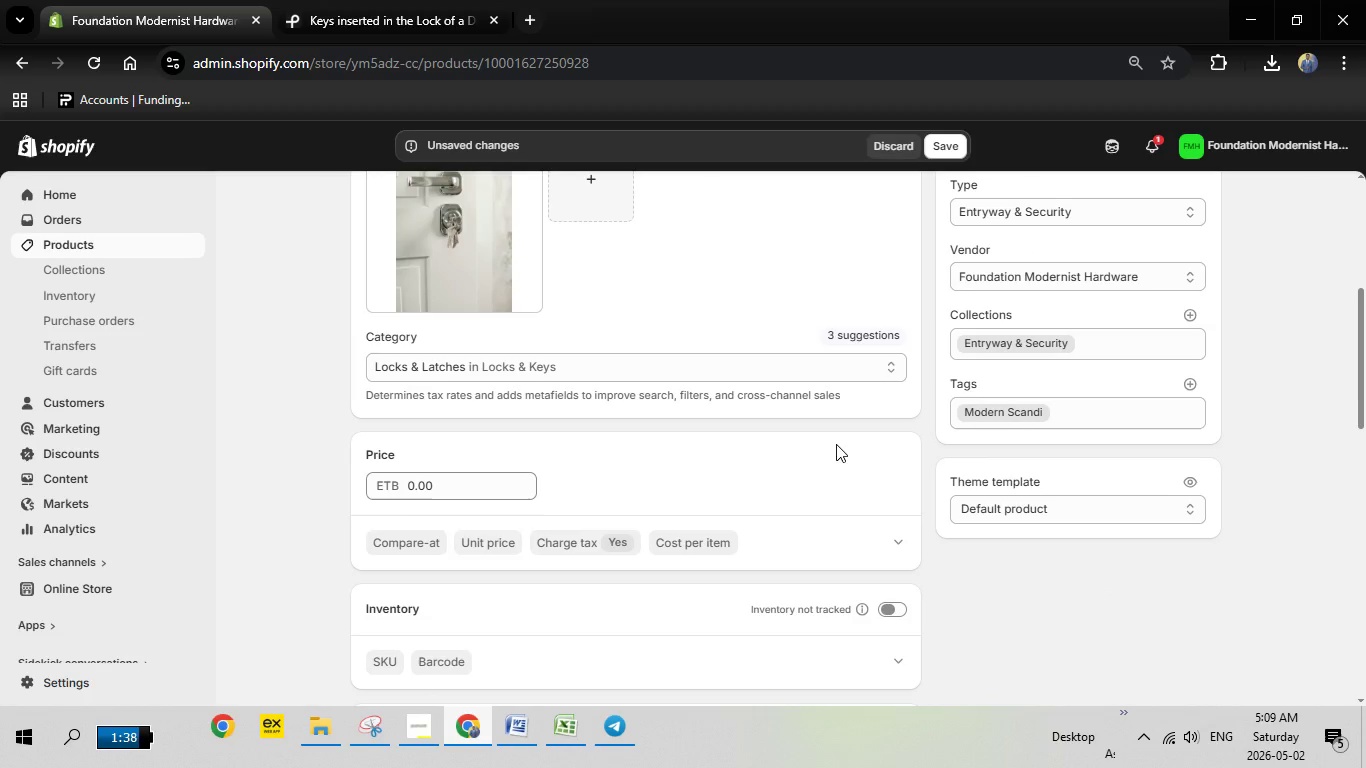 
scroll: coordinate [836, 444], scroll_direction: none, amount: 0.0
 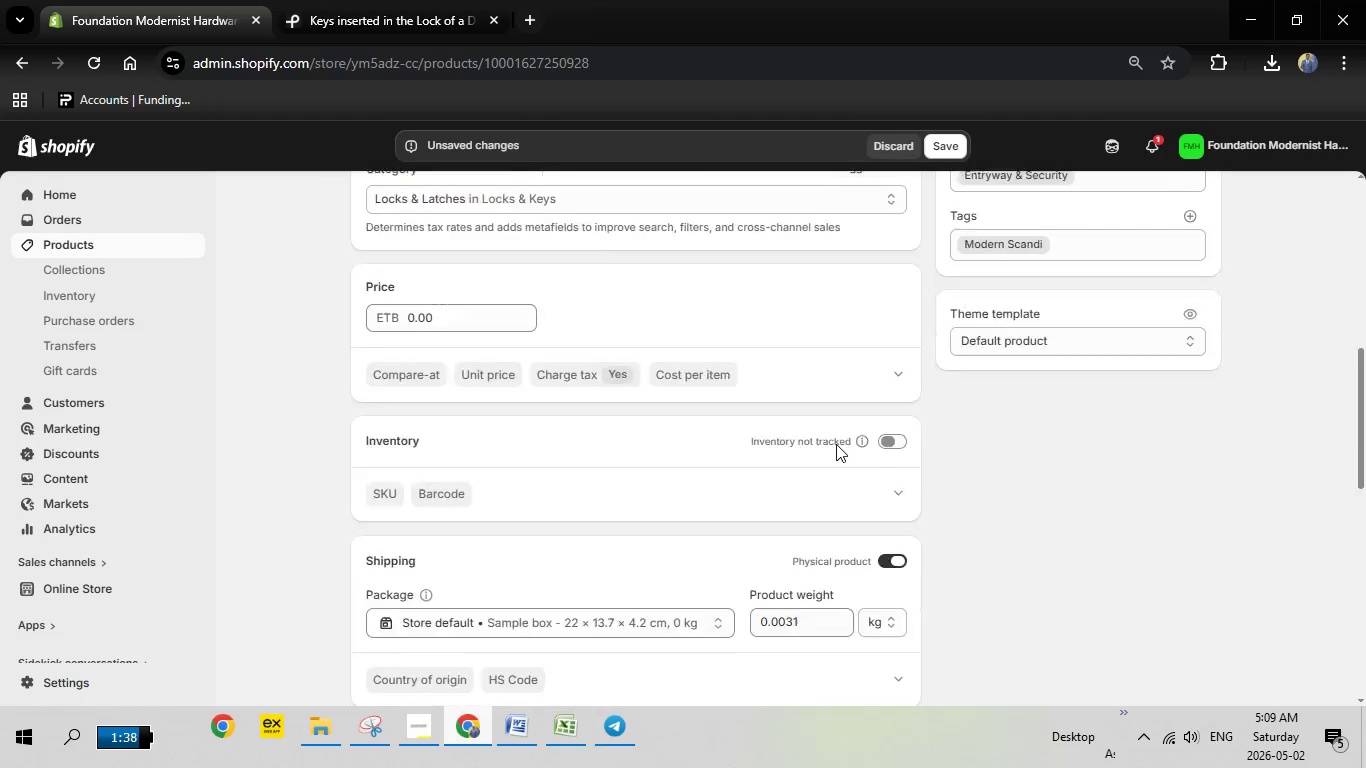 
scroll: coordinate [415, 465], scroll_direction: down, amount: 6.0
 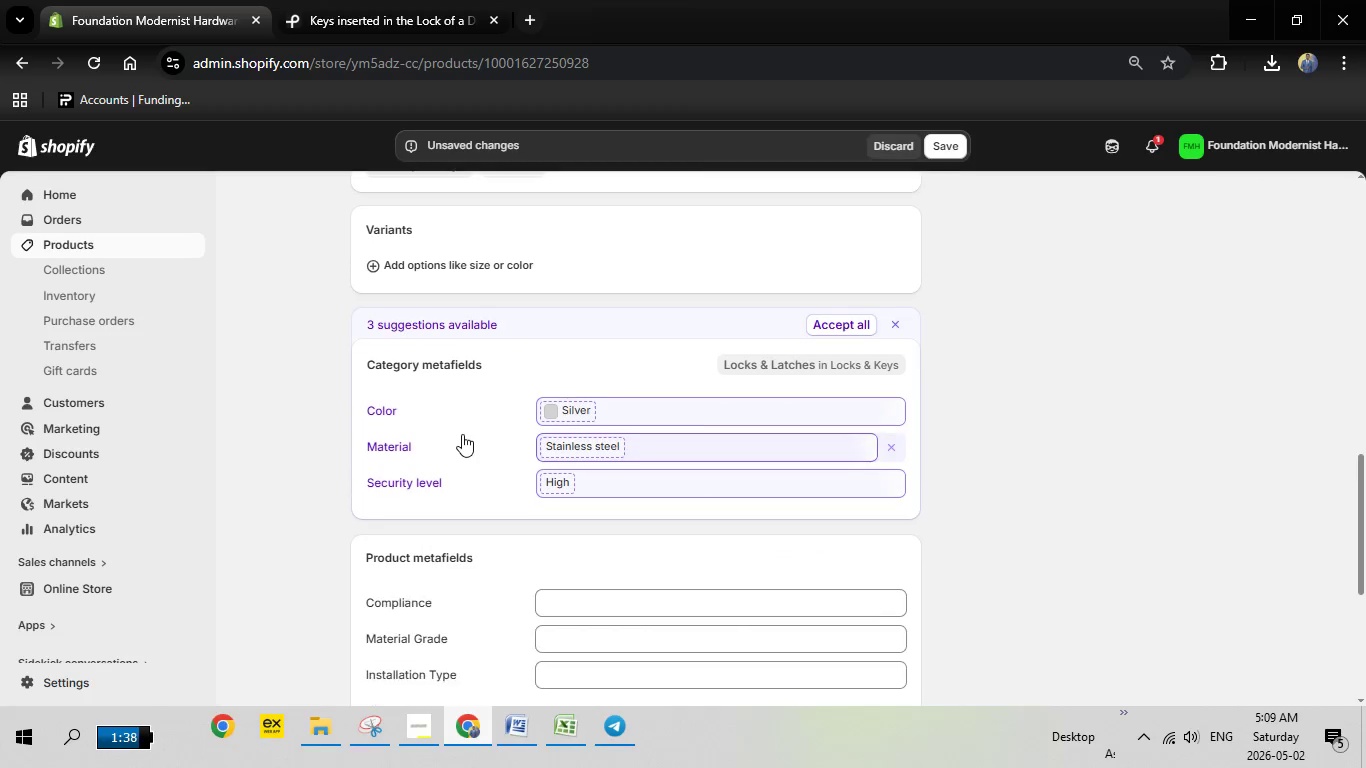 
scroll: coordinate [462, 434], scroll_direction: up, amount: 3.0
 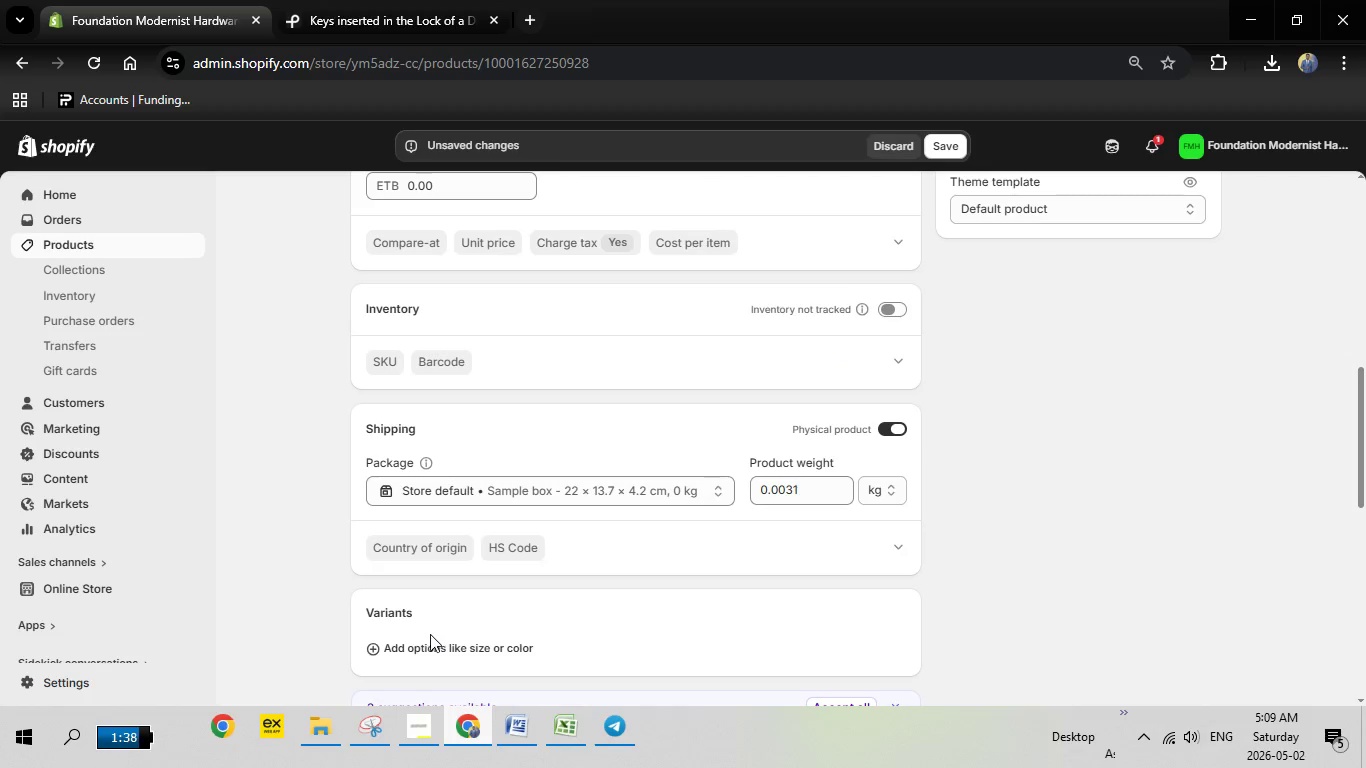 
left_click([424, 650])
 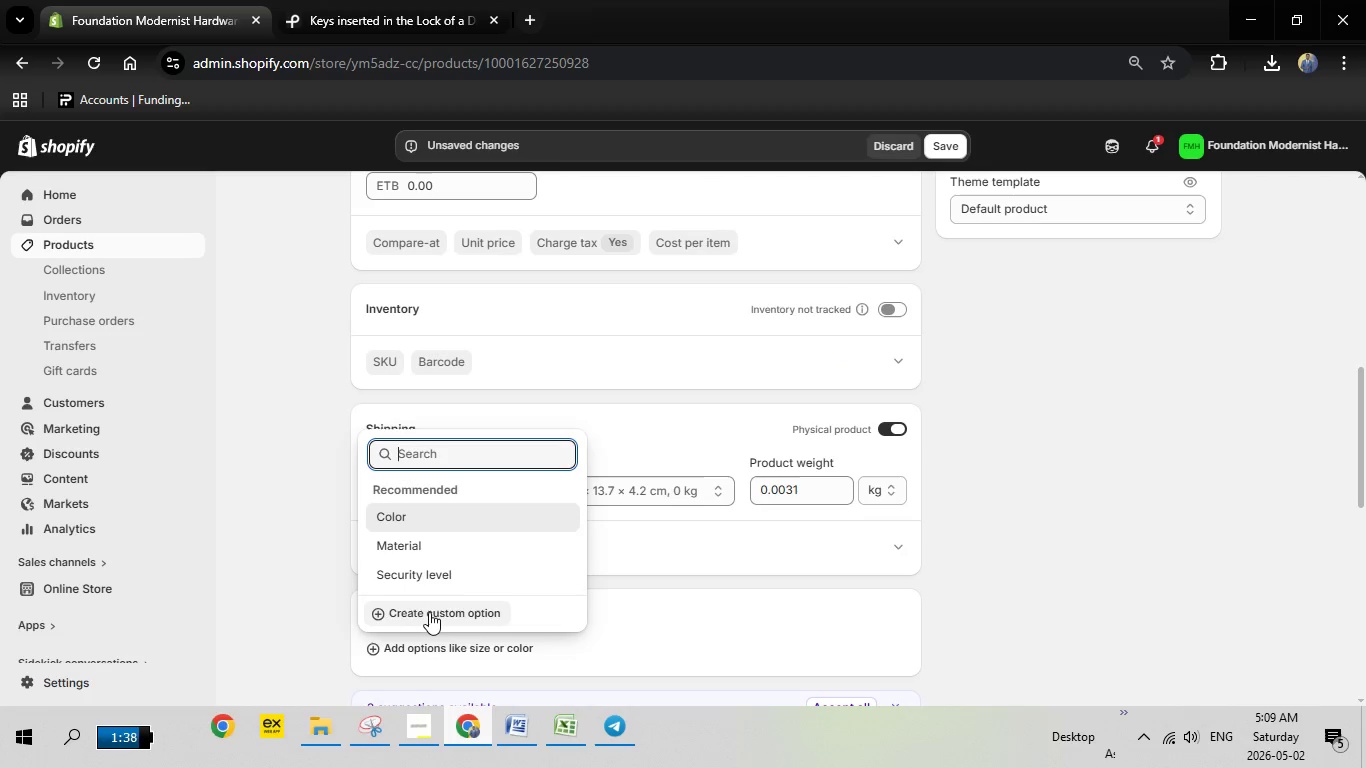 
left_click([429, 612])
 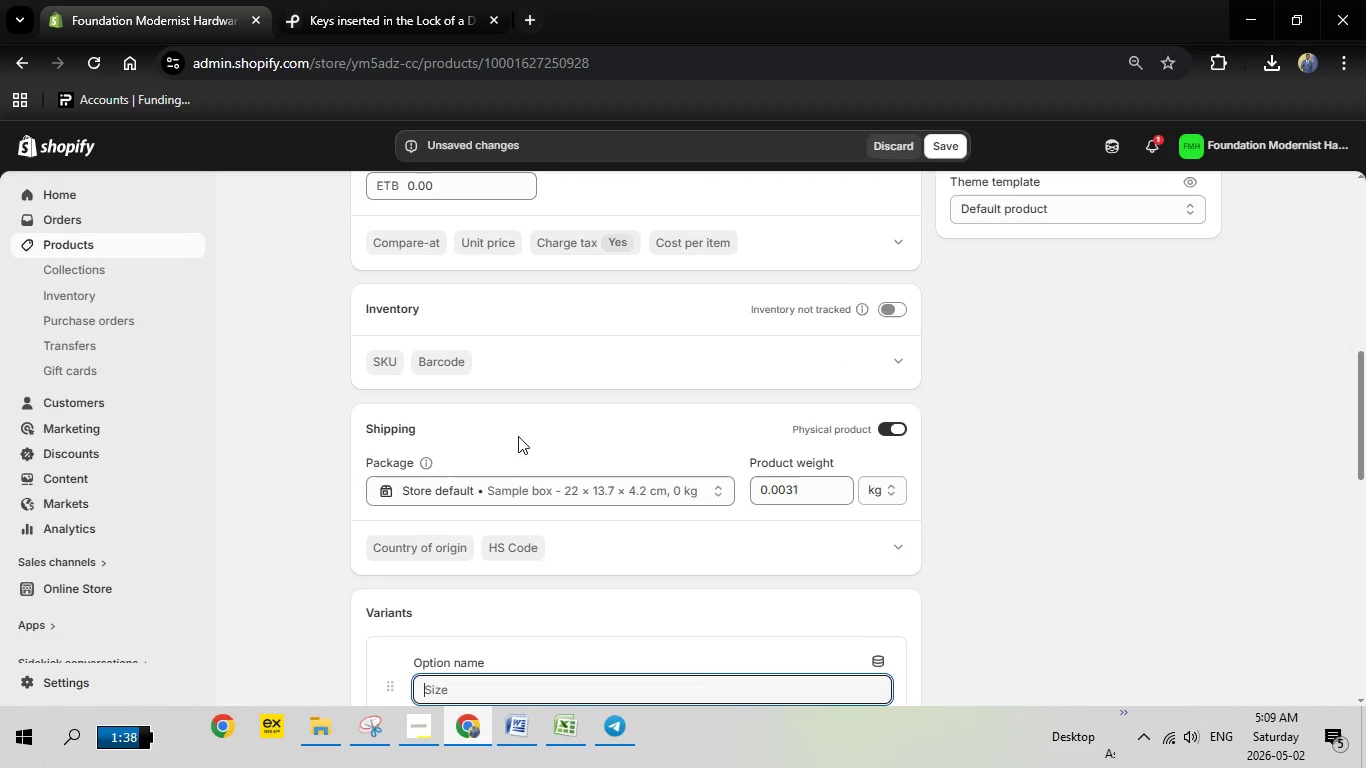 
key(CapsLock)
 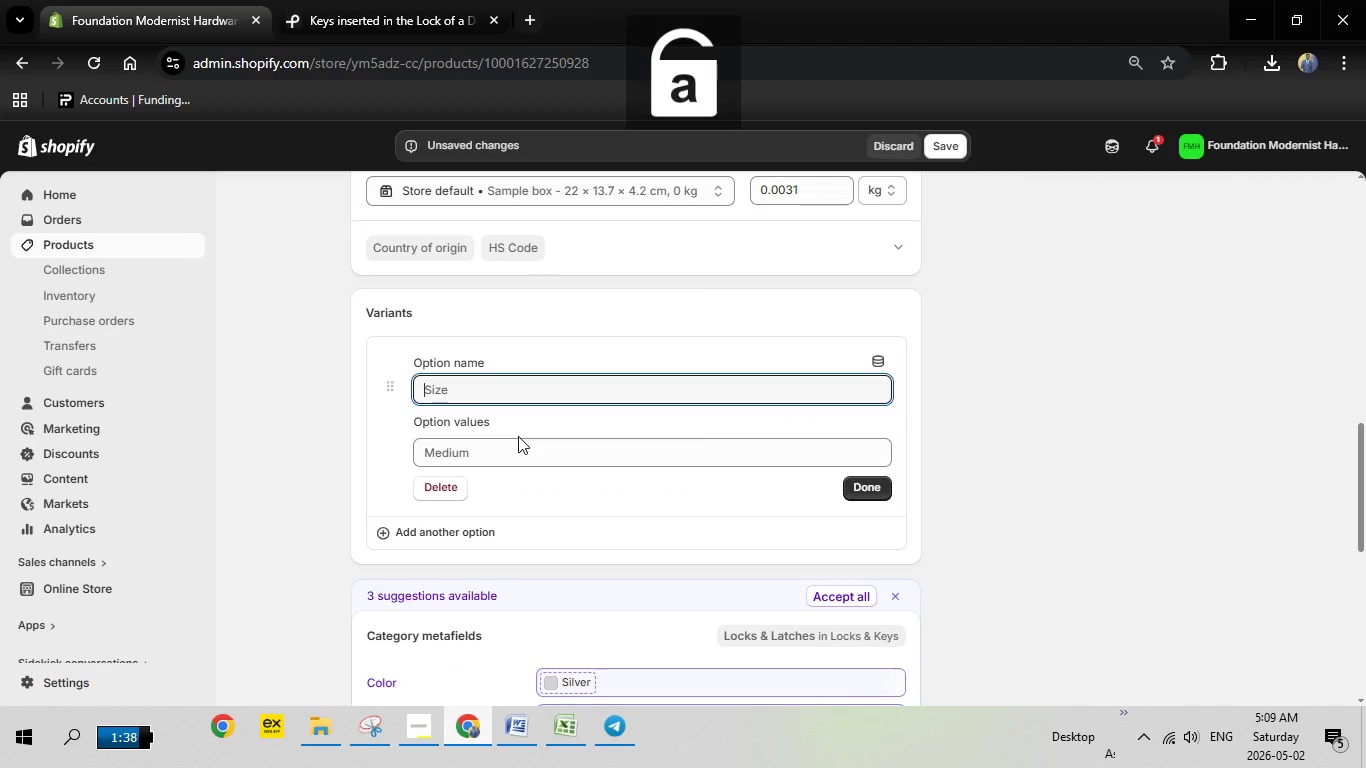 
scroll: coordinate [518, 436], scroll_direction: down, amount: 2.0
 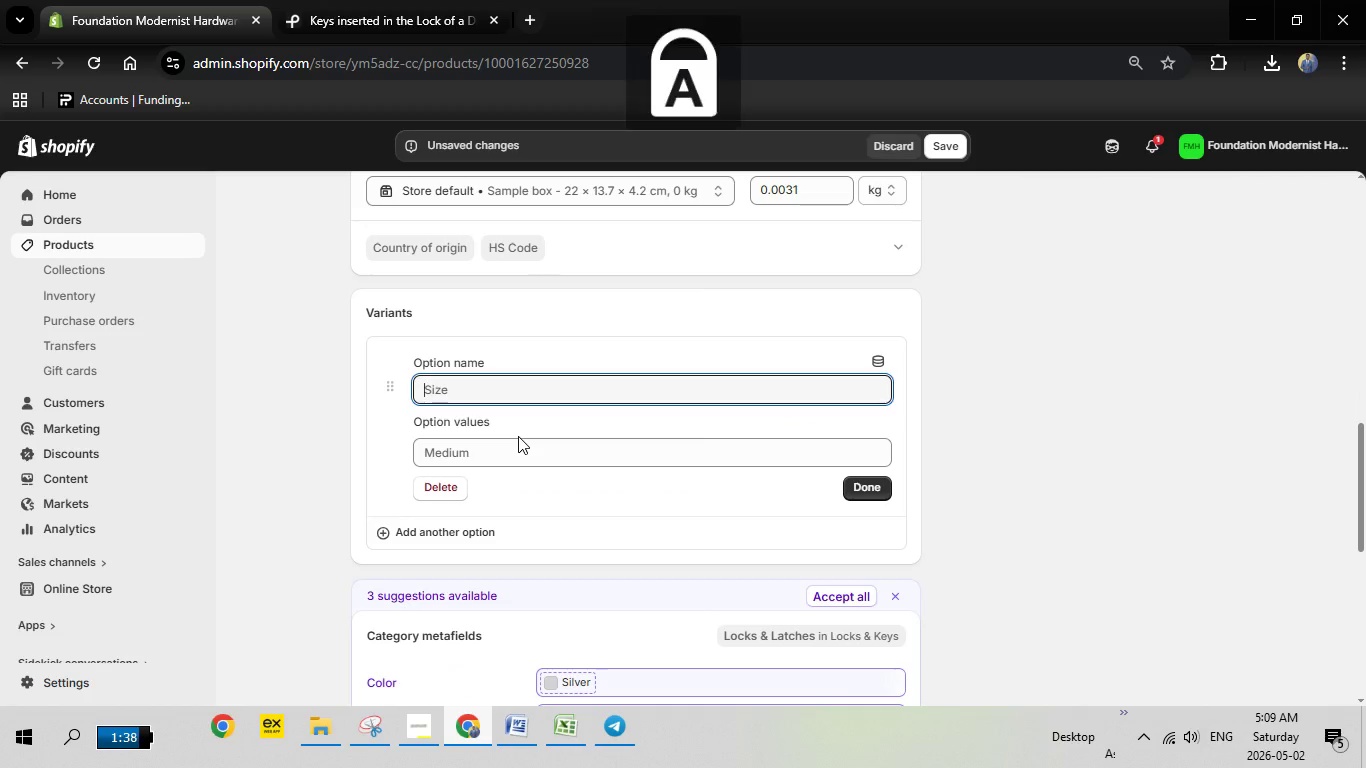 
type(Finish)
 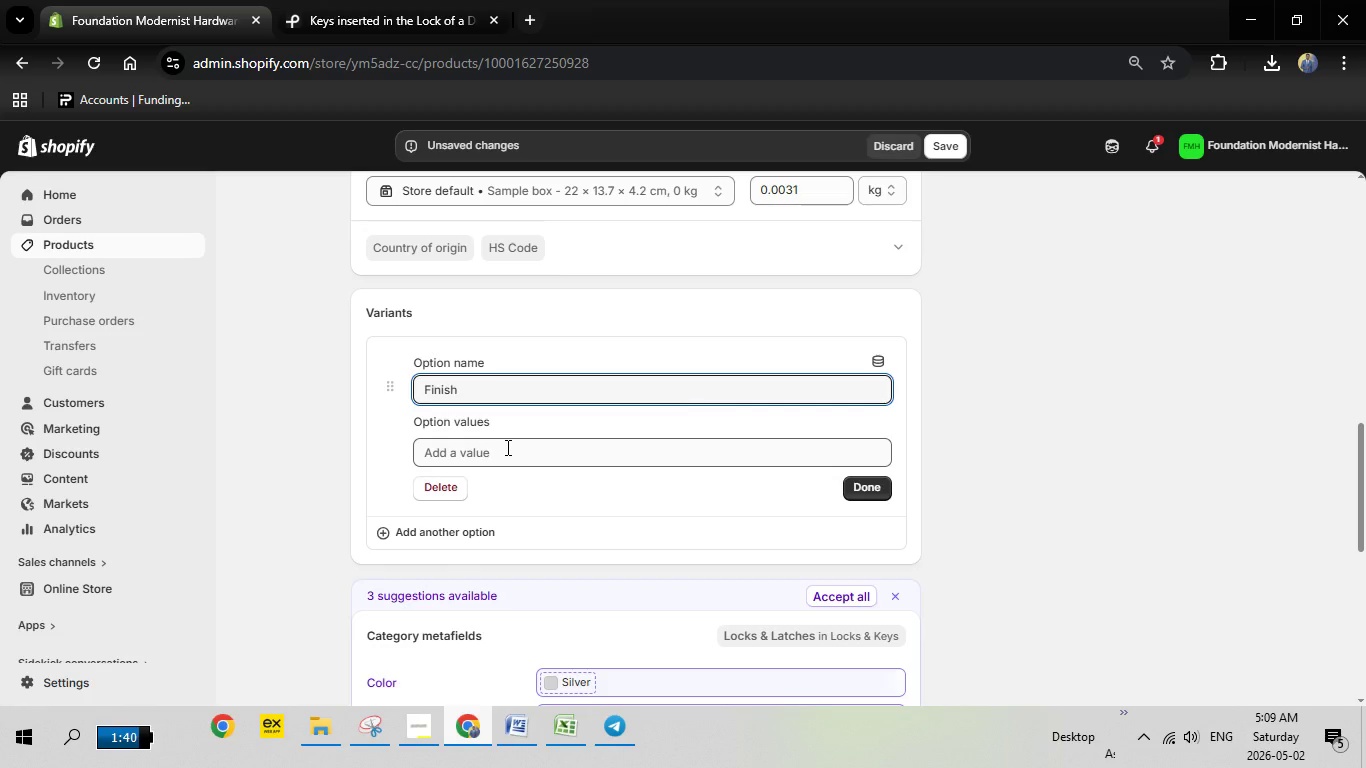 
left_click([501, 447])
 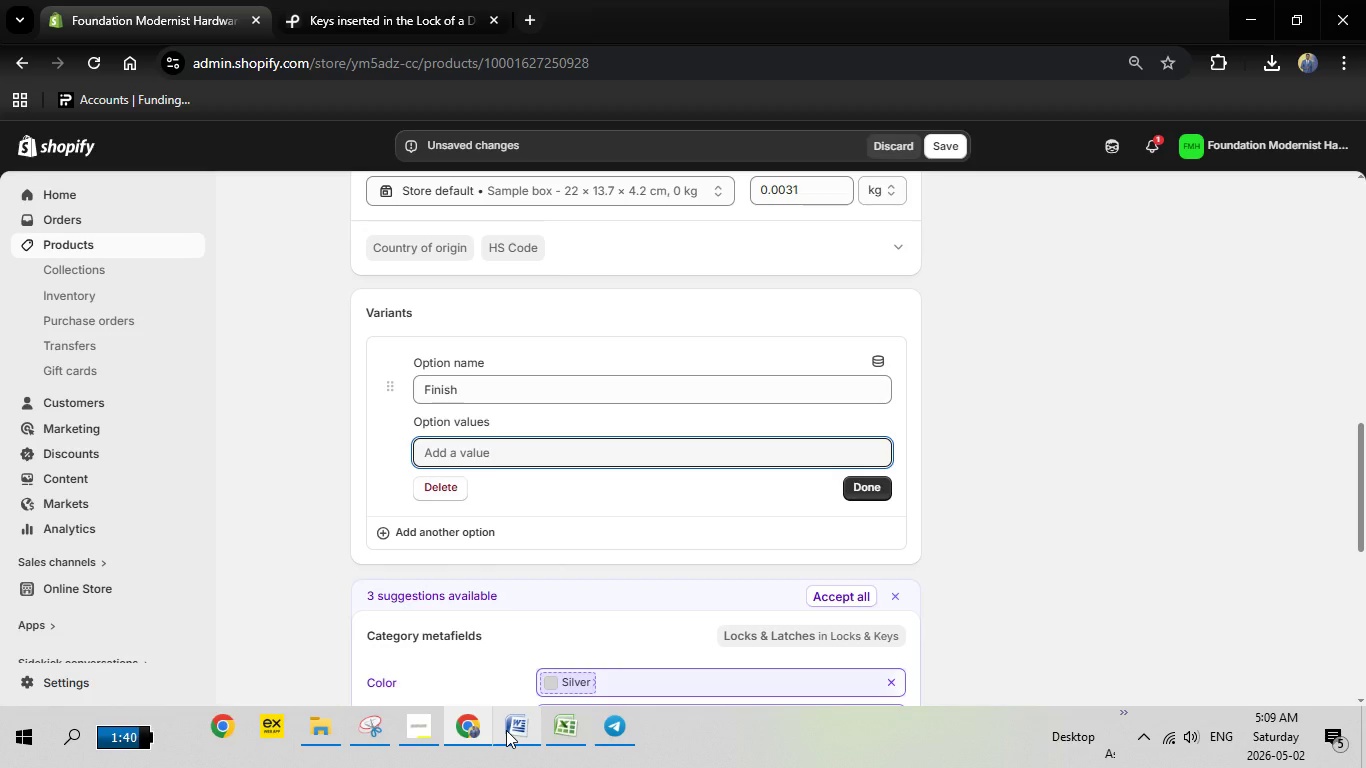 
left_click([506, 730])
 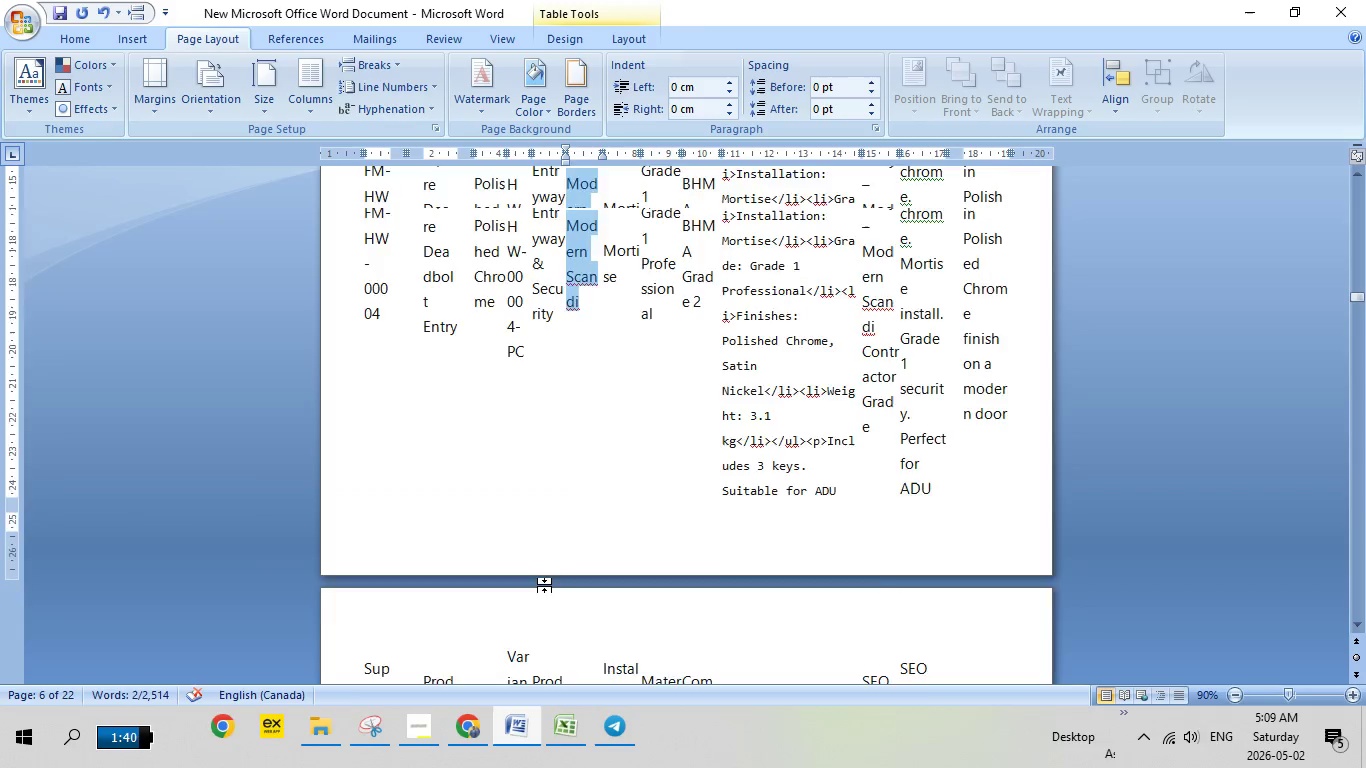 
scroll: coordinate [556, 578], scroll_direction: up, amount: 15.0
 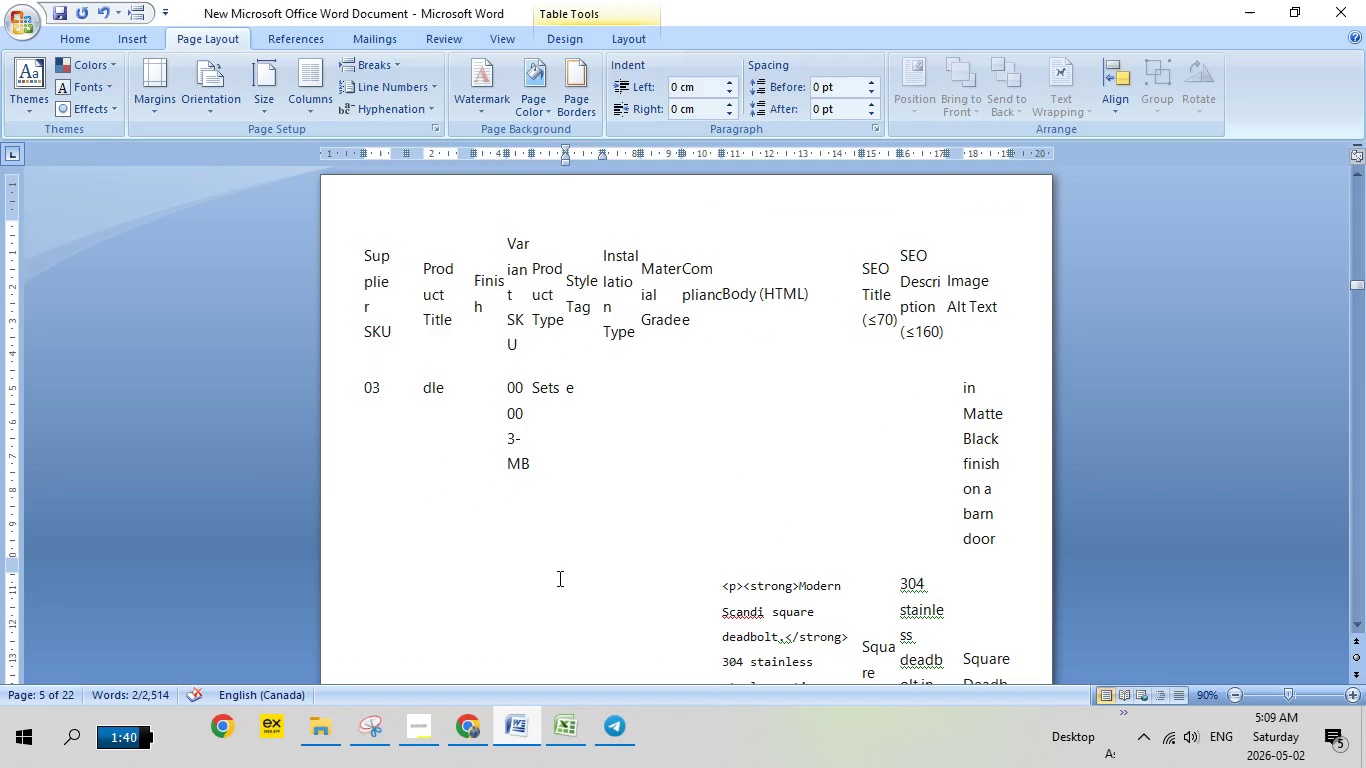 
scroll: coordinate [558, 578], scroll_direction: none, amount: 0.0
 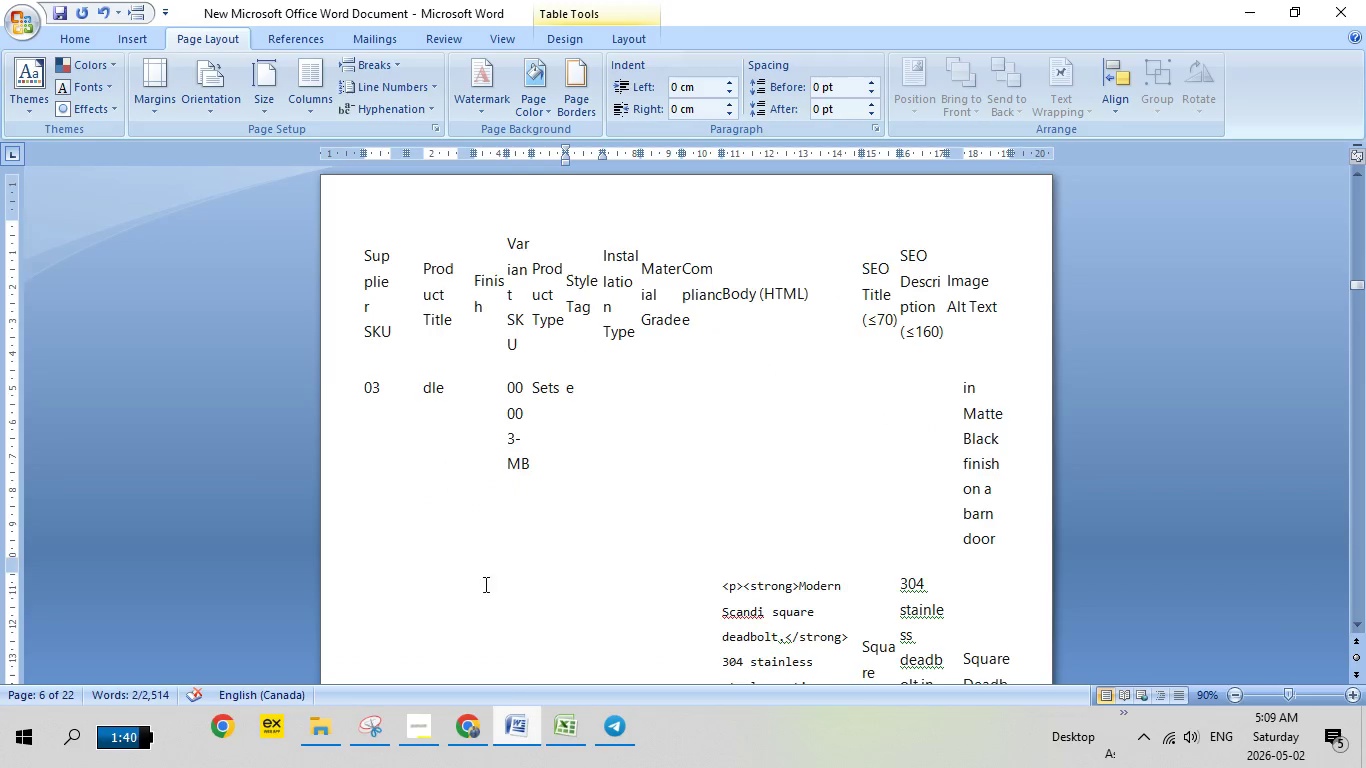 
scroll: coordinate [480, 599], scroll_direction: down, amount: 4.0
 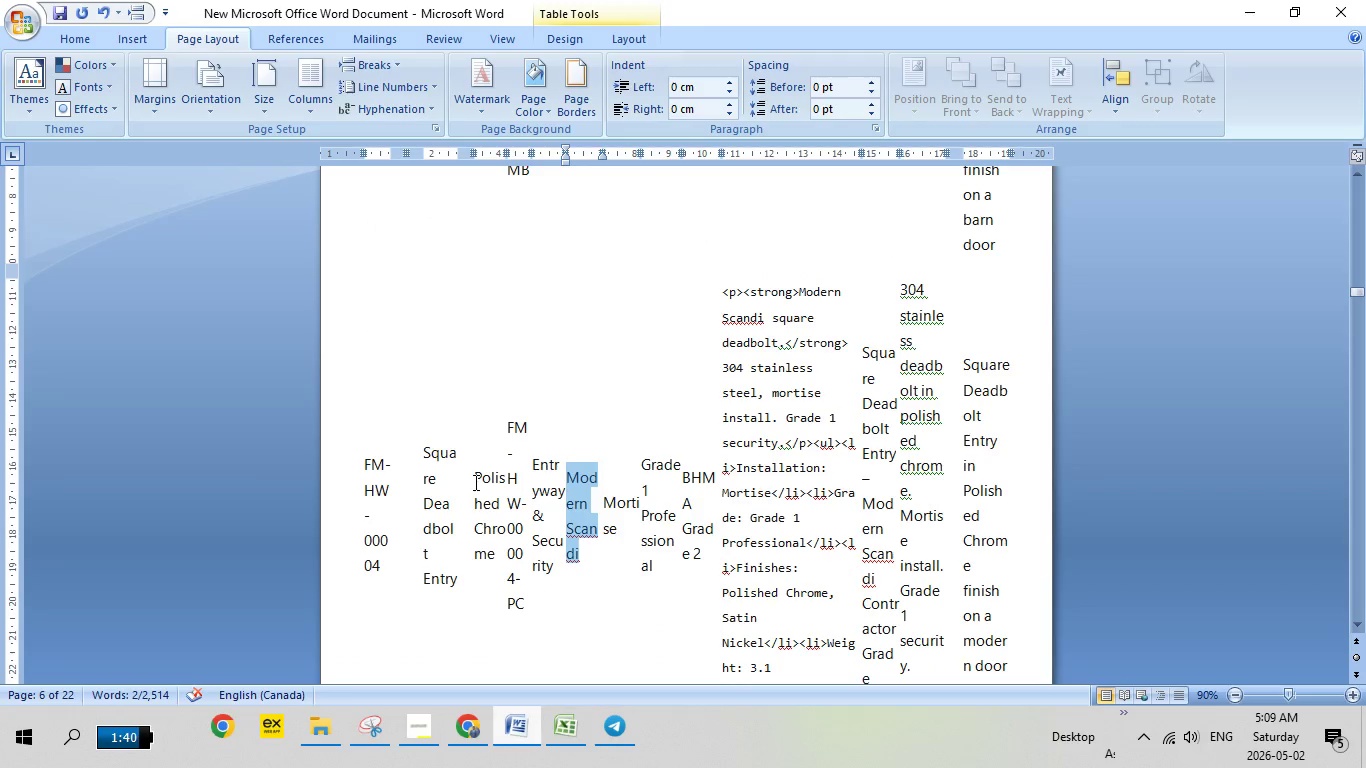 
left_click_drag(start_coordinate=[474, 482], to_coordinate=[493, 549])
 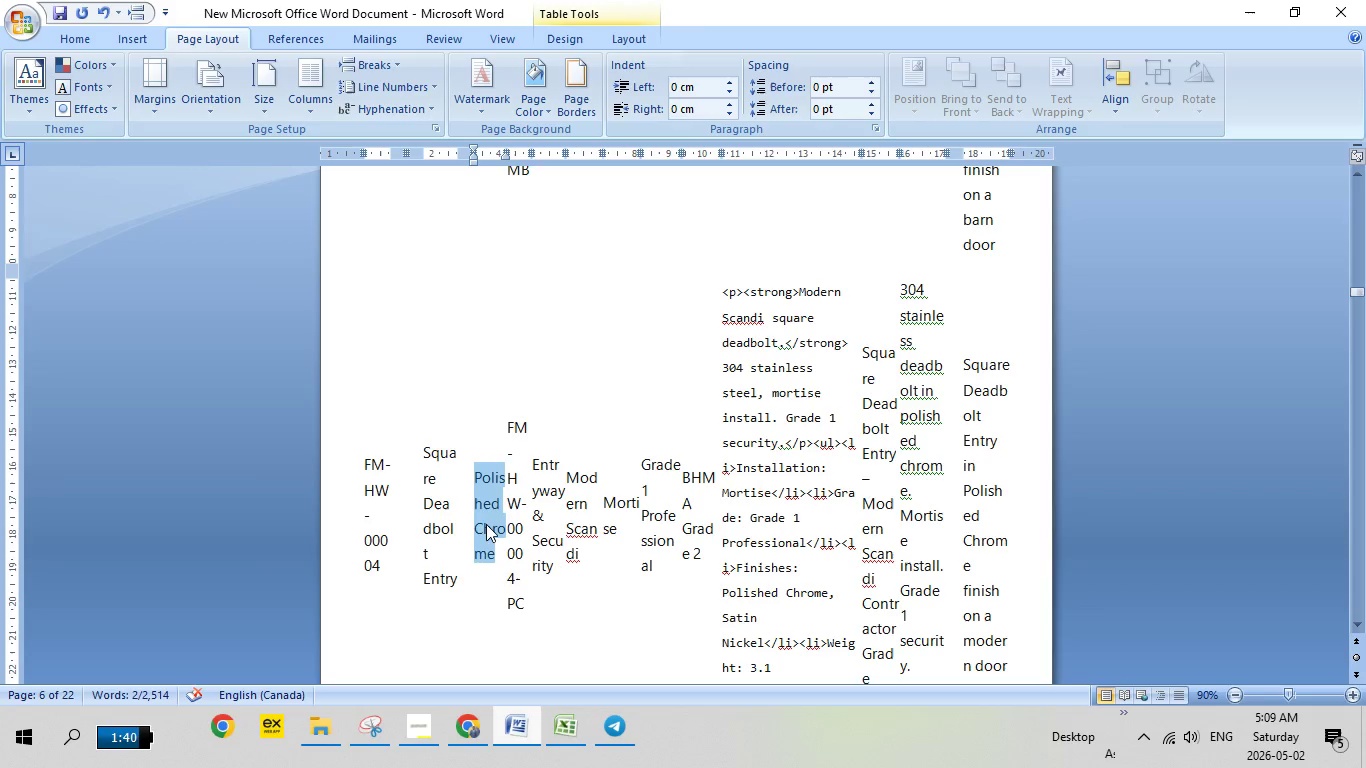 
right_click([486, 524])
 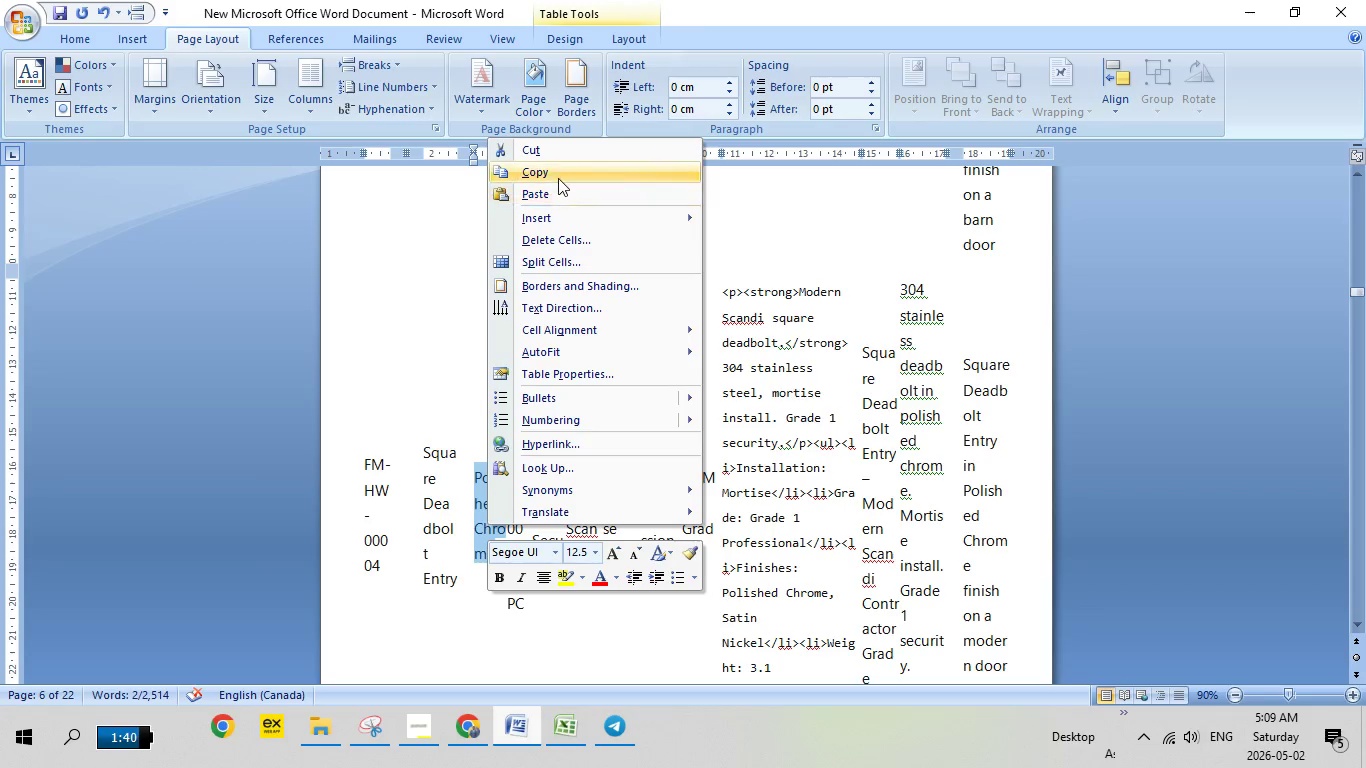 
left_click([558, 178])
 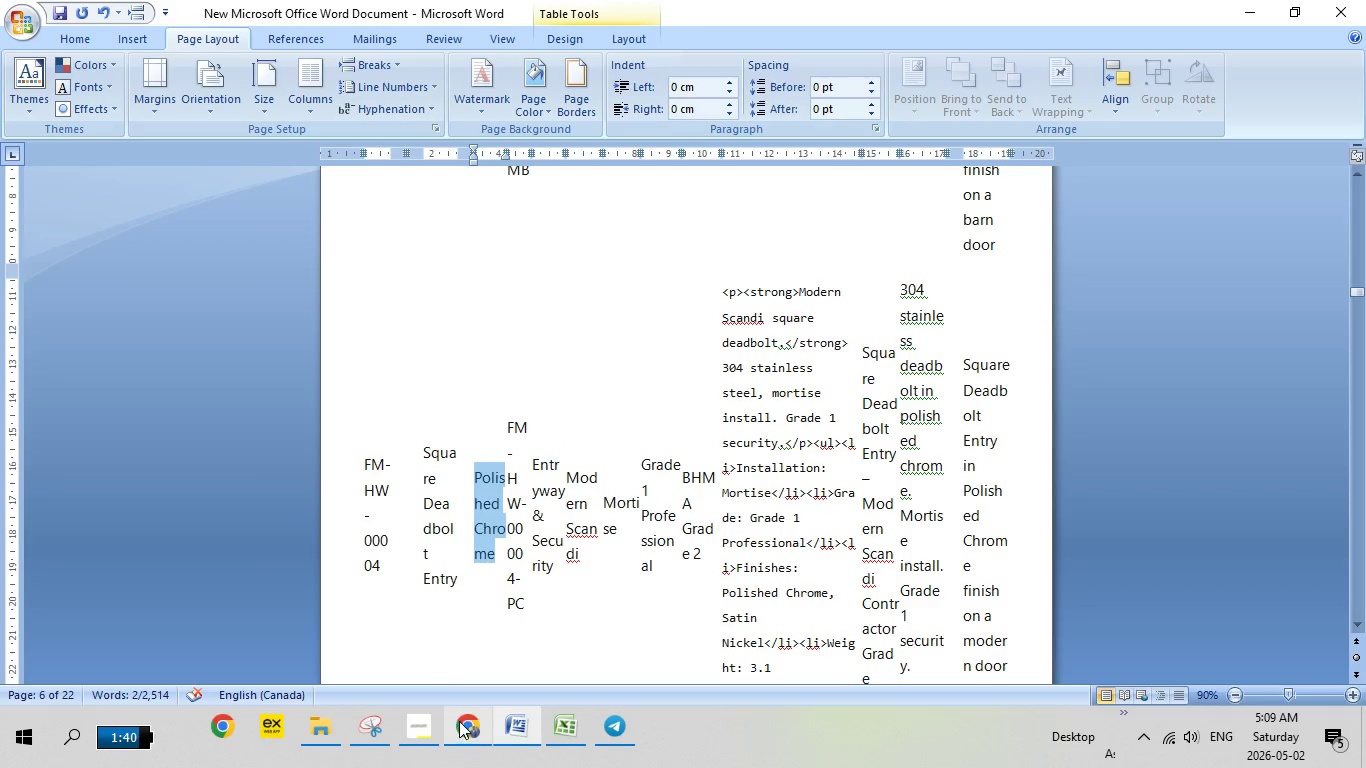 
left_click([459, 721])
 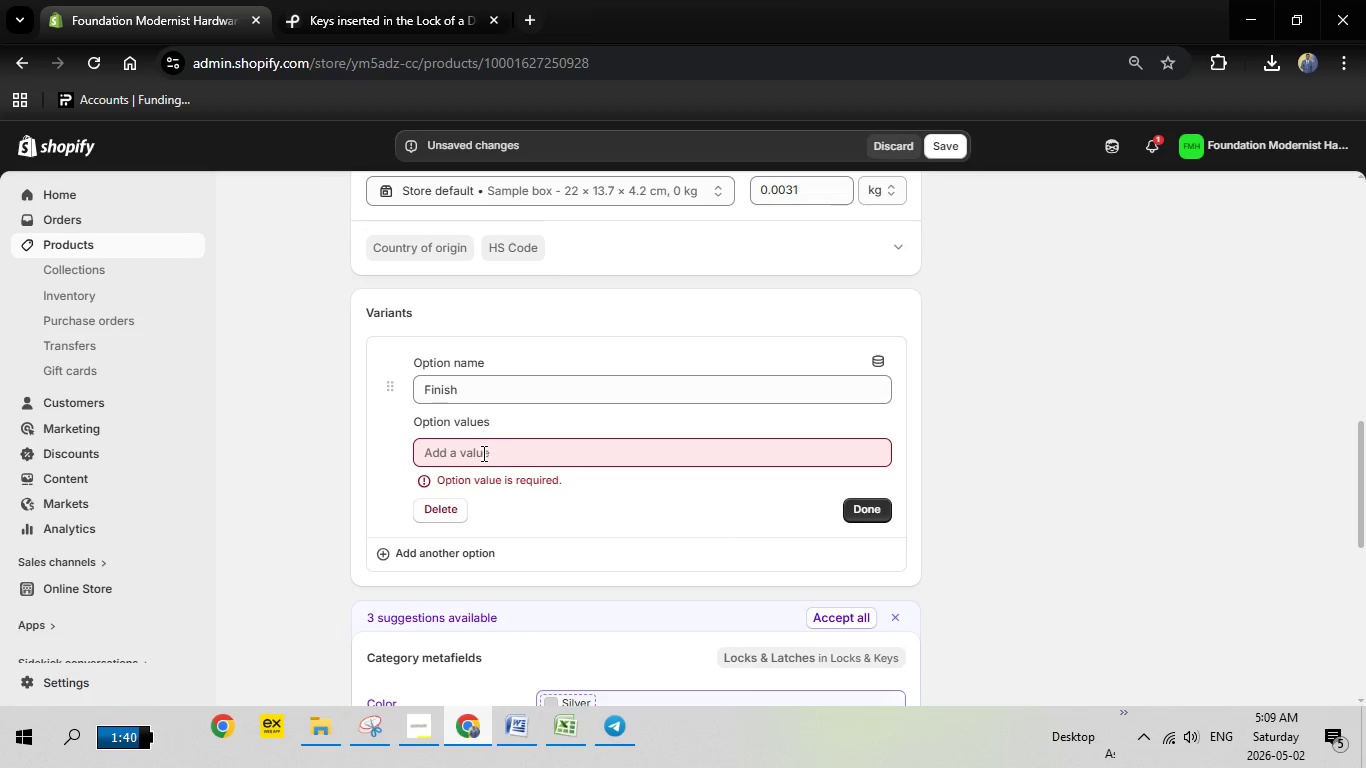 
left_click([482, 453])
 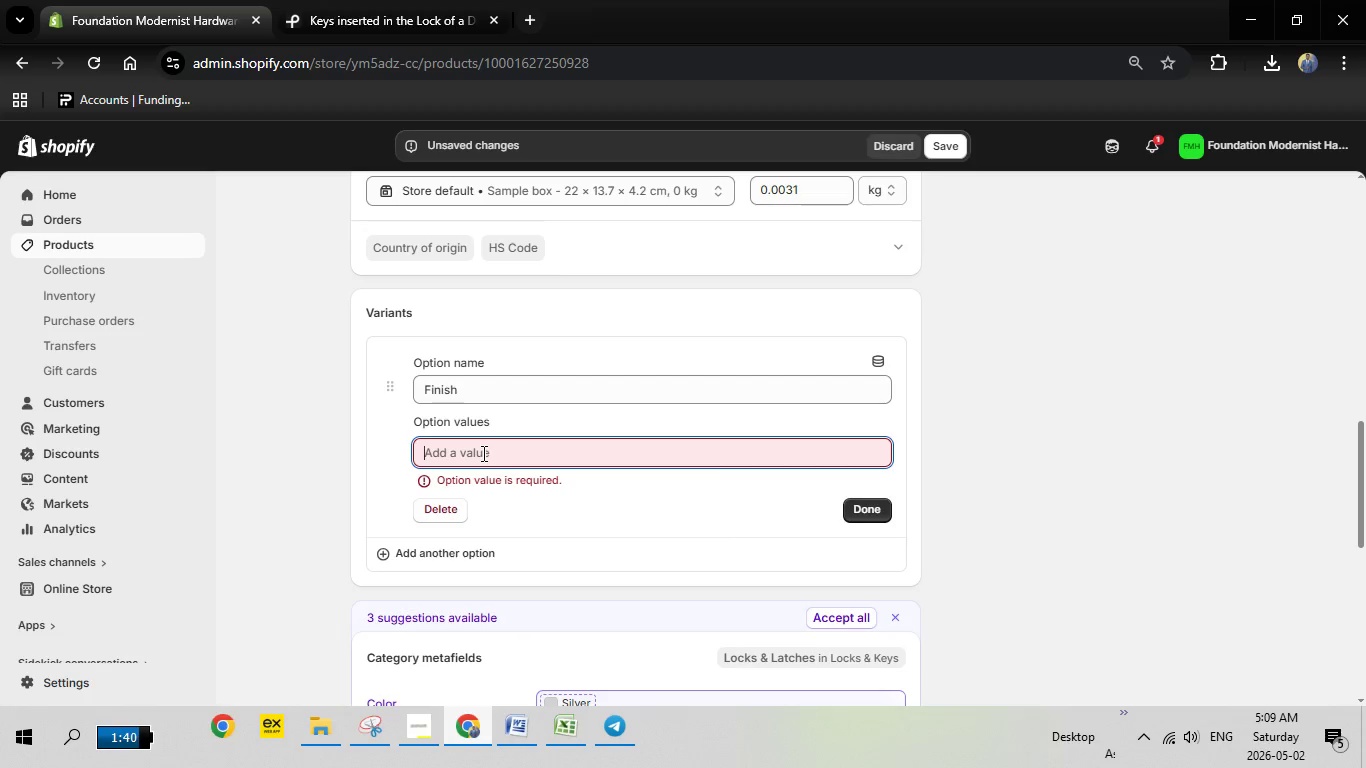 
right_click([482, 453])
 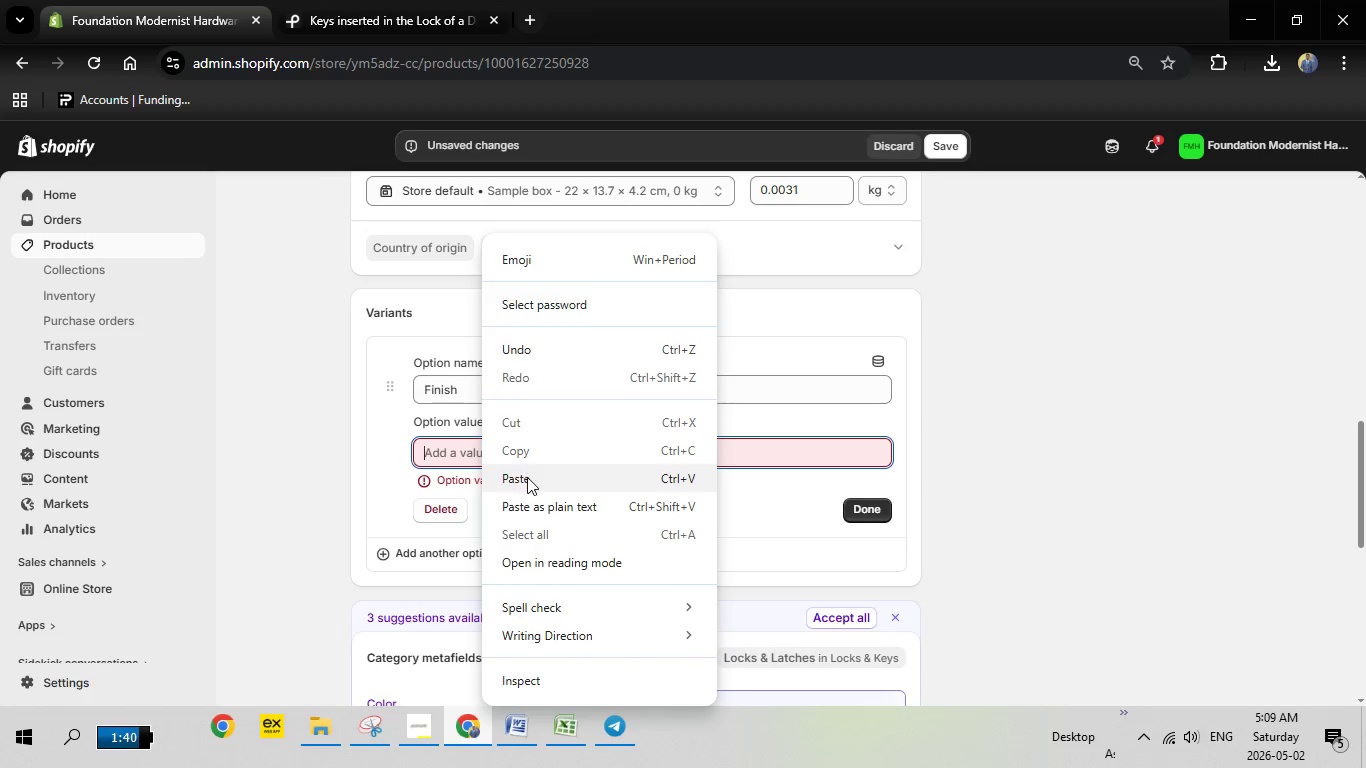 
left_click([527, 480])
 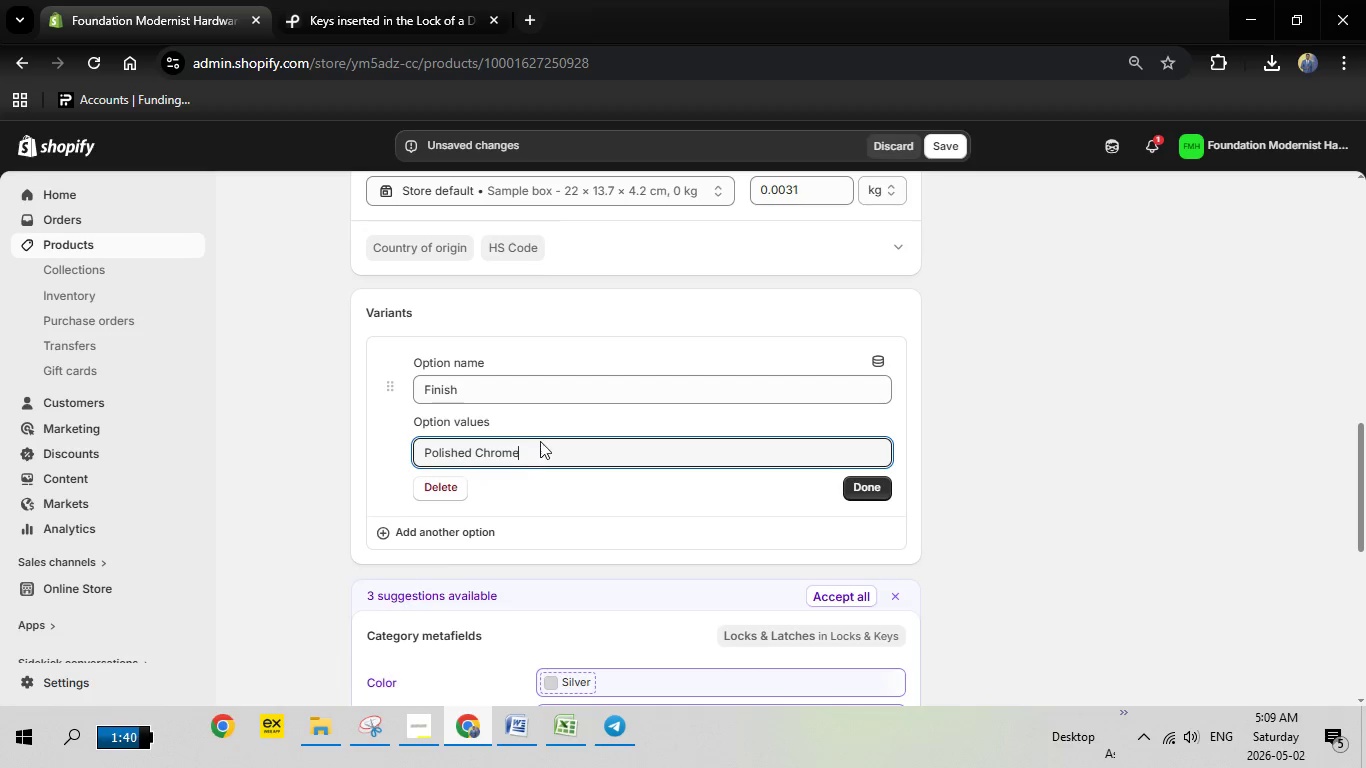 
key(Comma)
 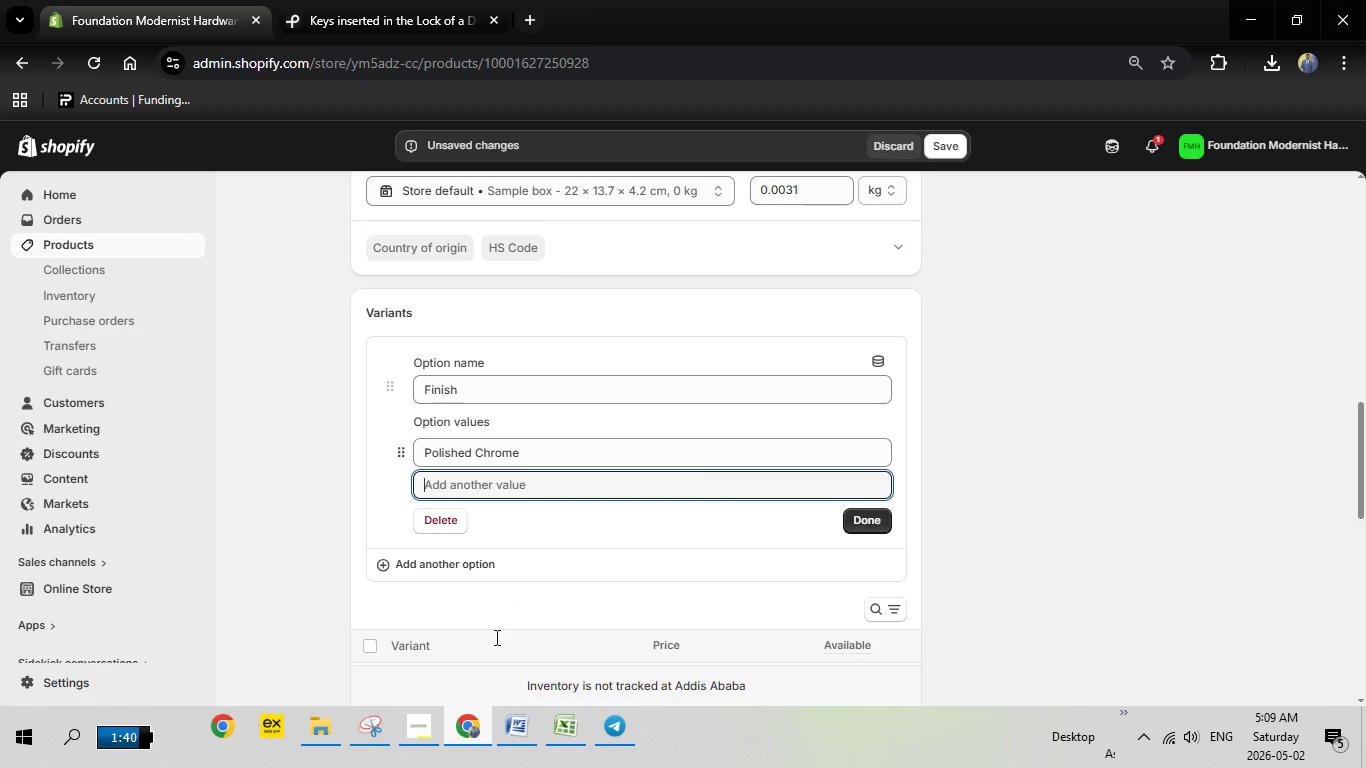 
left_click([474, 723])
 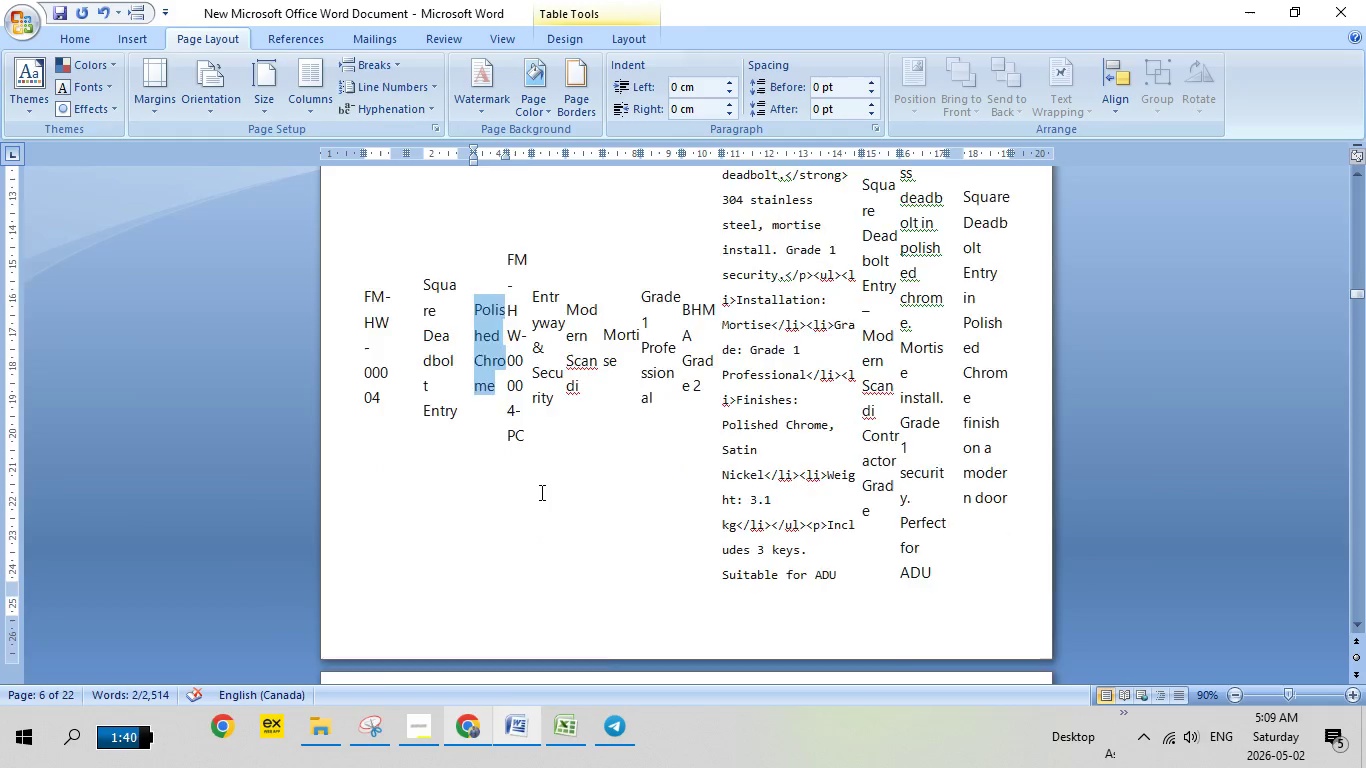 
scroll: coordinate [540, 492], scroll_direction: down, amount: 12.0
 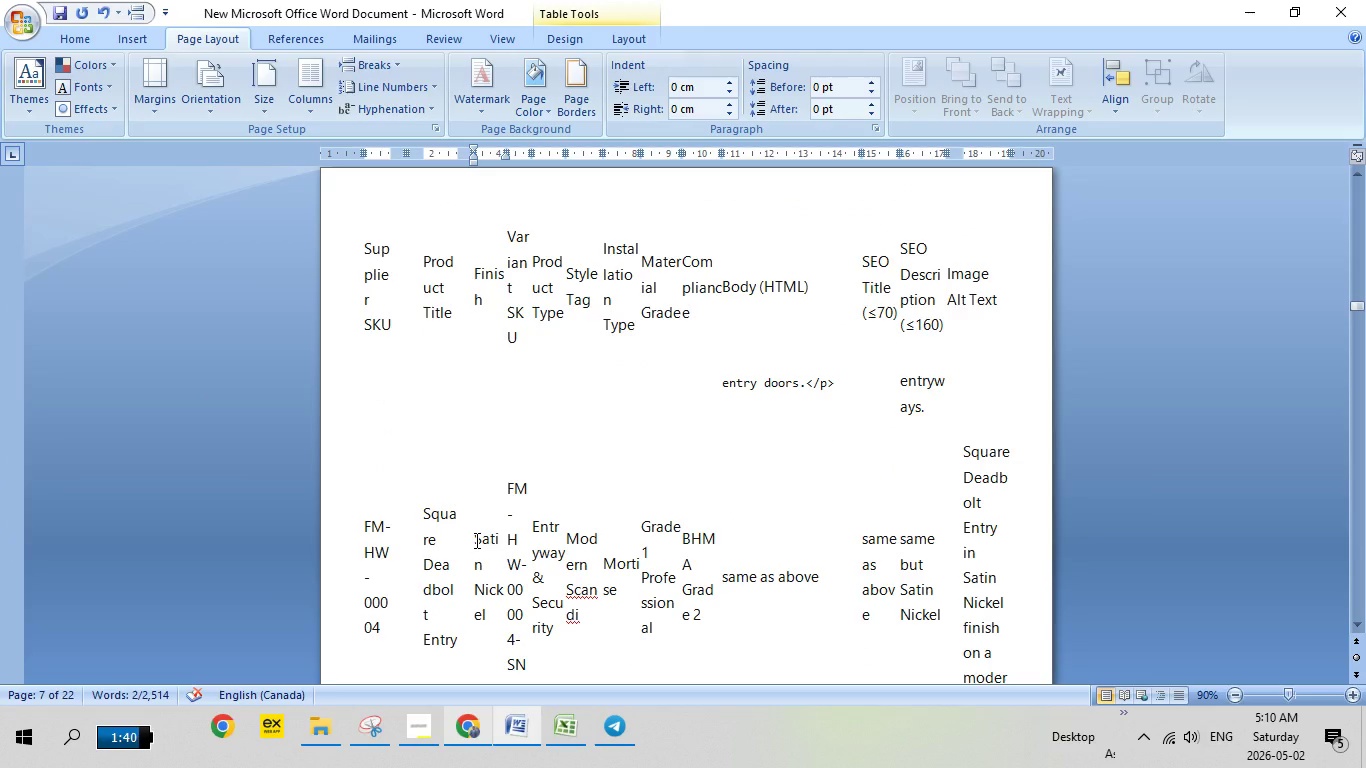 
left_click_drag(start_coordinate=[475, 540], to_coordinate=[498, 604])
 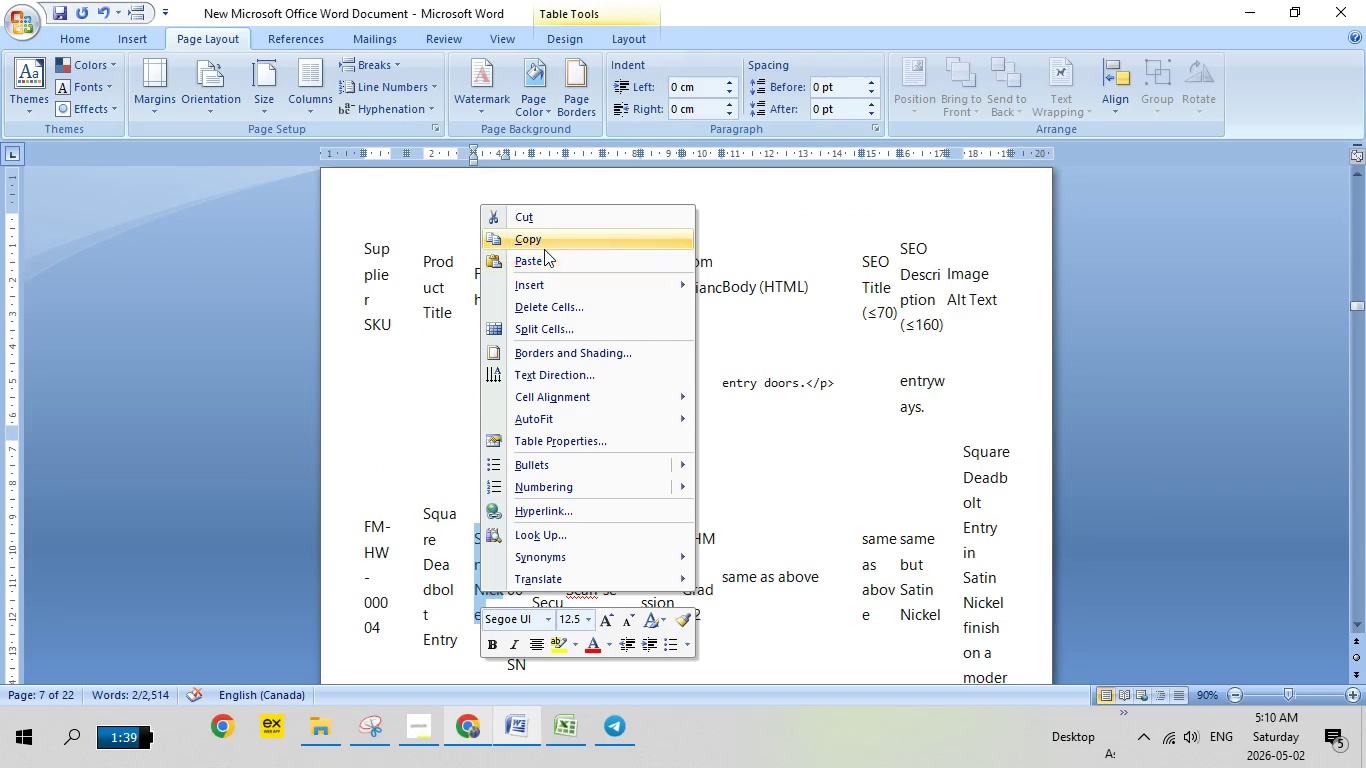 
left_click([544, 248])
 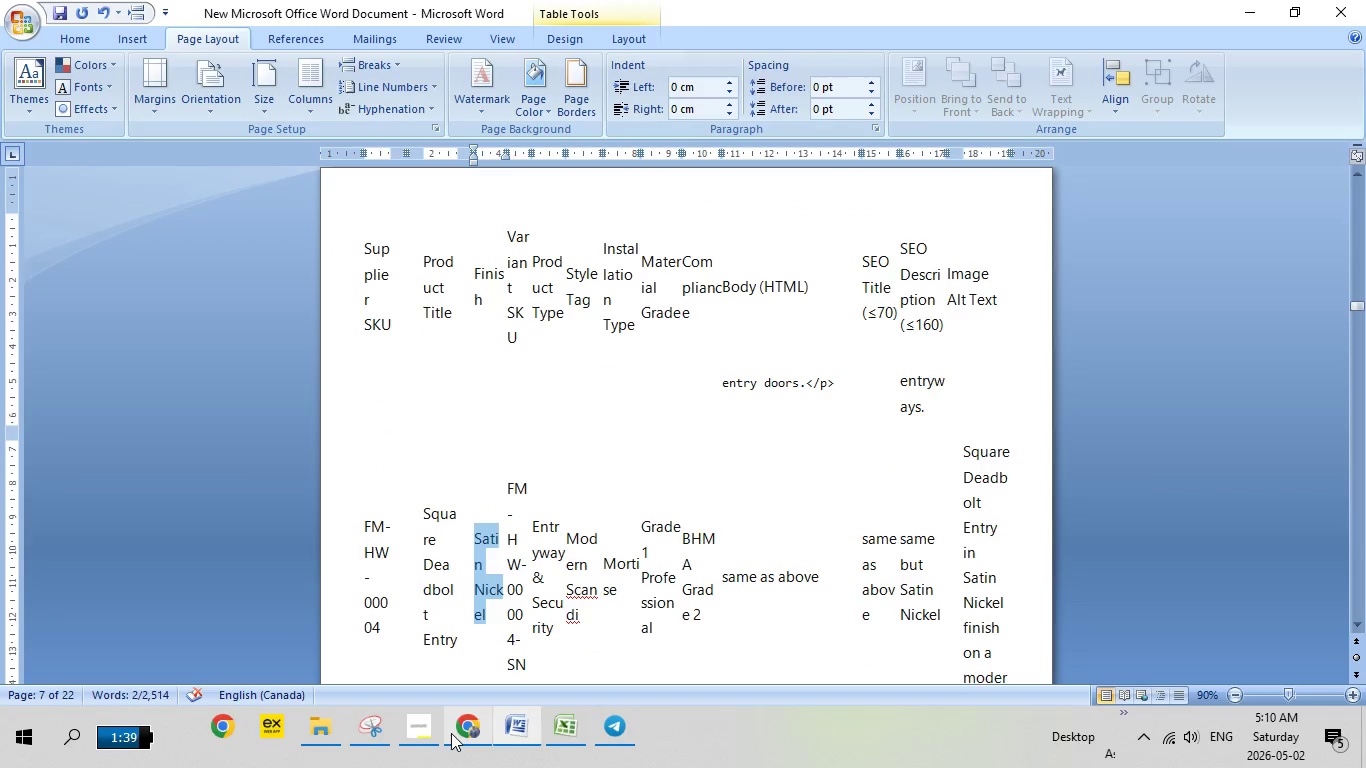 
left_click([451, 733])
 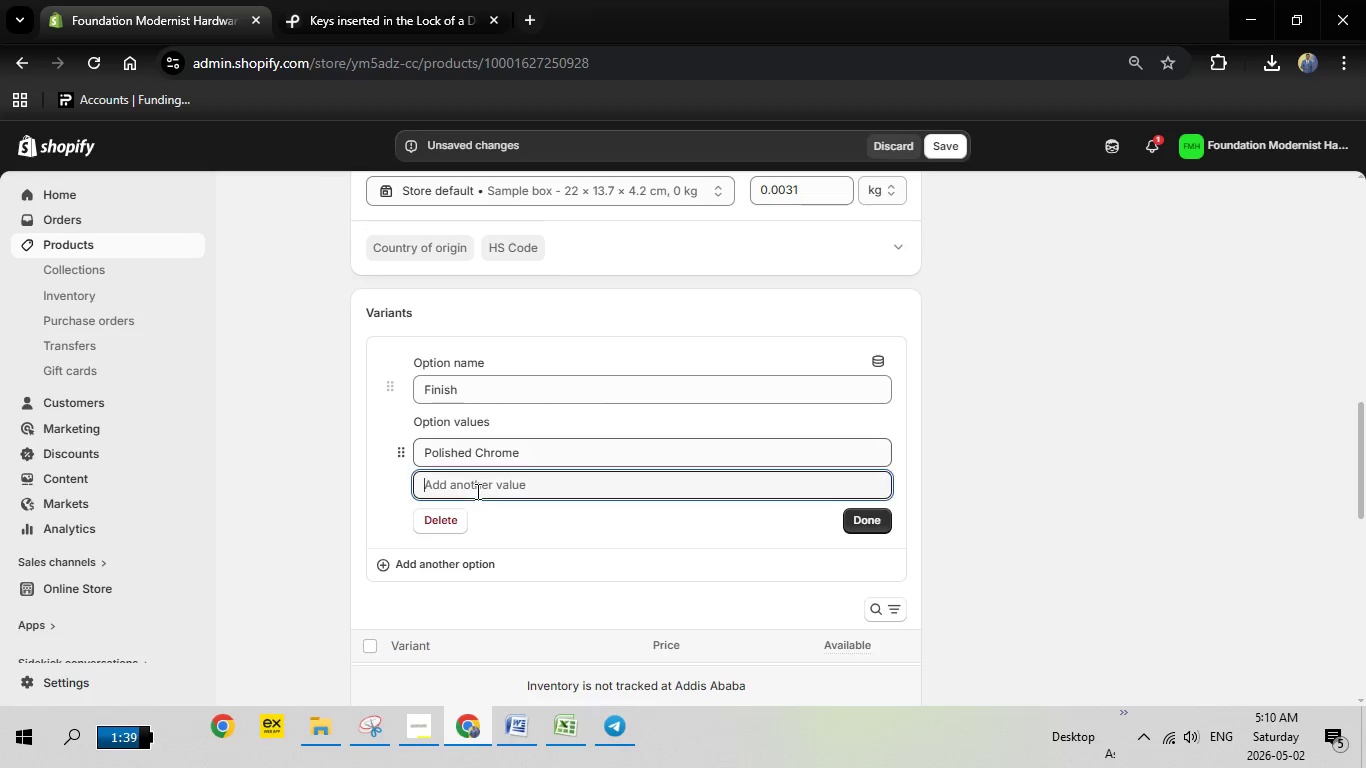 
left_click([476, 491])
 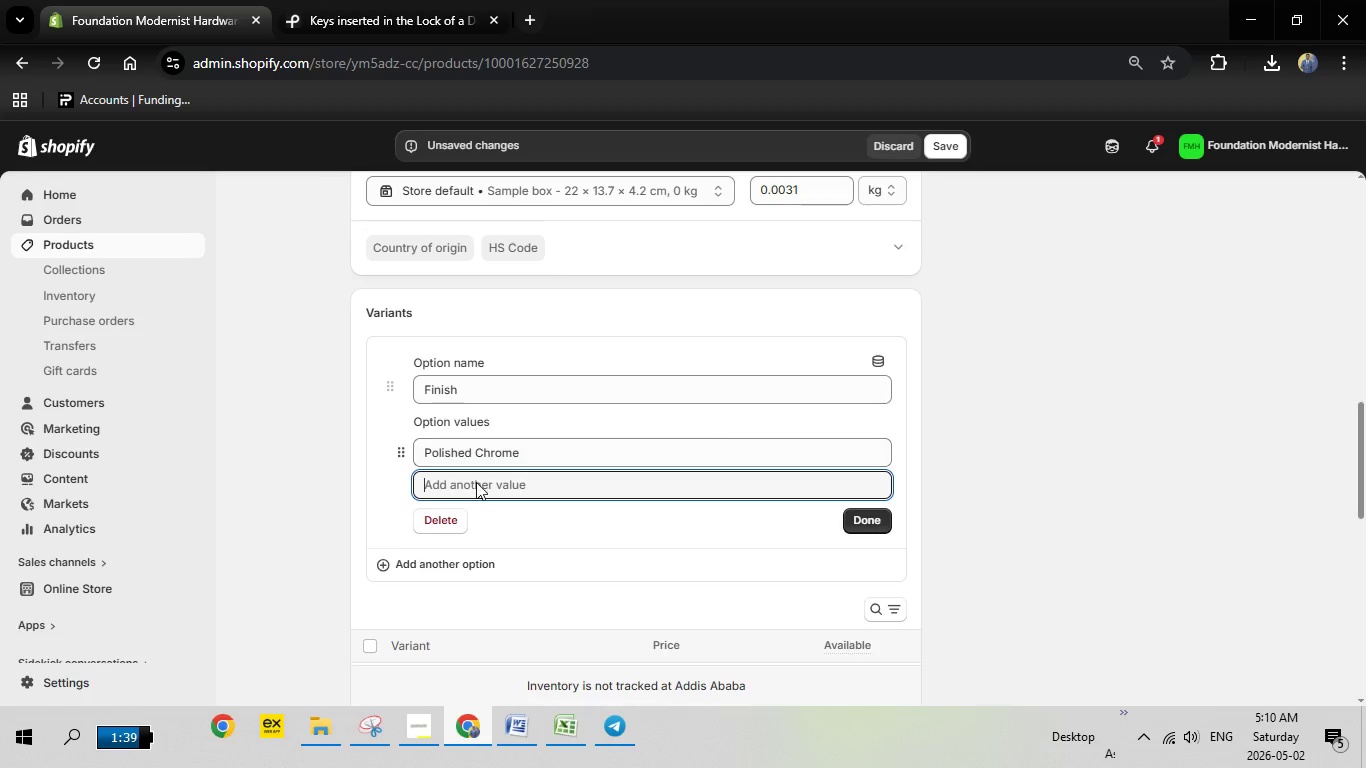 
right_click([476, 482])
 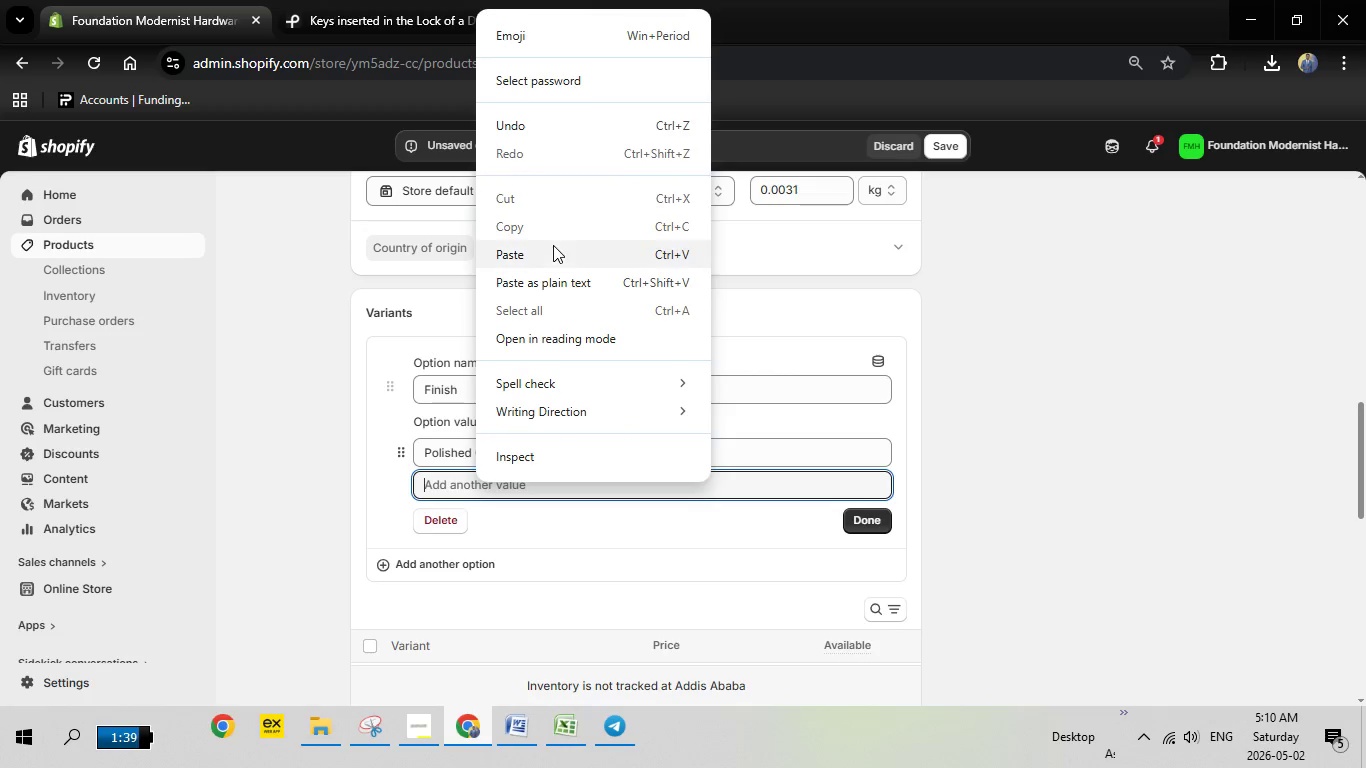 
left_click([553, 245])
 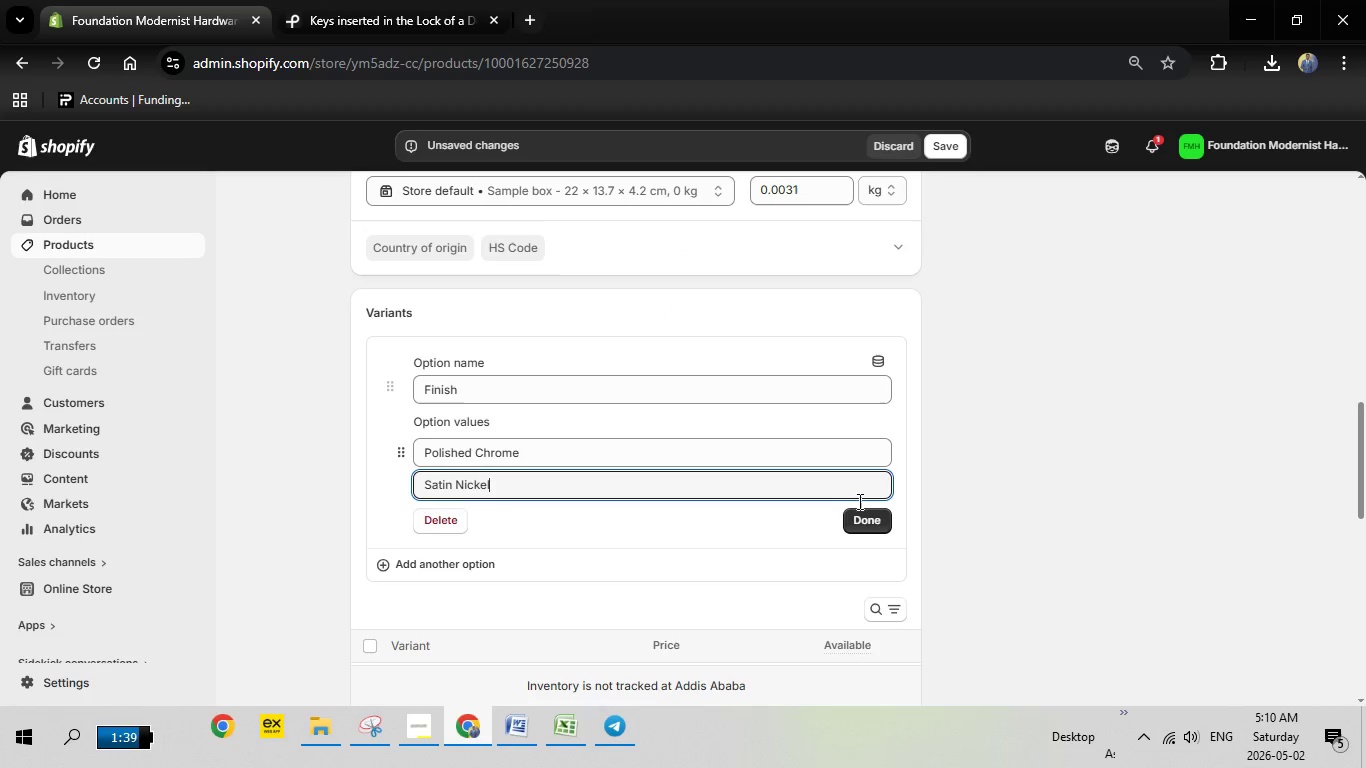 
mouse_move([875, 531])
 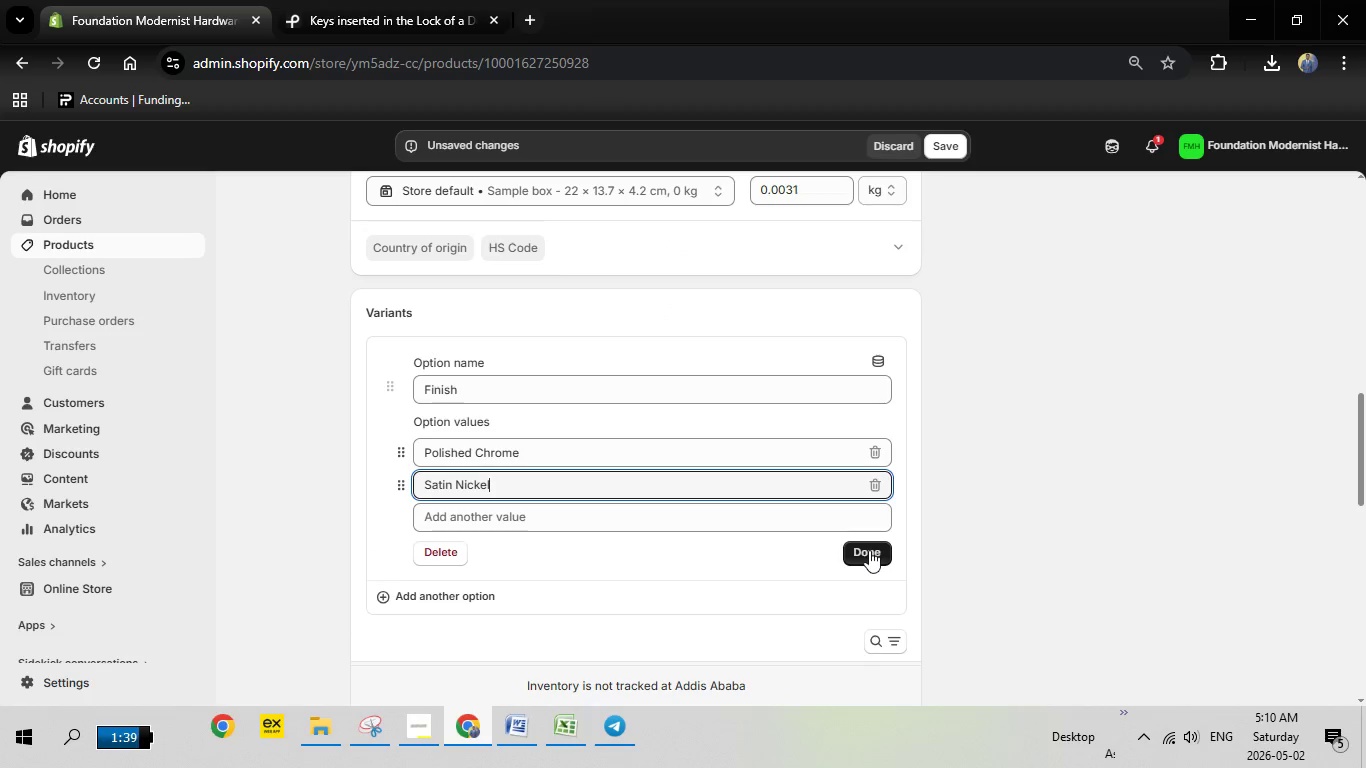 
left_click([869, 550])
 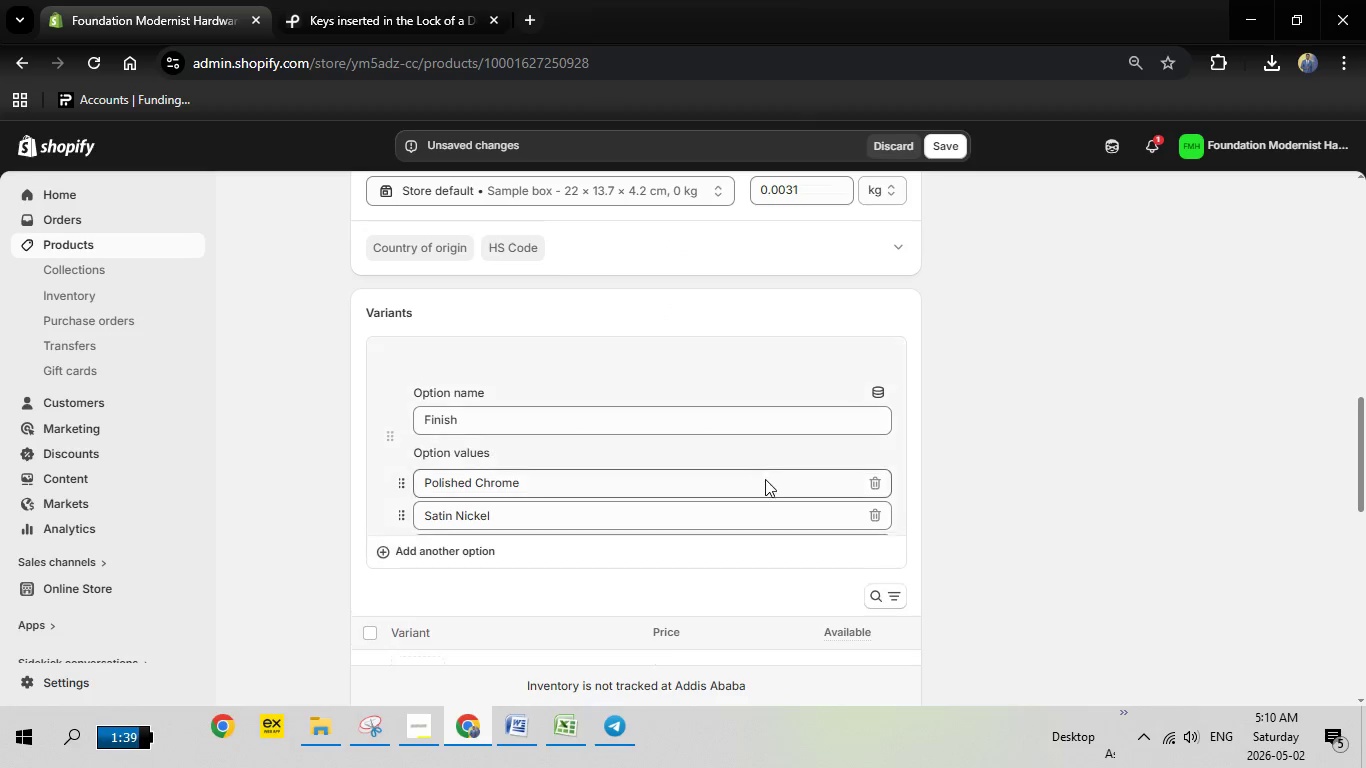 
scroll: coordinate [780, 481], scroll_direction: up, amount: 19.0
 